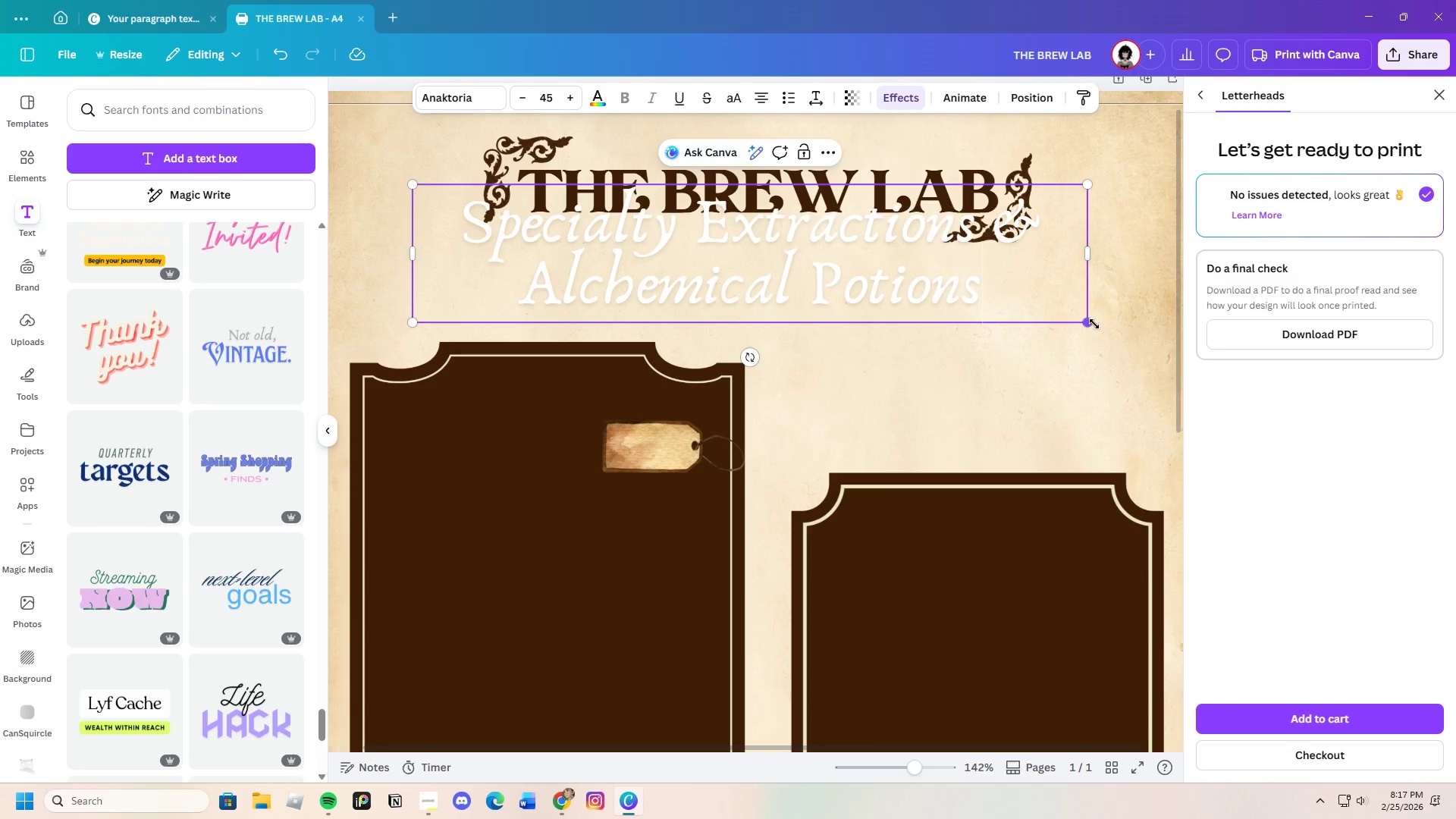 
left_click_drag(start_coordinate=[1090, 324], to_coordinate=[789, 290])
 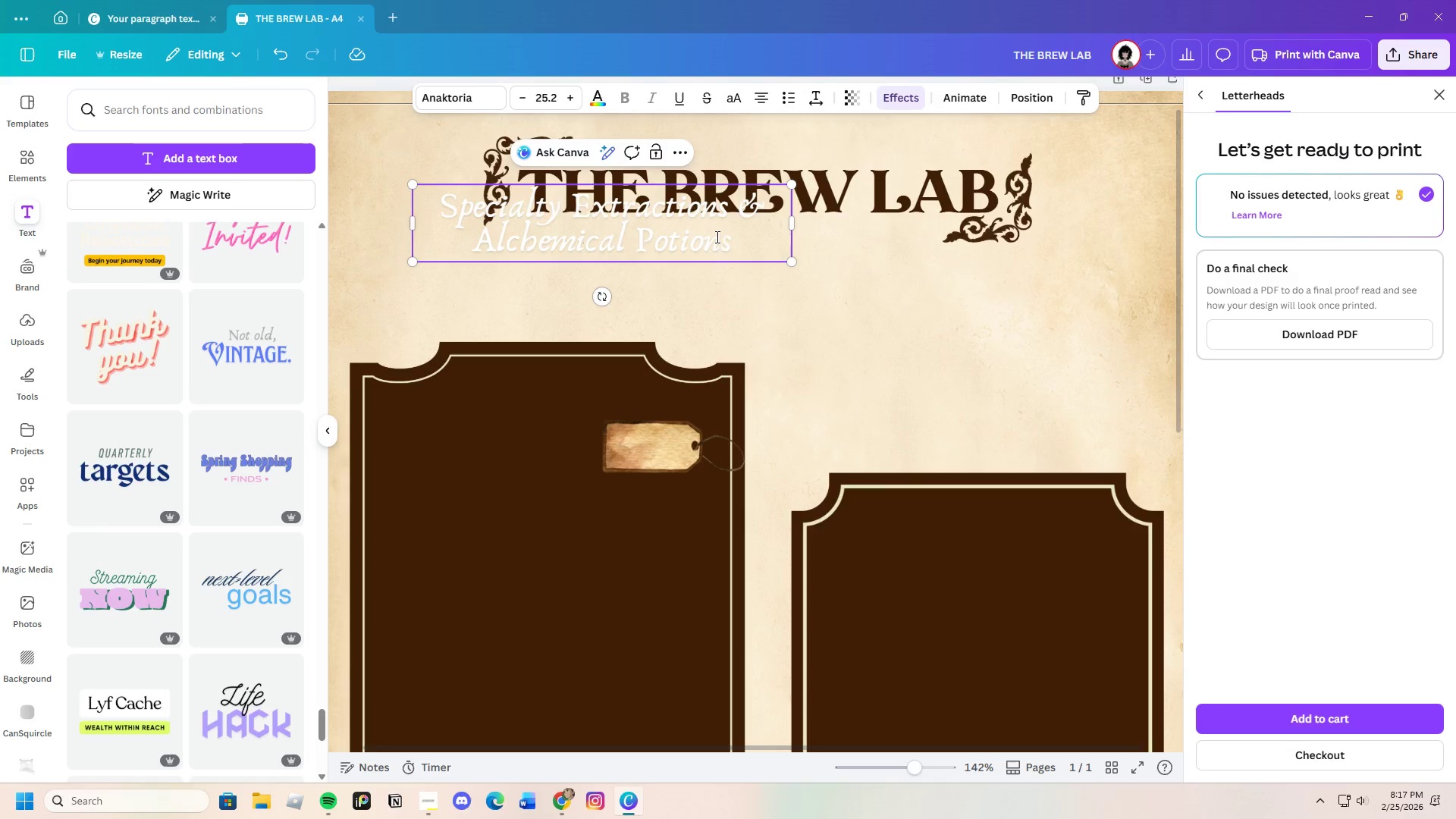 
left_click_drag(start_coordinate=[716, 237], to_coordinate=[780, 306])
 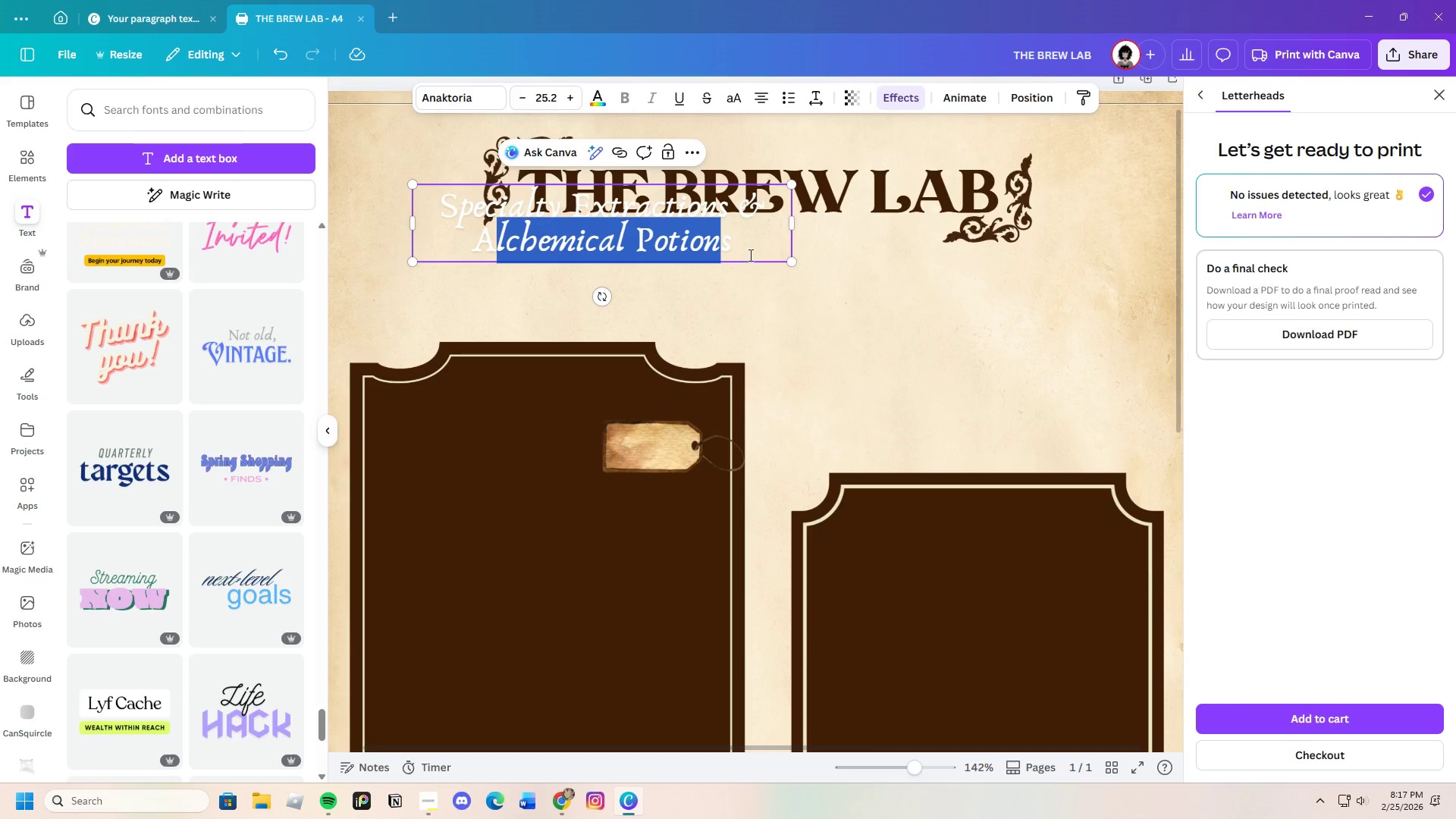 
left_click([749, 255])
 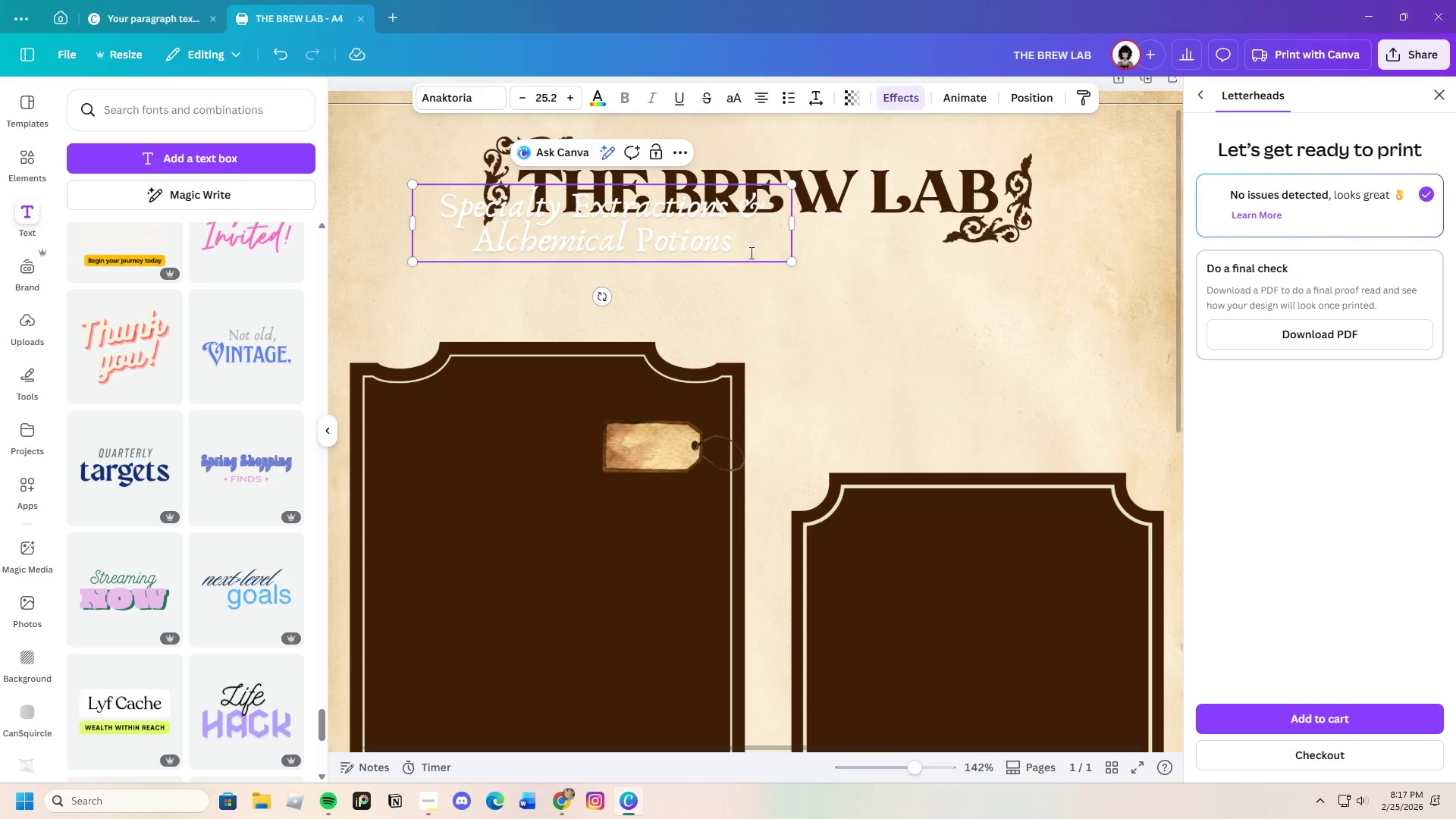 
left_click_drag(start_coordinate=[750, 252], to_coordinate=[407, 210])
 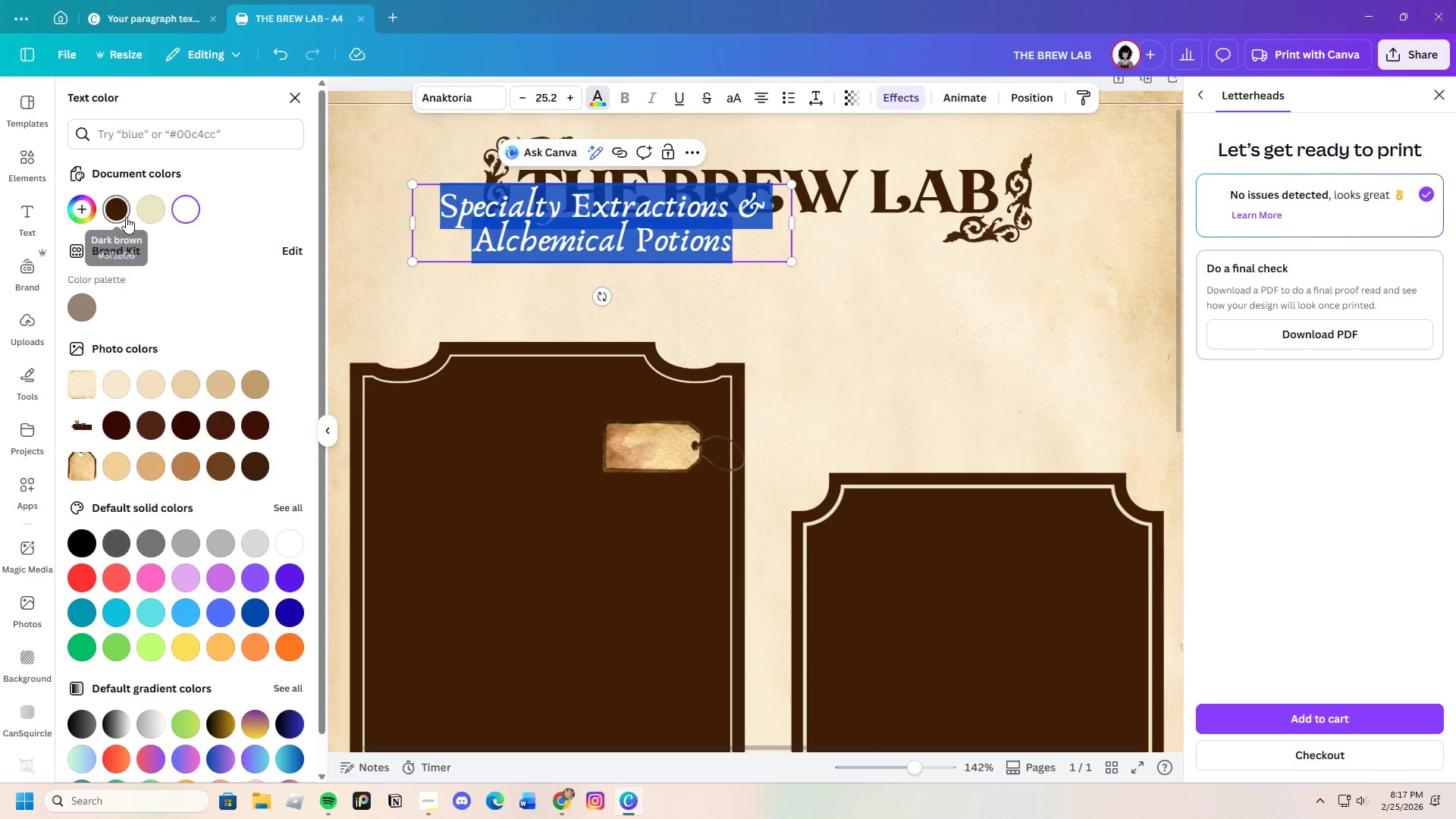 
left_click([785, 272])
 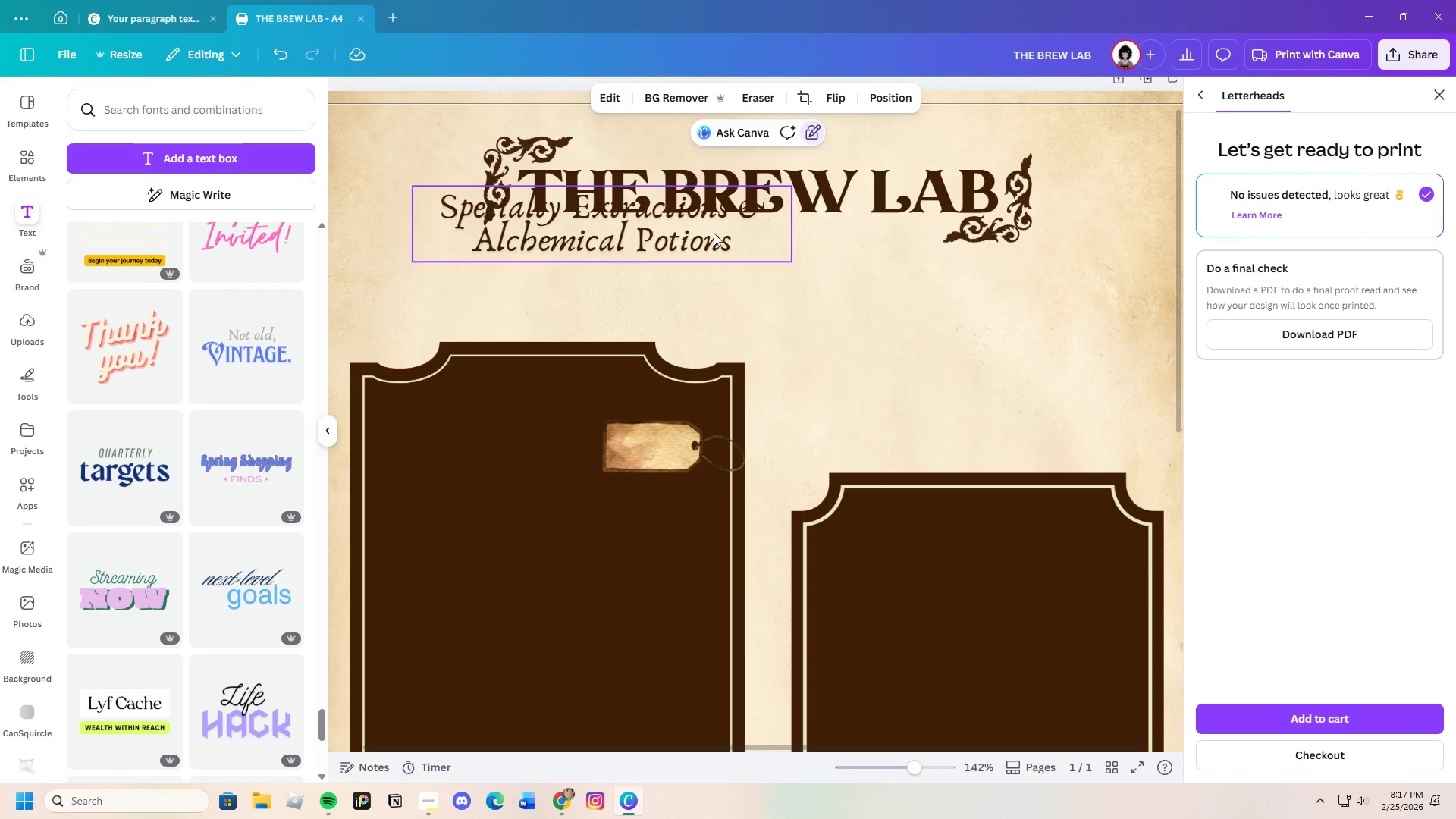 
left_click_drag(start_coordinate=[714, 233], to_coordinate=[792, 278])
 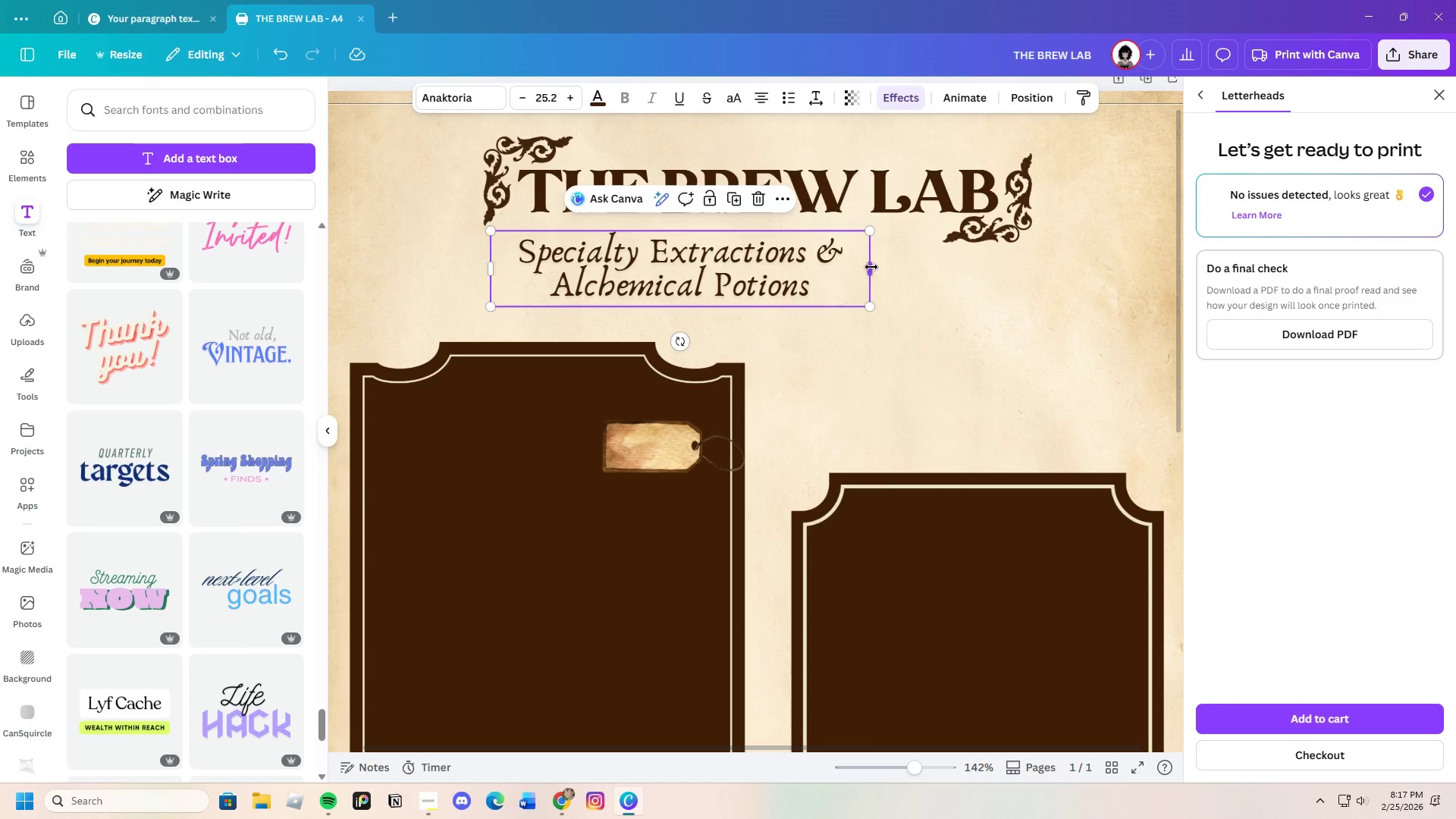 
left_click_drag(start_coordinate=[871, 267], to_coordinate=[1168, 275])
 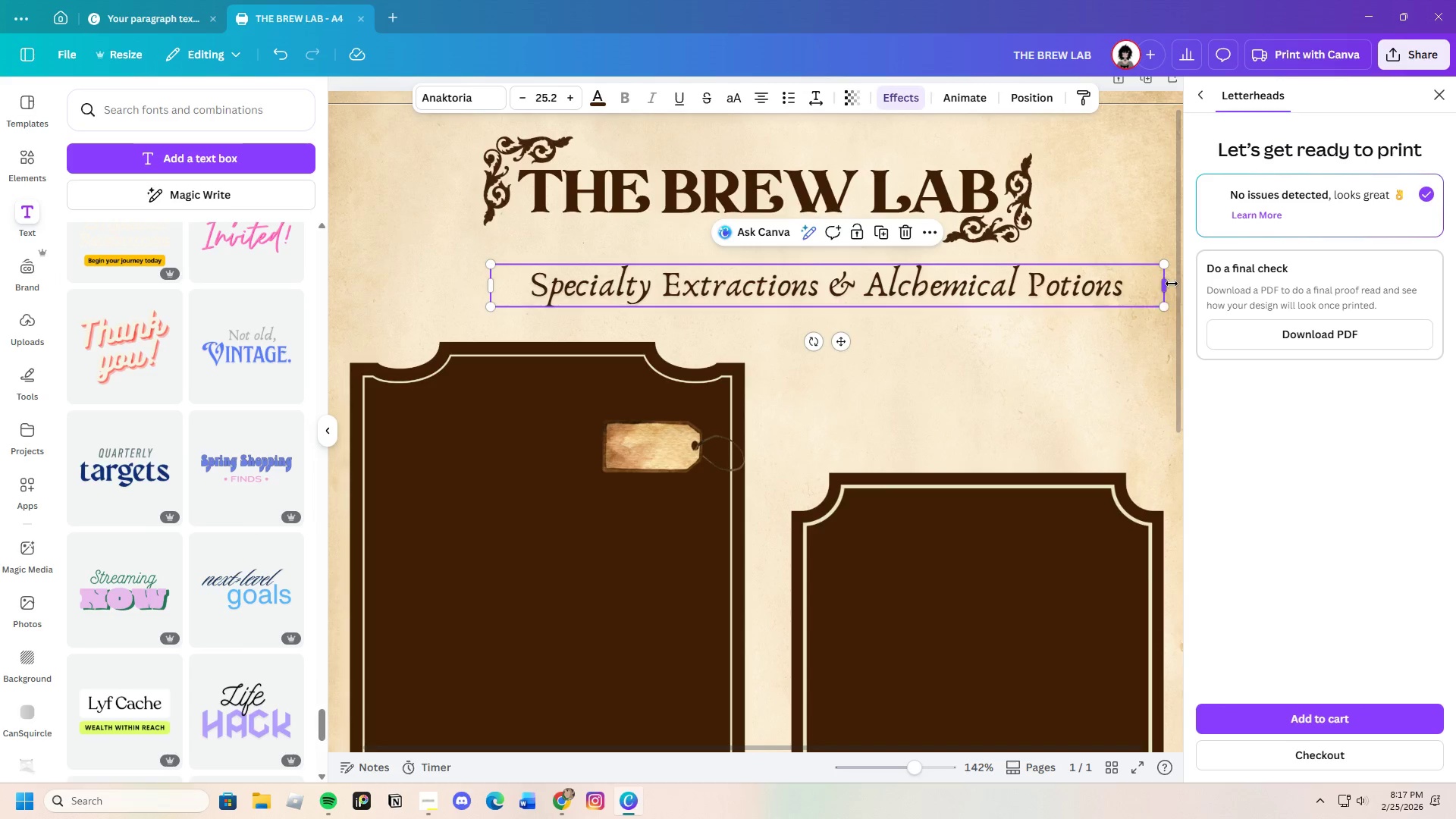 
left_click_drag(start_coordinate=[1164, 284], to_coordinate=[1087, 284])
 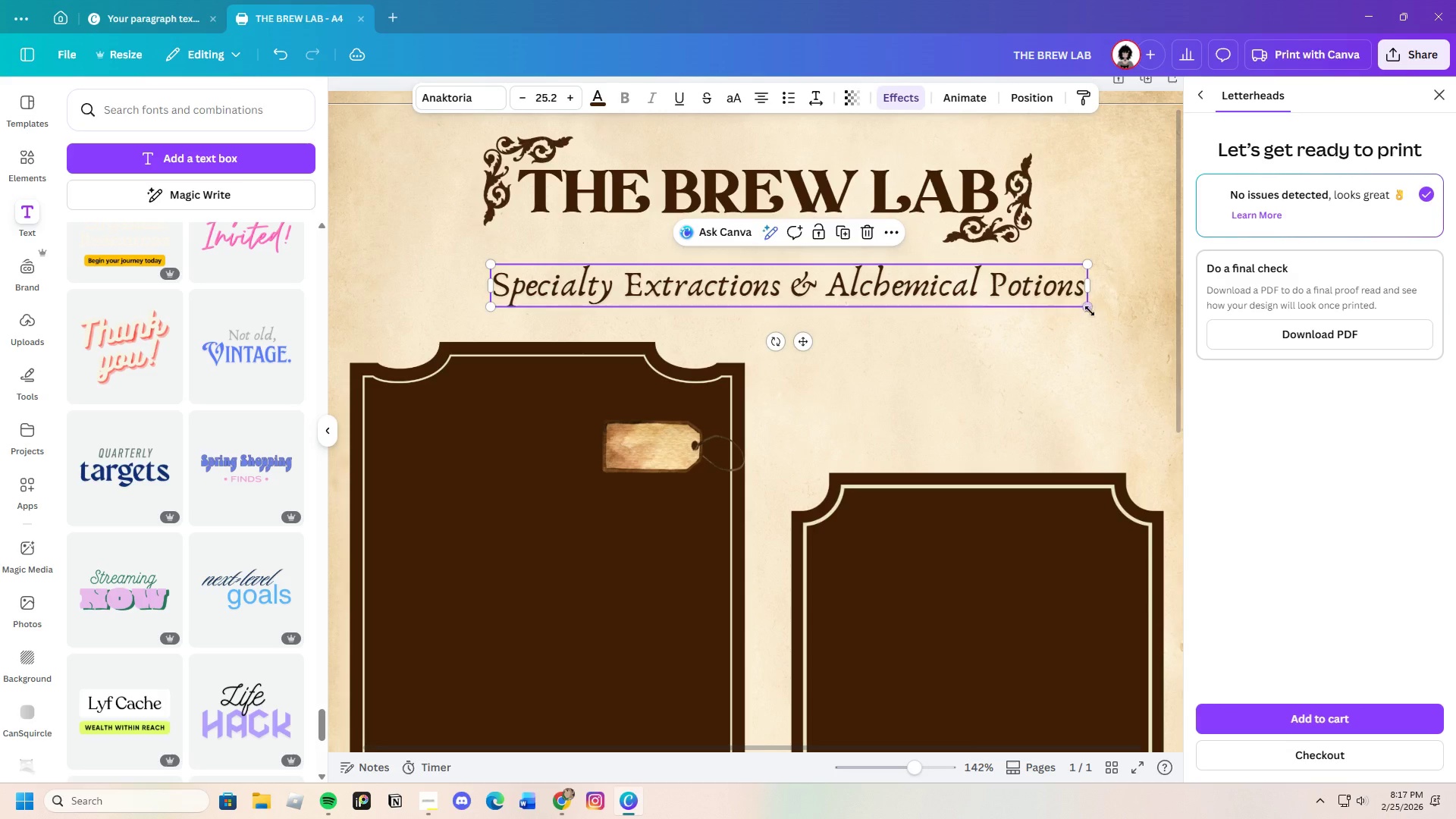 
left_click_drag(start_coordinate=[1081, 309], to_coordinate=[1076, 306])
 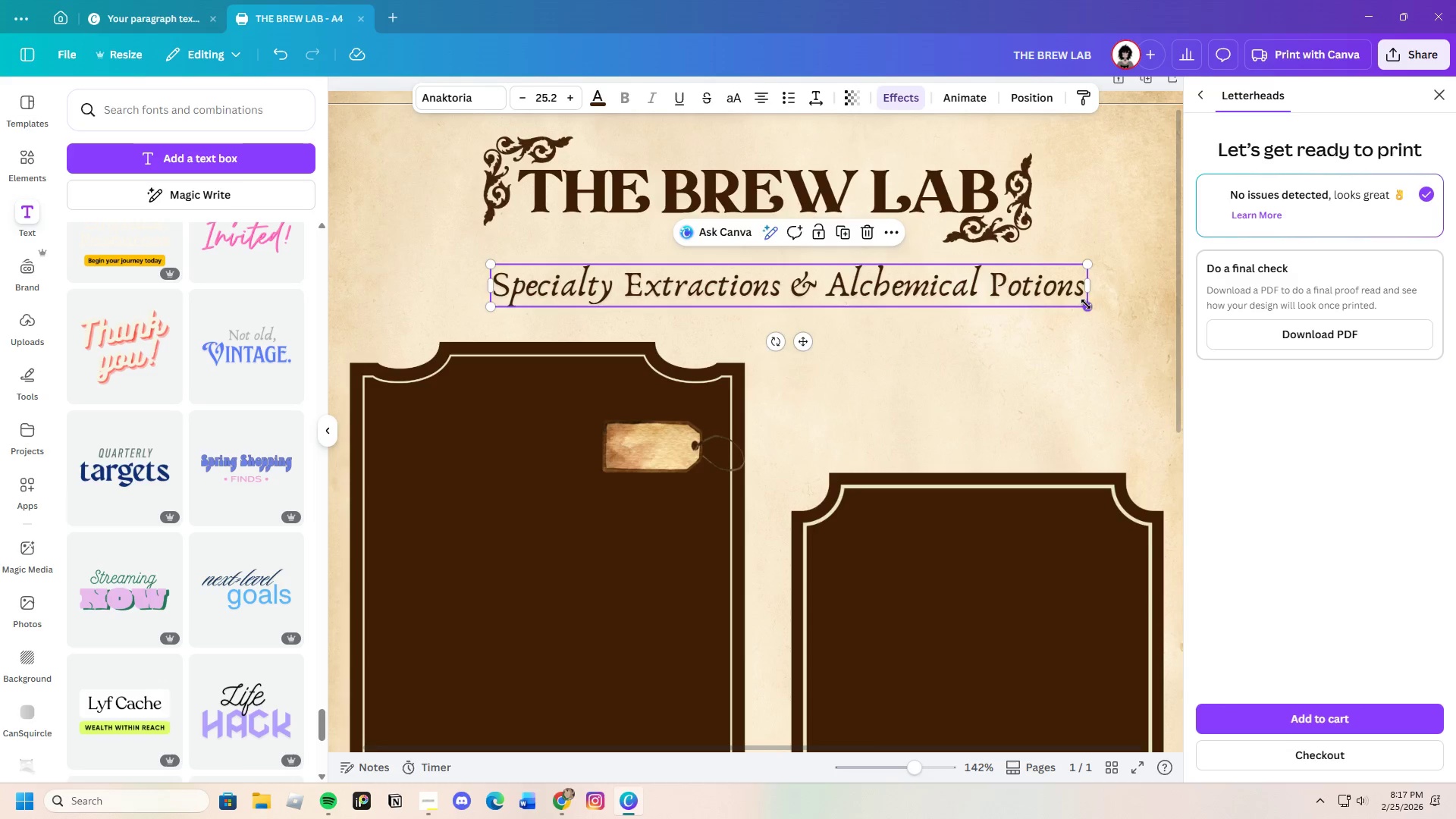 
left_click_drag(start_coordinate=[1086, 304], to_coordinate=[805, 271])
 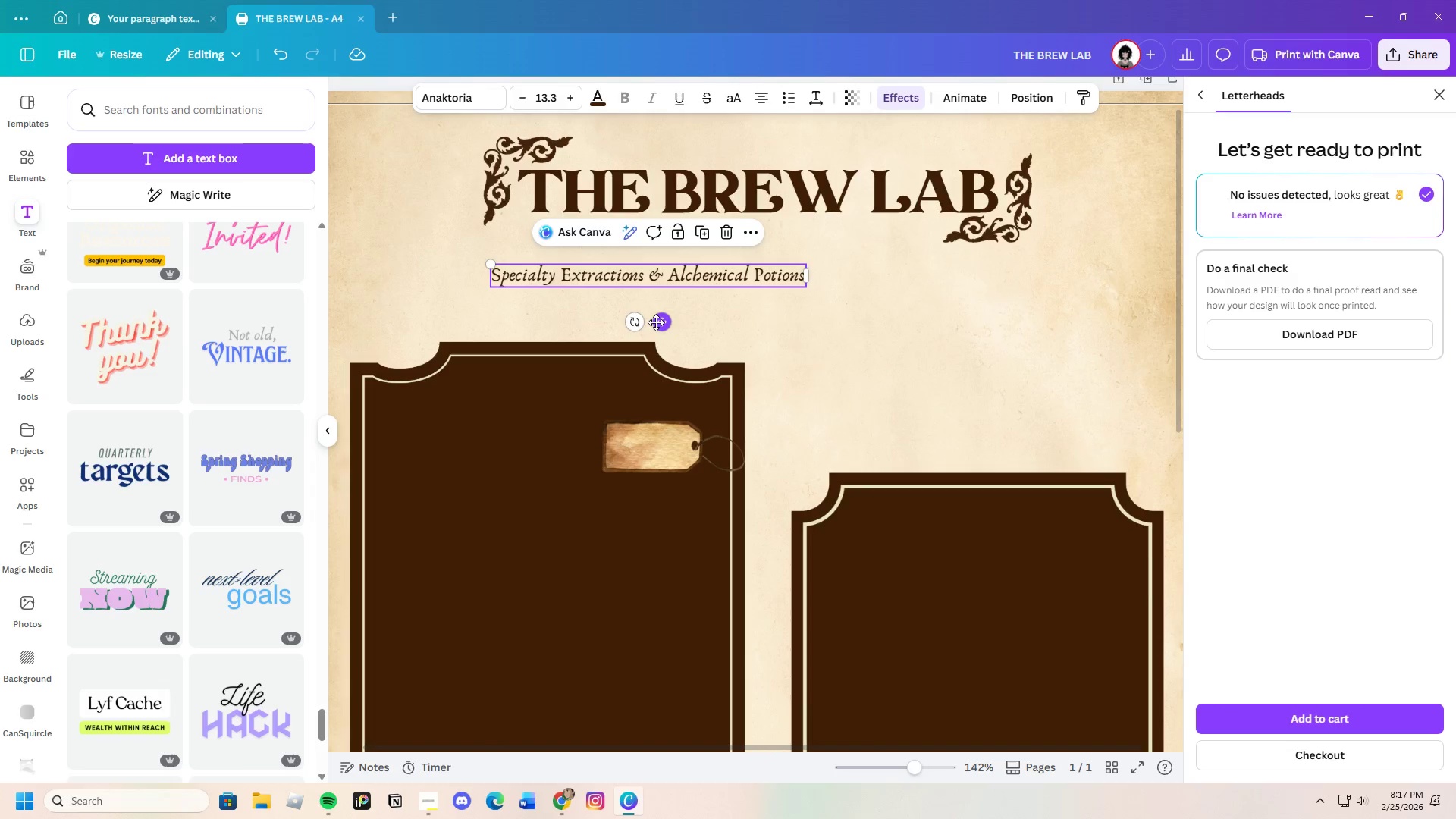 
left_click_drag(start_coordinate=[661, 322], to_coordinate=[732, 299])
 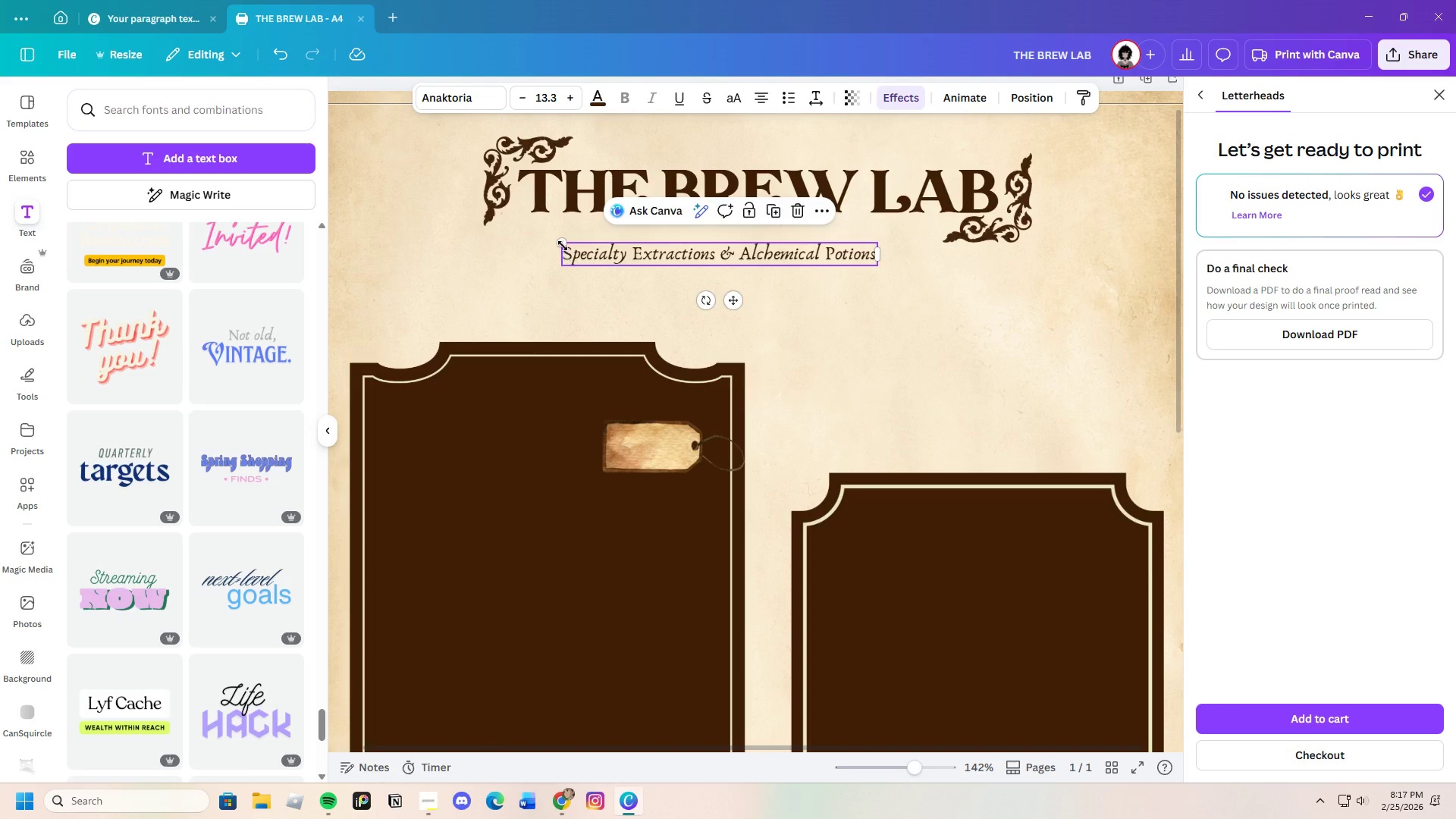 
left_click_drag(start_coordinate=[561, 243], to_coordinate=[454, 235])
 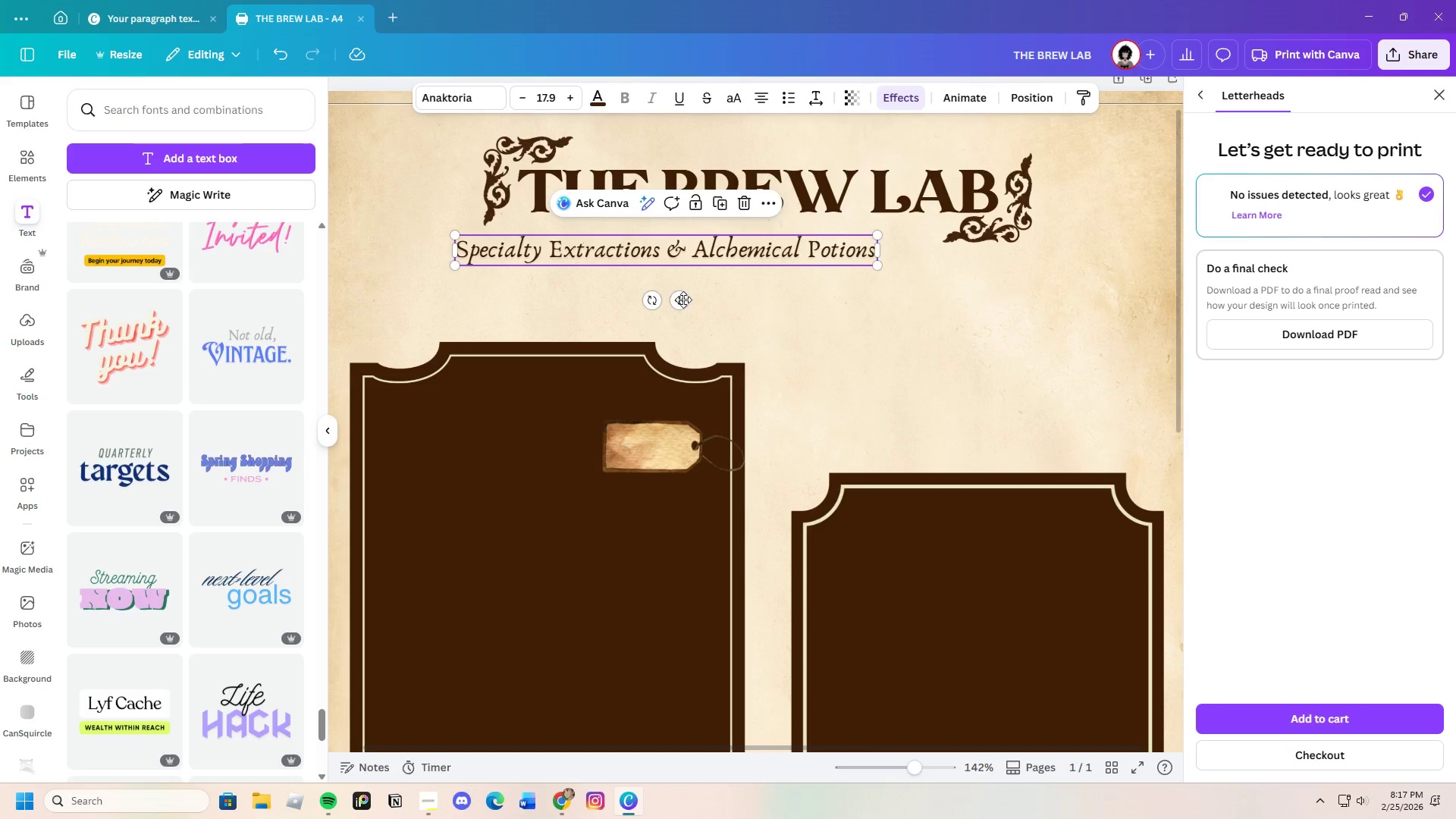 
left_click_drag(start_coordinate=[687, 303], to_coordinate=[758, 305])
 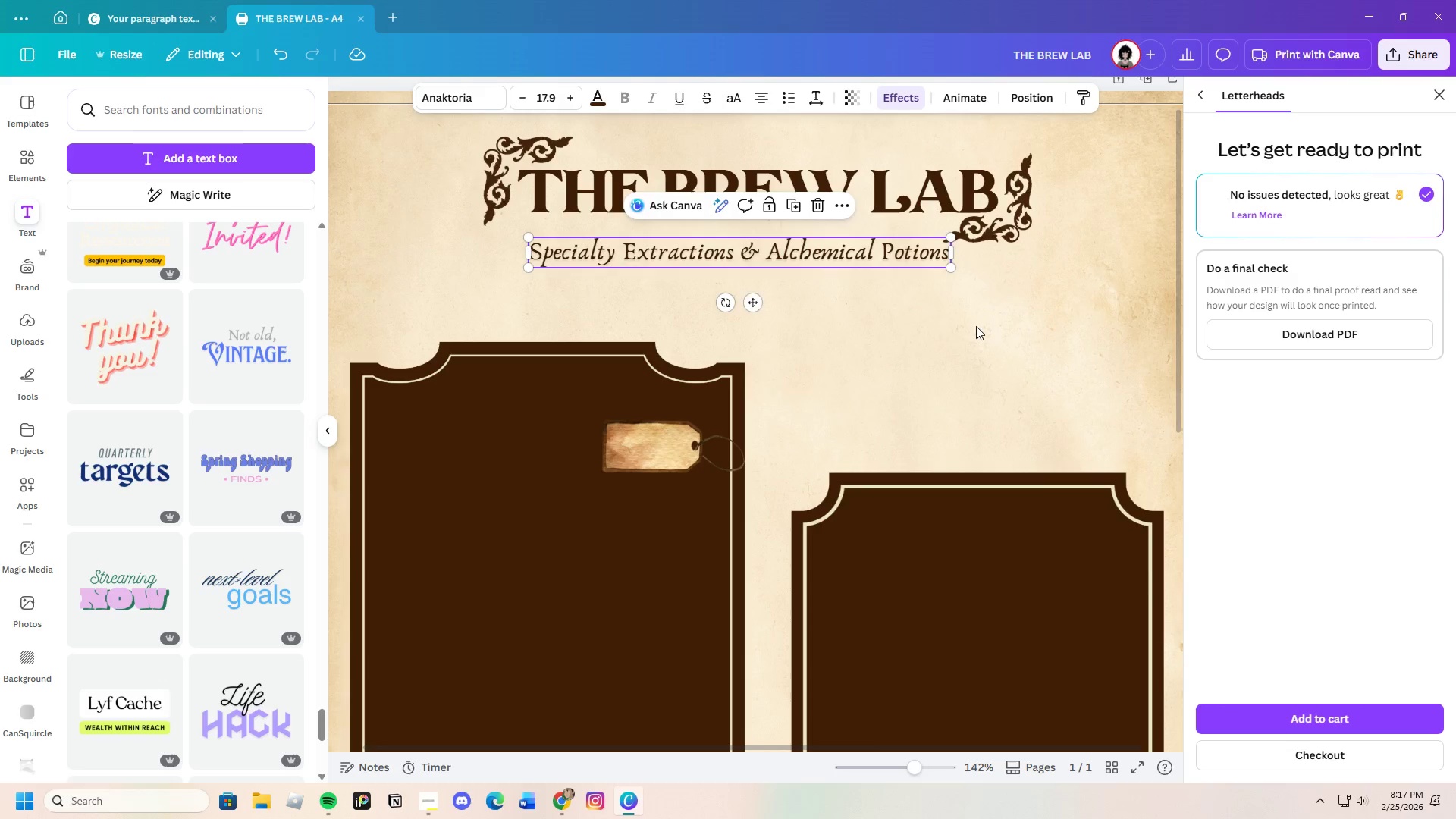 
left_click([976, 326])
 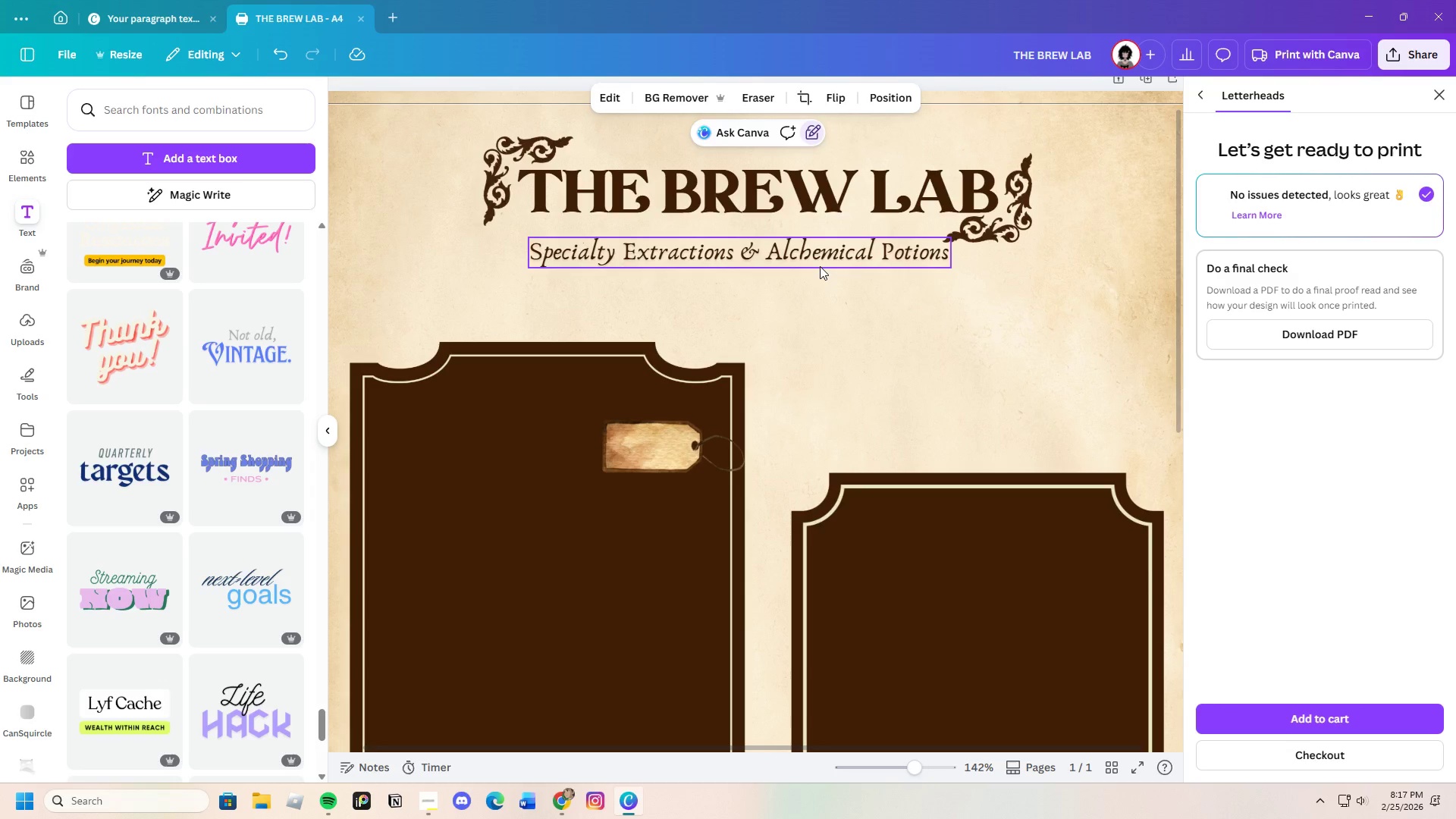 
left_click_drag(start_coordinate=[818, 262], to_coordinate=[824, 262])
 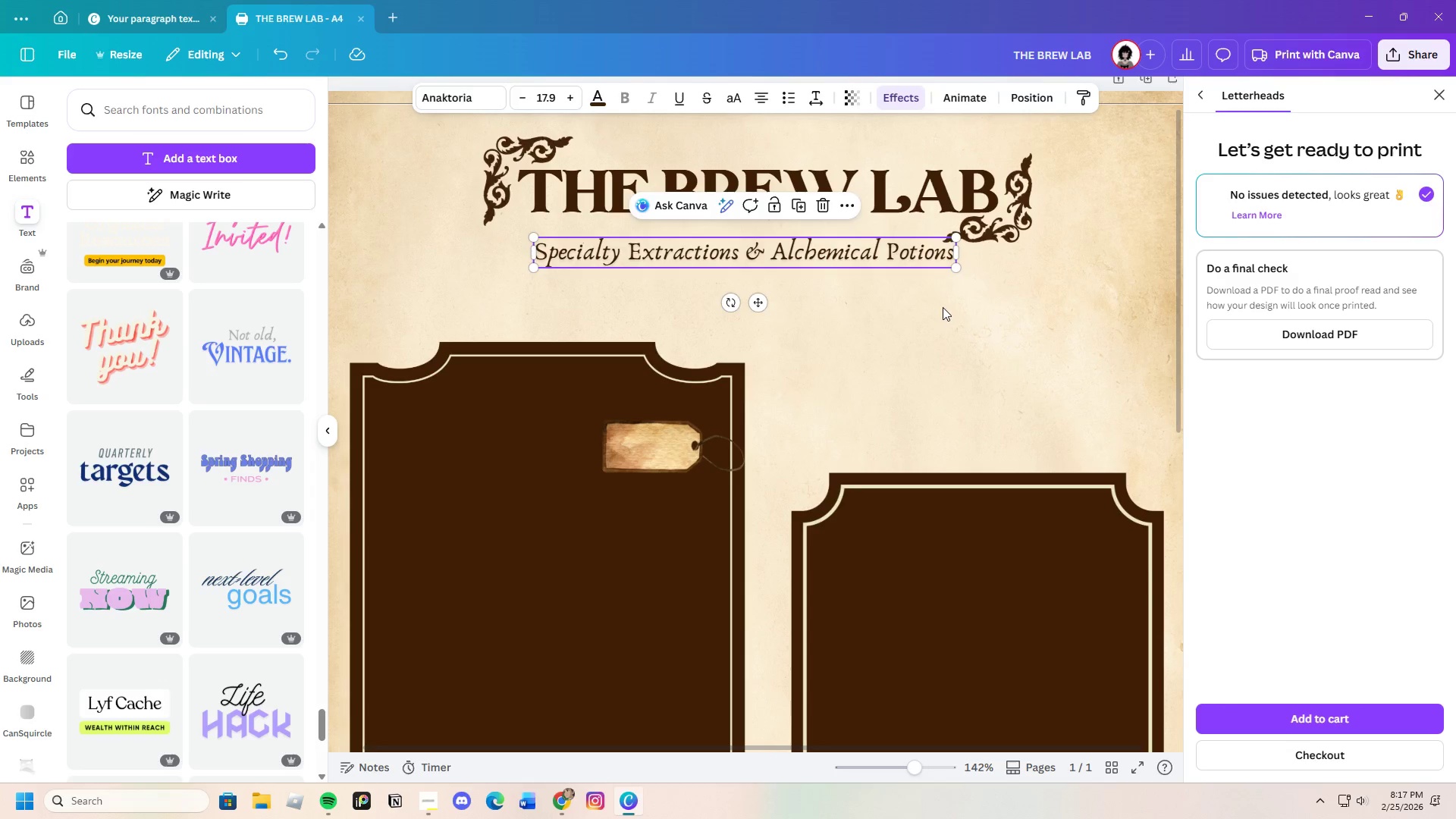 
left_click([943, 307])
 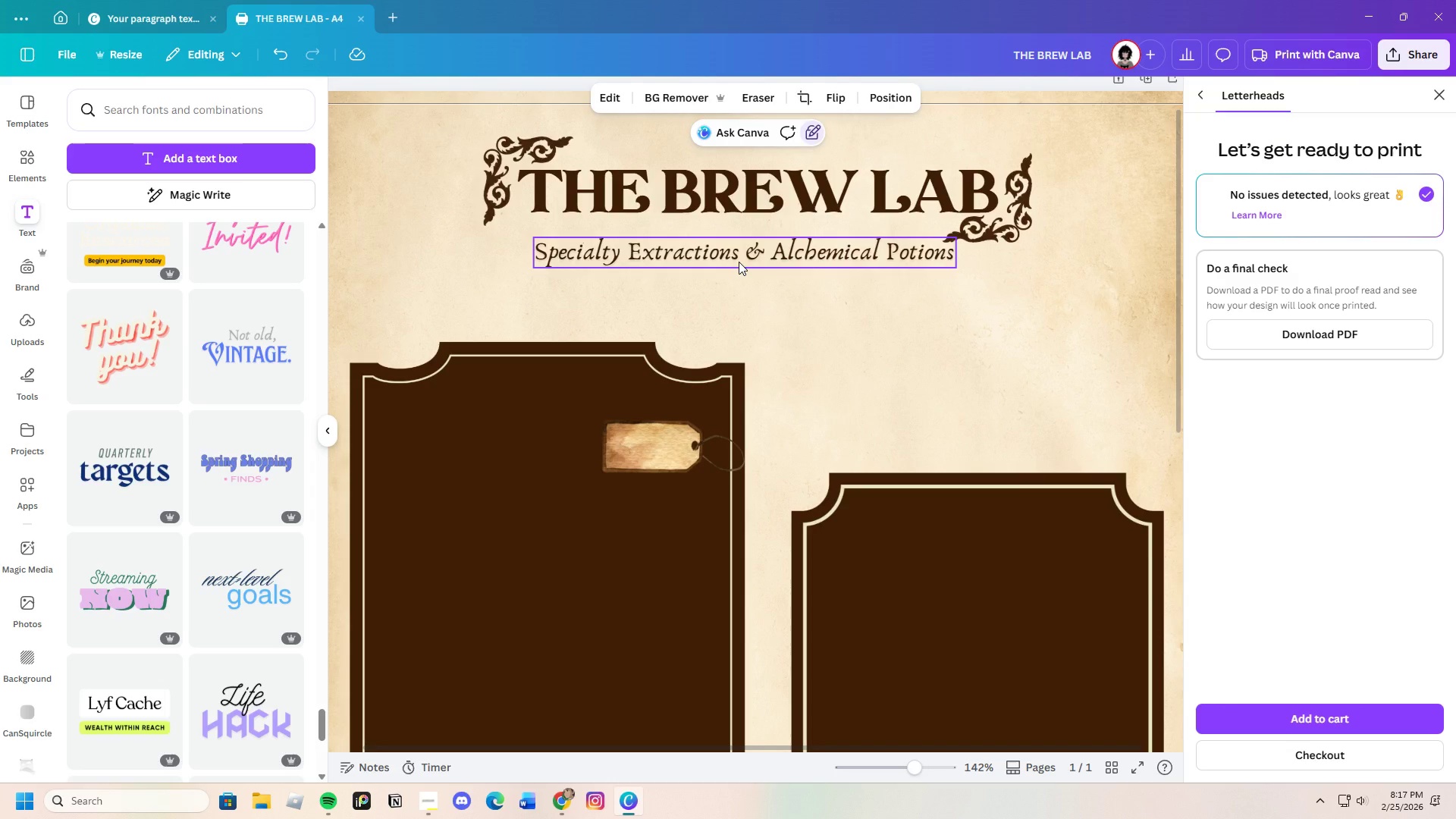 
wait(11.05)
 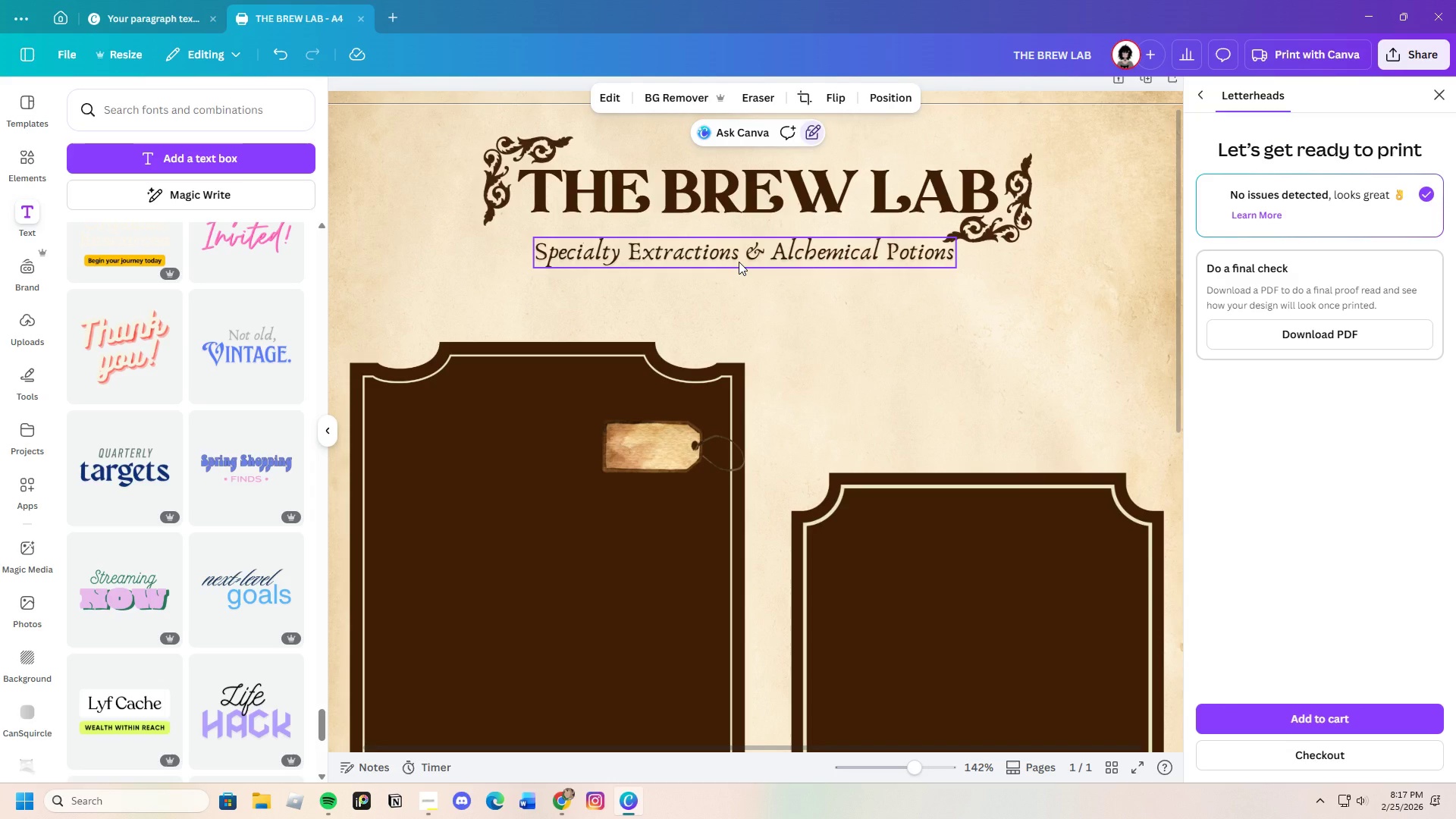 
scroll: coordinate [871, 523], scroll_direction: down, amount: 2.0
 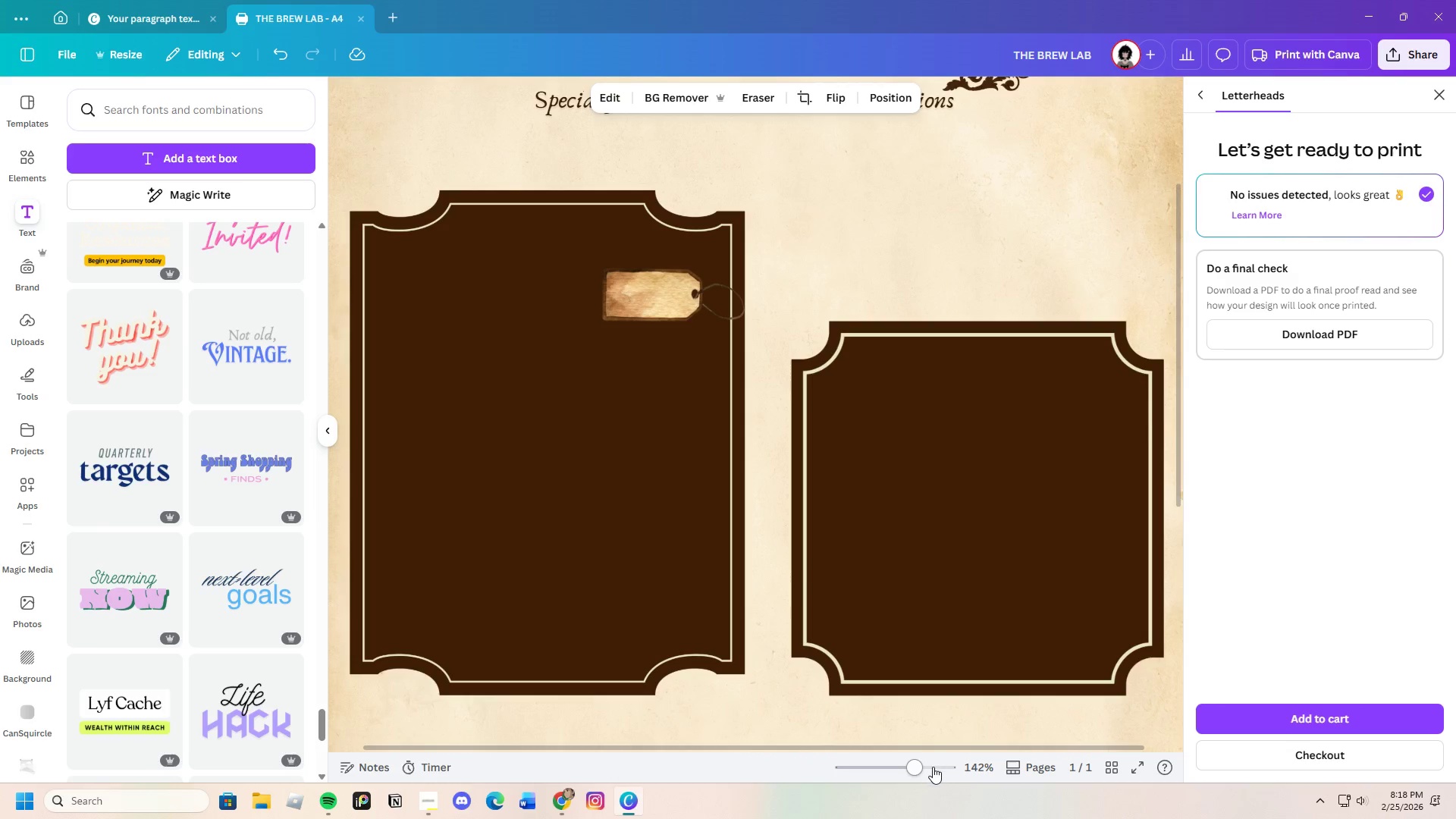 
left_click_drag(start_coordinate=[909, 768], to_coordinate=[899, 770])
 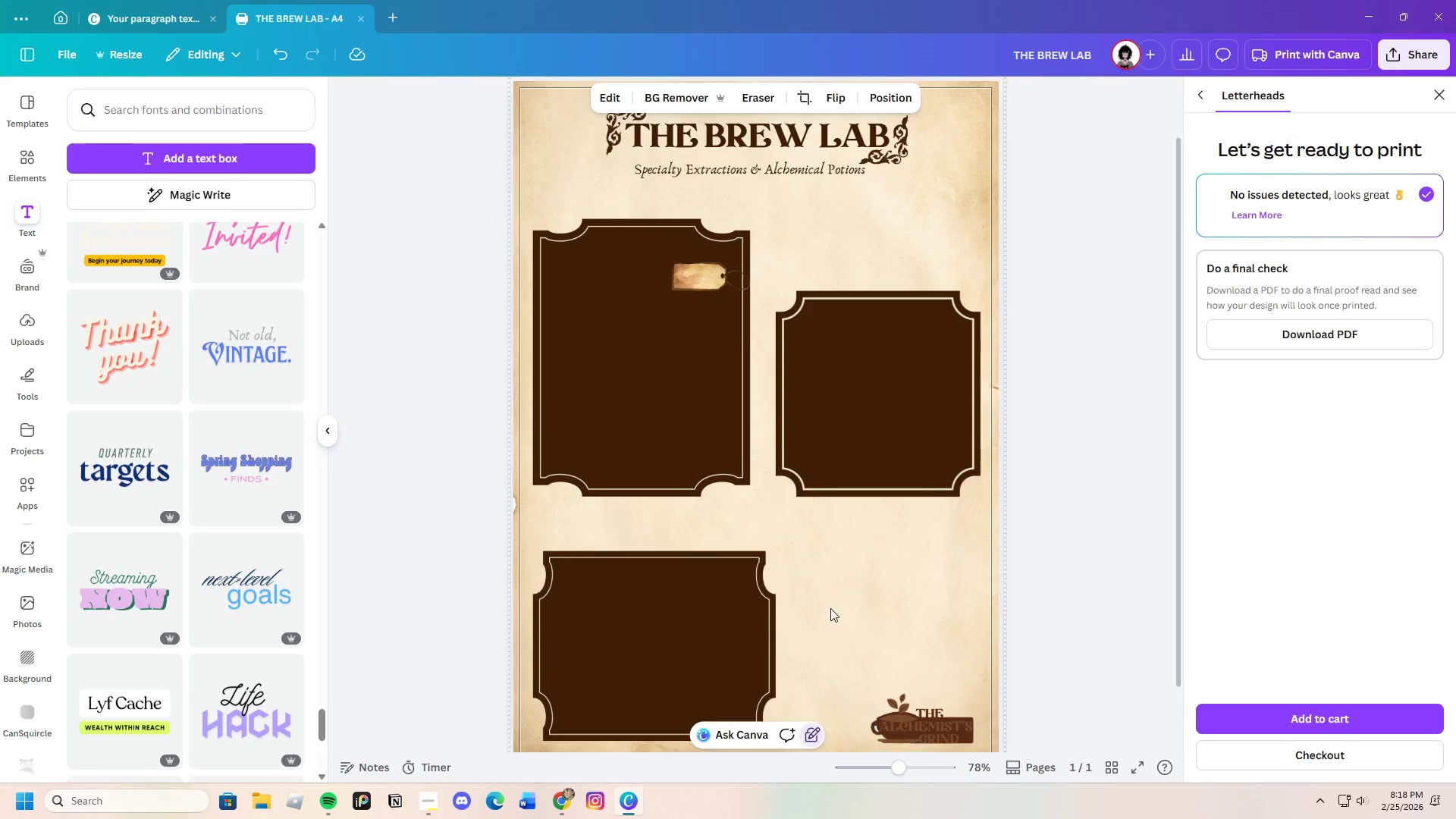 
scroll: coordinate [830, 607], scroll_direction: up, amount: 2.0
 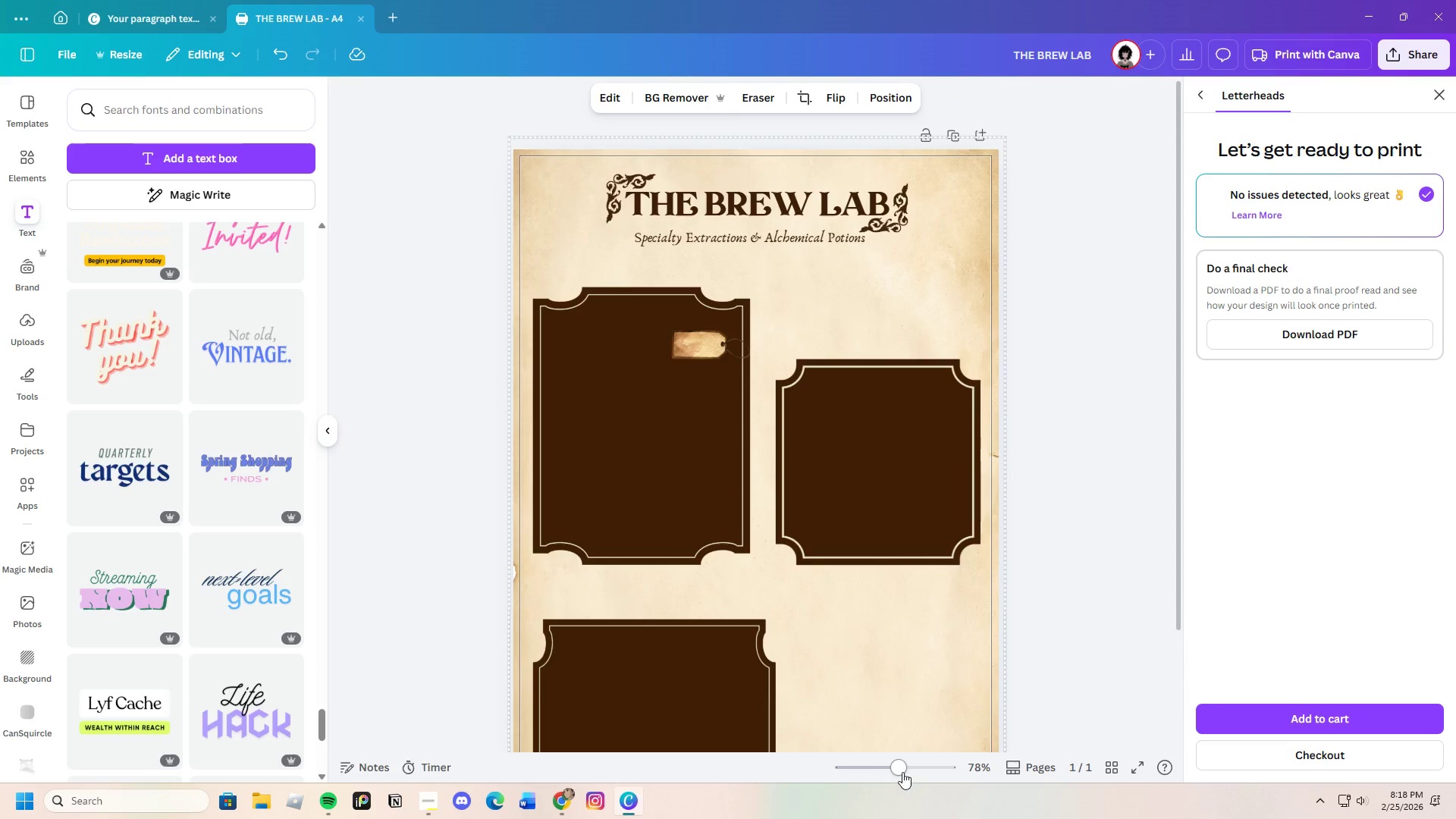 
left_click_drag(start_coordinate=[902, 772], to_coordinate=[906, 771])
 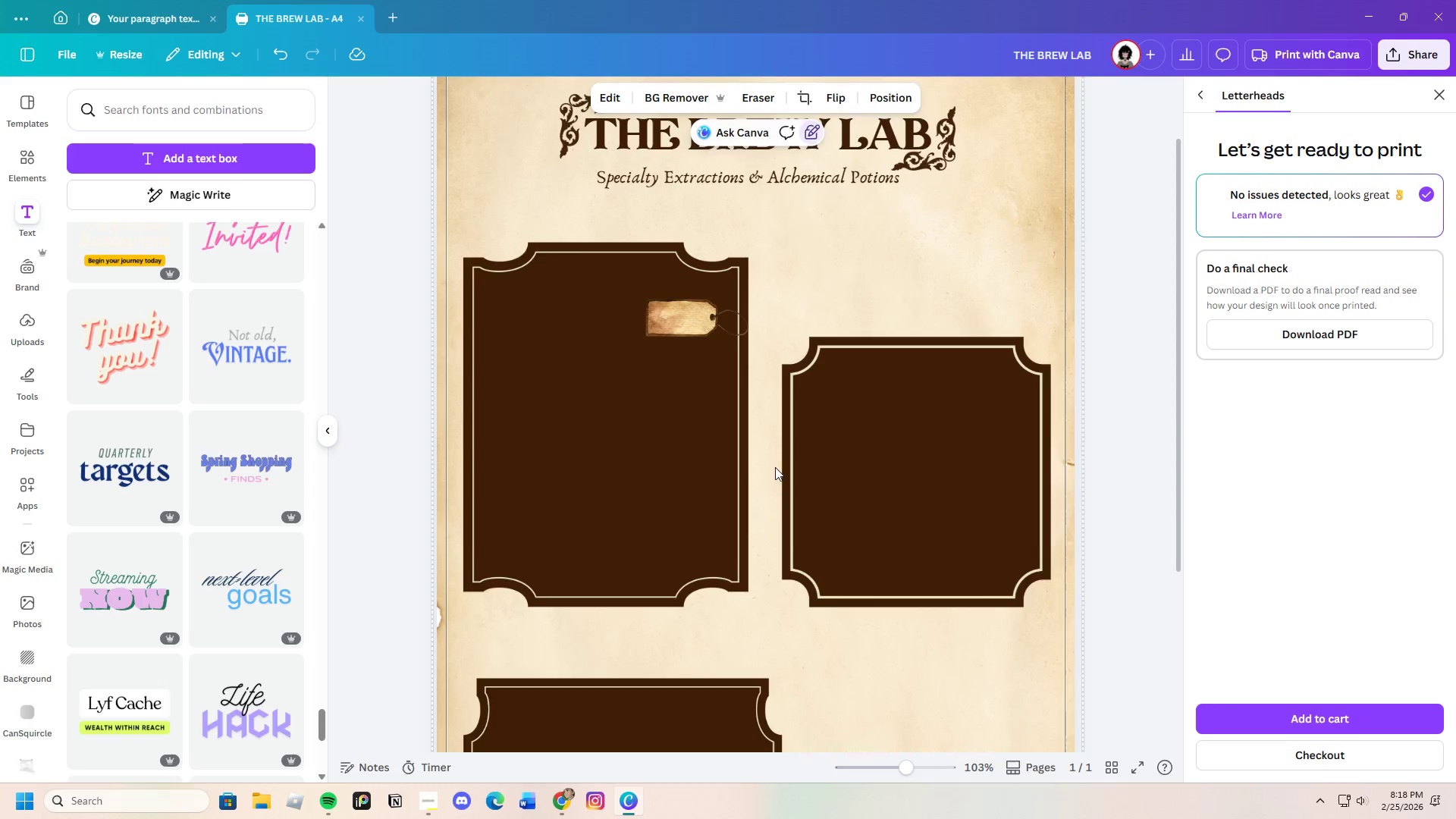 
scroll: coordinate [687, 519], scroll_direction: up, amount: 3.0
 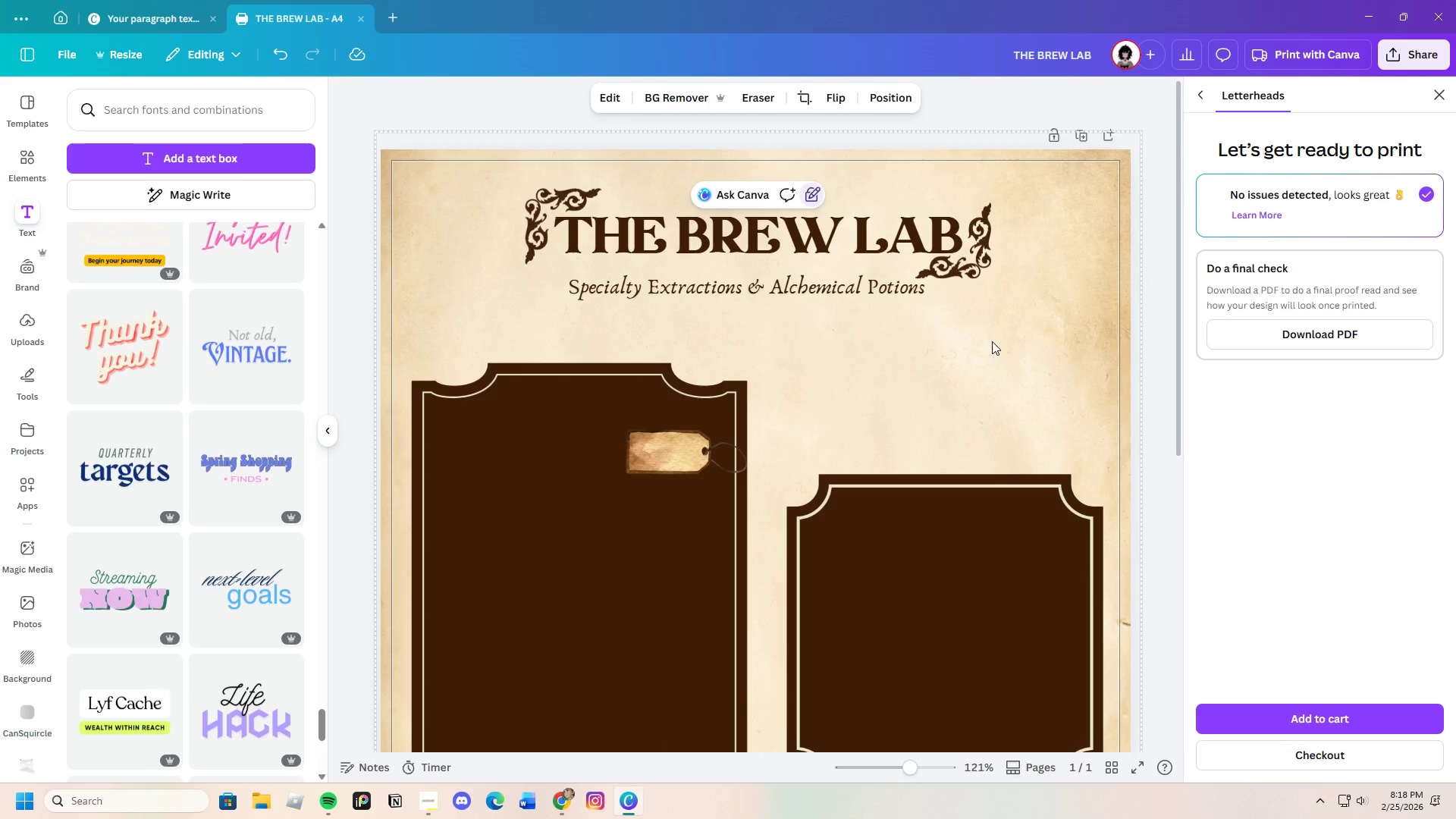 
left_click_drag(start_coordinate=[974, 267], to_coordinate=[978, 267])
 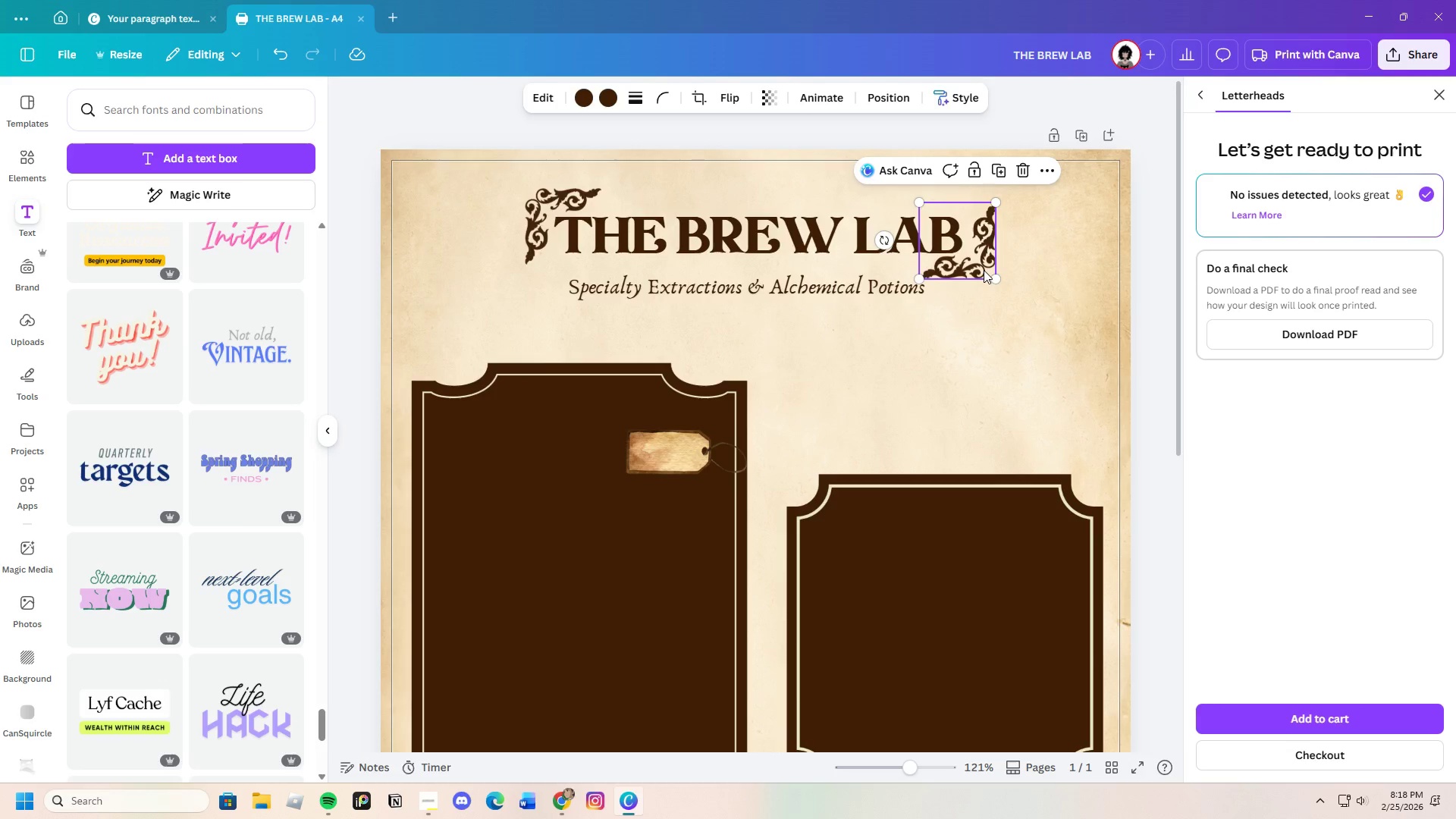 
left_click_drag(start_coordinate=[978, 270], to_coordinate=[974, 270])
 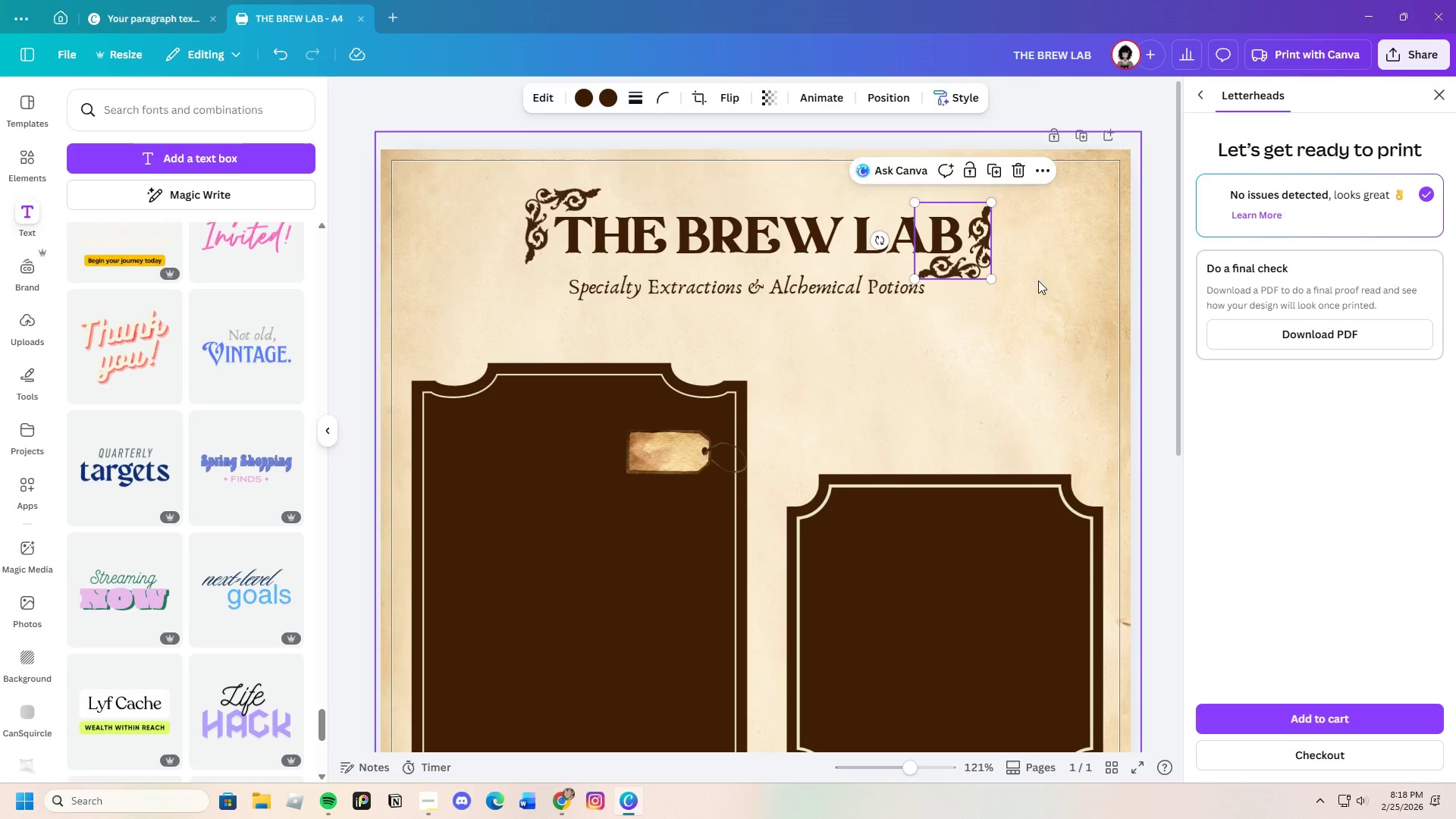 
left_click([1038, 281])
 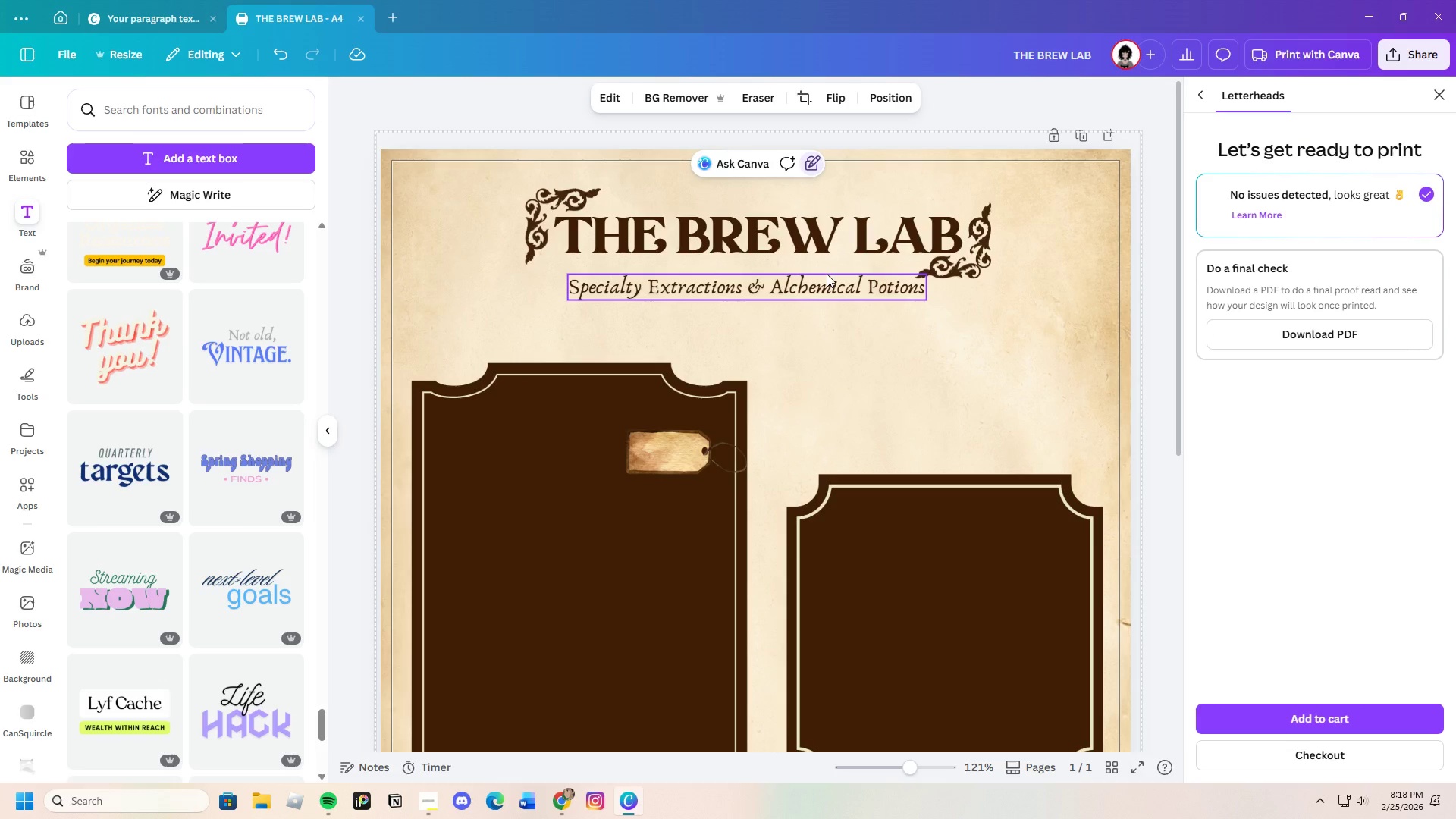 
left_click_drag(start_coordinate=[823, 285], to_coordinate=[814, 268])
 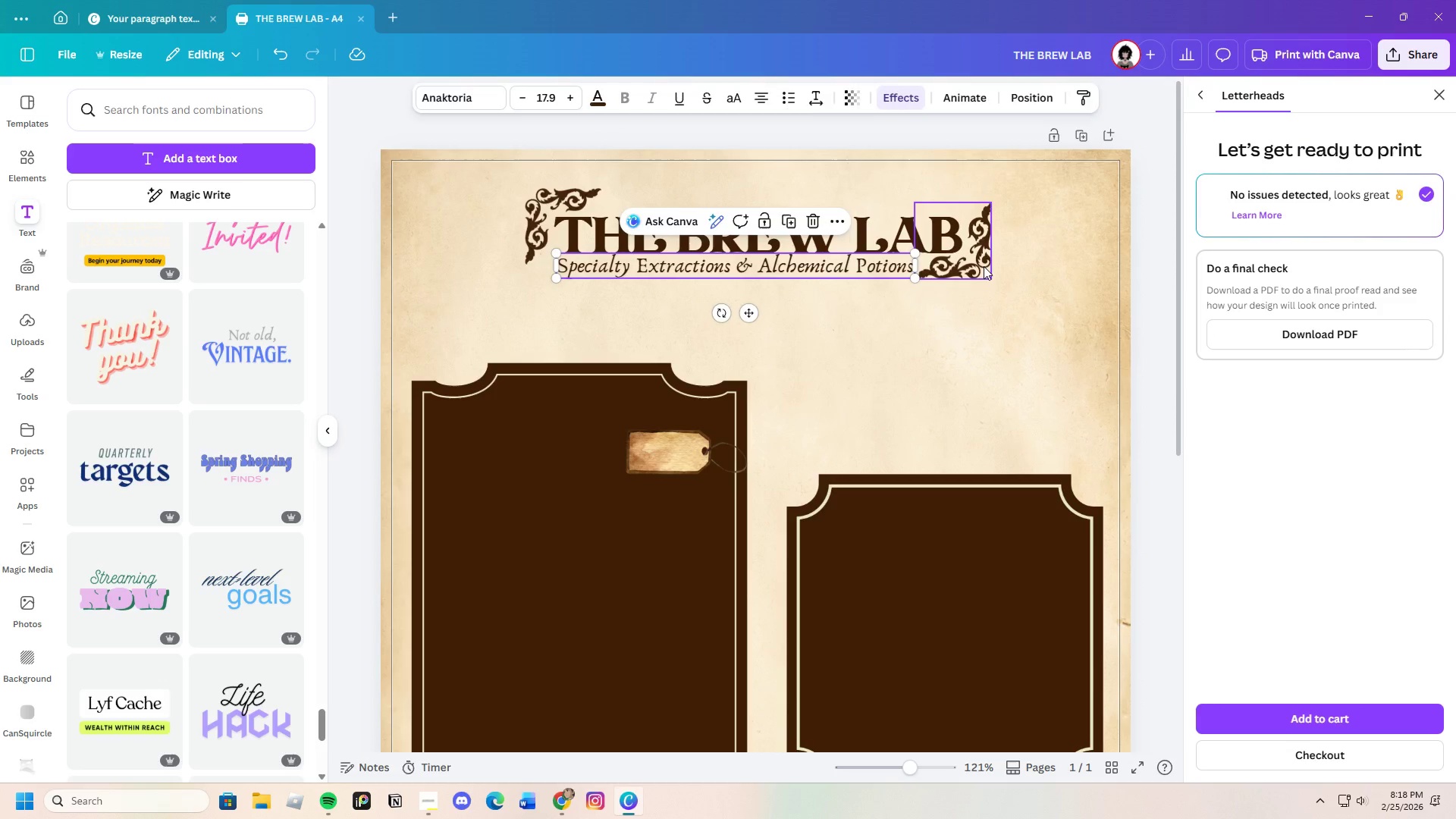 
left_click_drag(start_coordinate=[984, 266], to_coordinate=[1008, 275])
 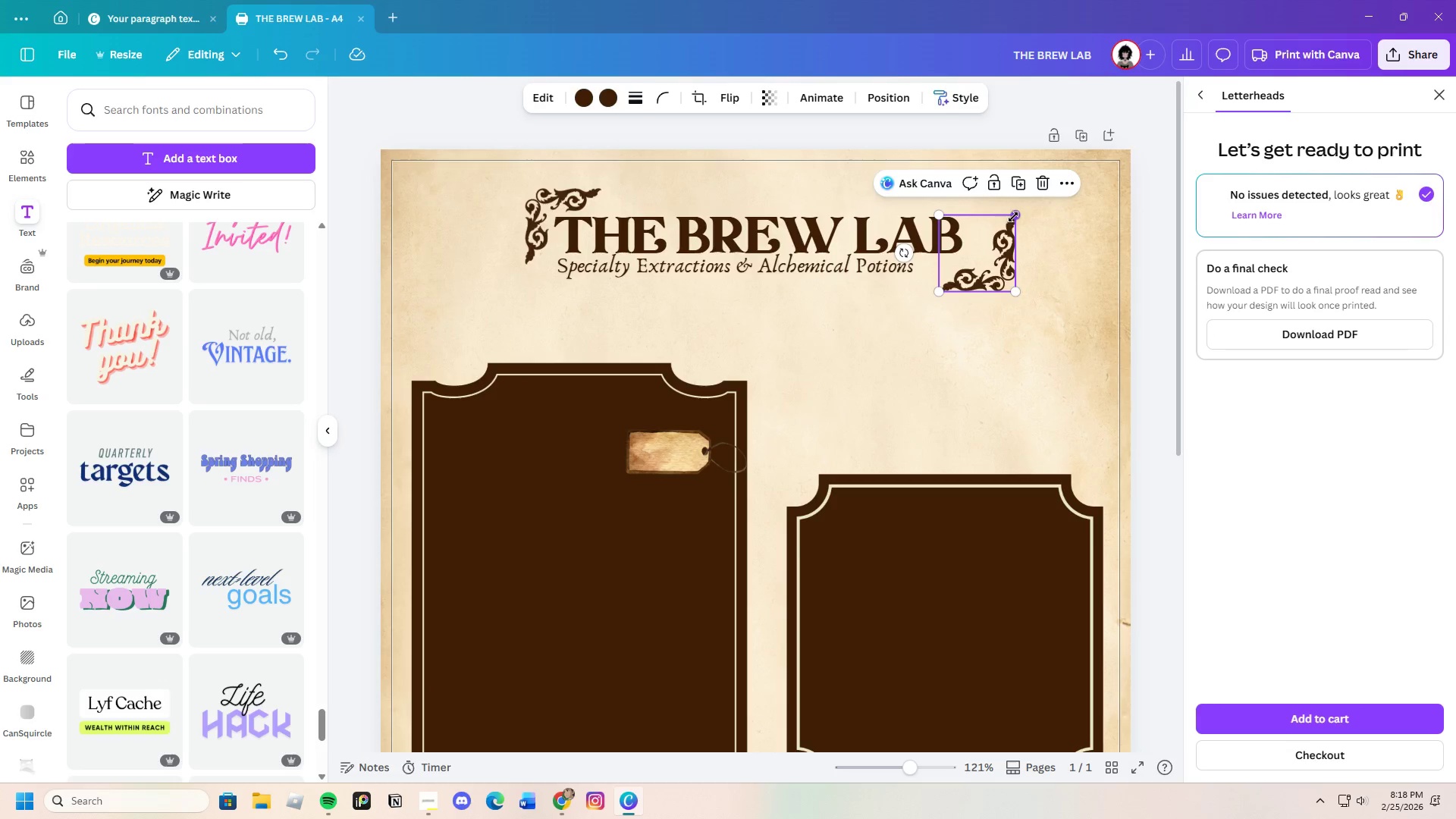 
left_click_drag(start_coordinate=[1013, 217], to_coordinate=[1018, 214])
 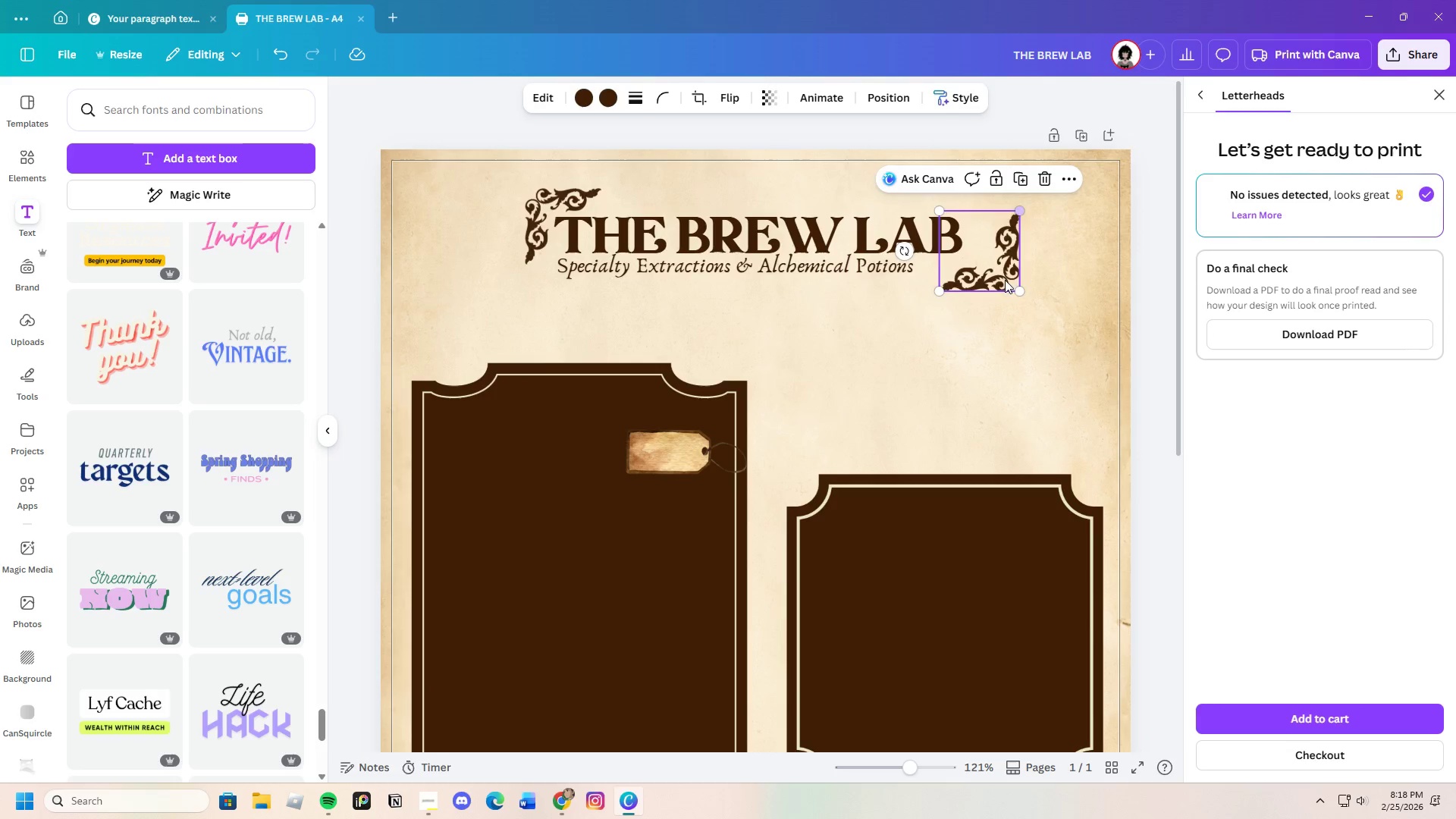 
left_click_drag(start_coordinate=[1004, 275], to_coordinate=[1003, 263])
 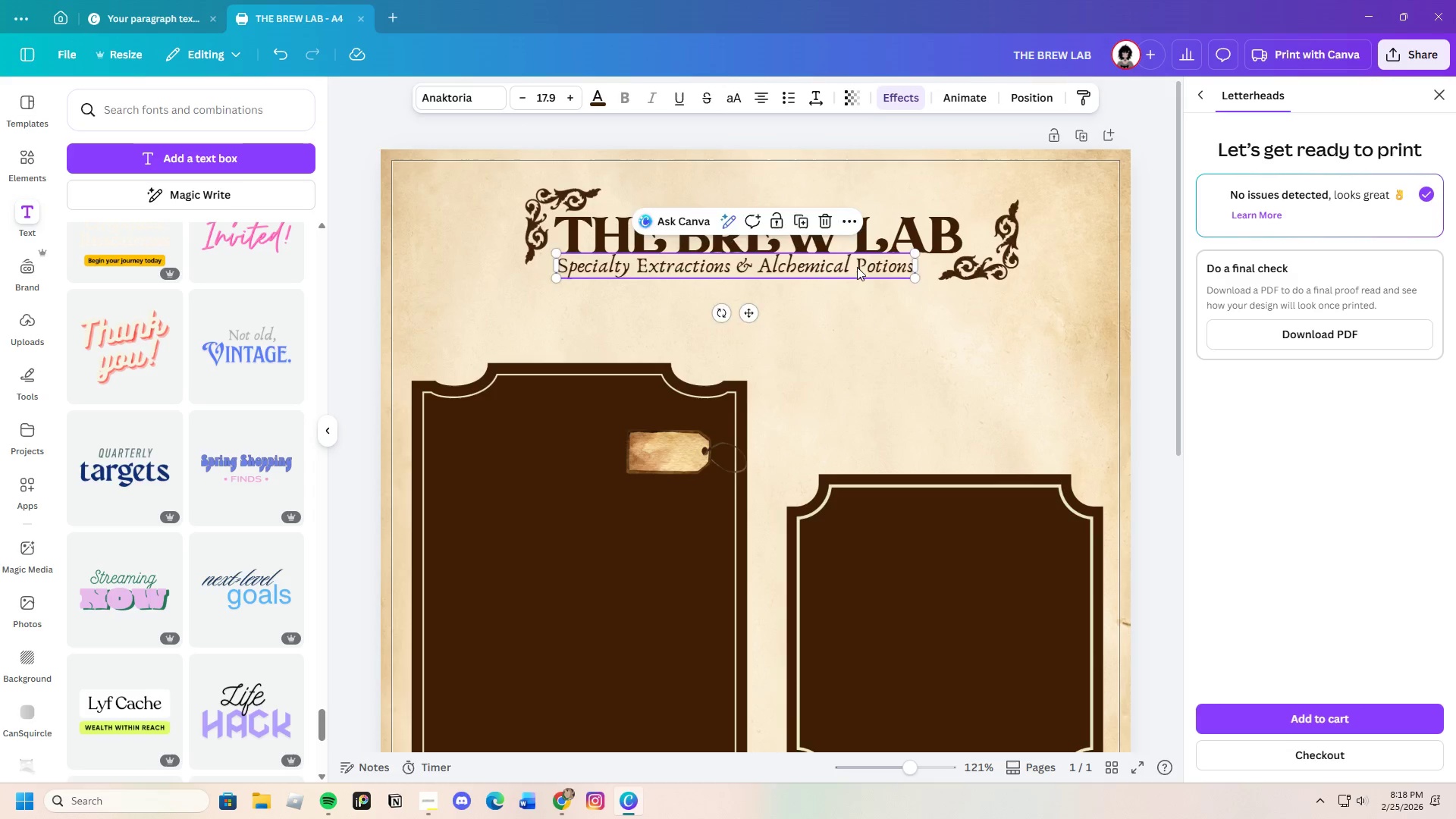 
left_click_drag(start_coordinate=[857, 266], to_coordinate=[877, 269])
 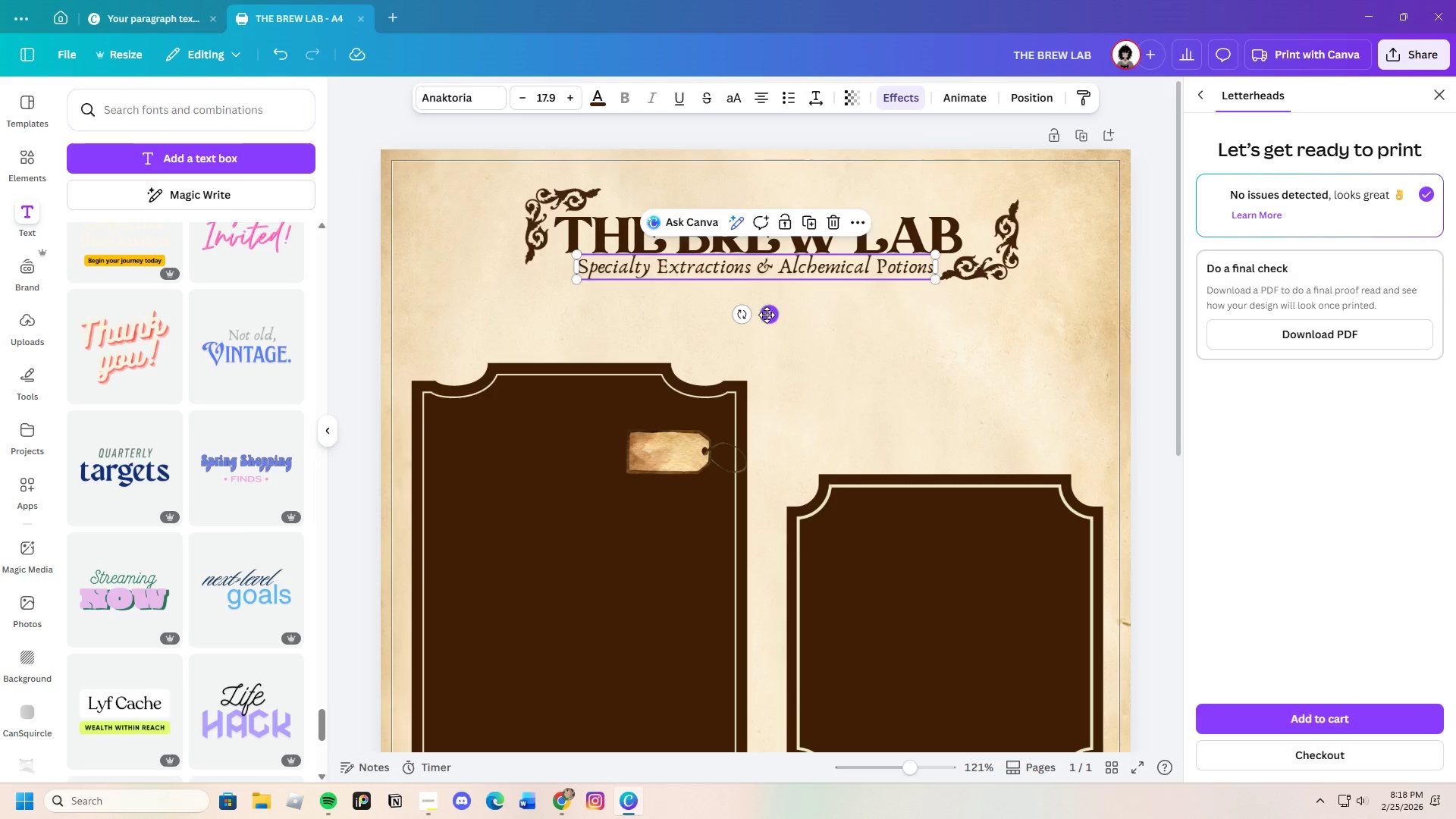 
left_click_drag(start_coordinate=[770, 316], to_coordinate=[776, 320])
 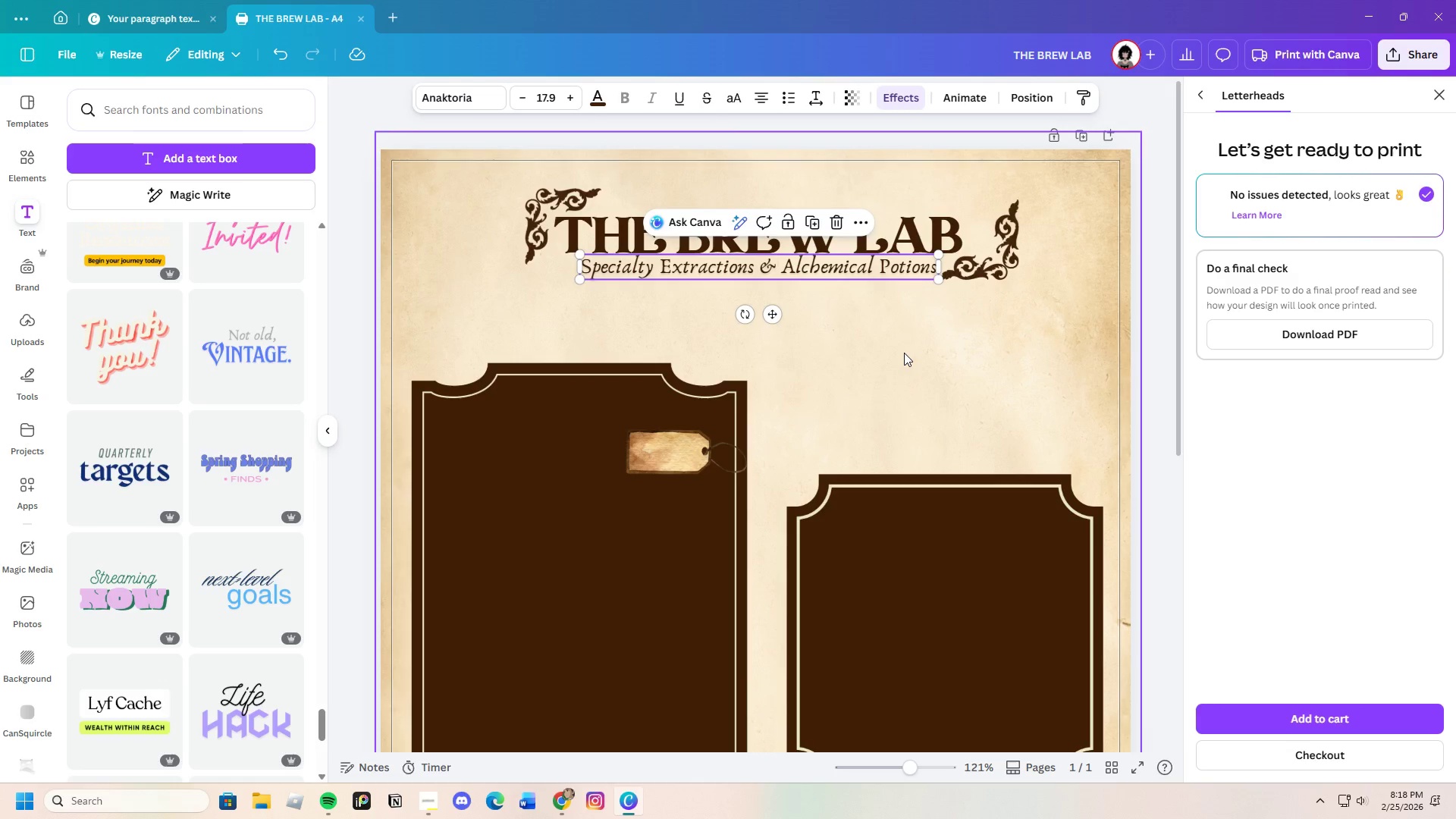 
left_click([904, 353])
 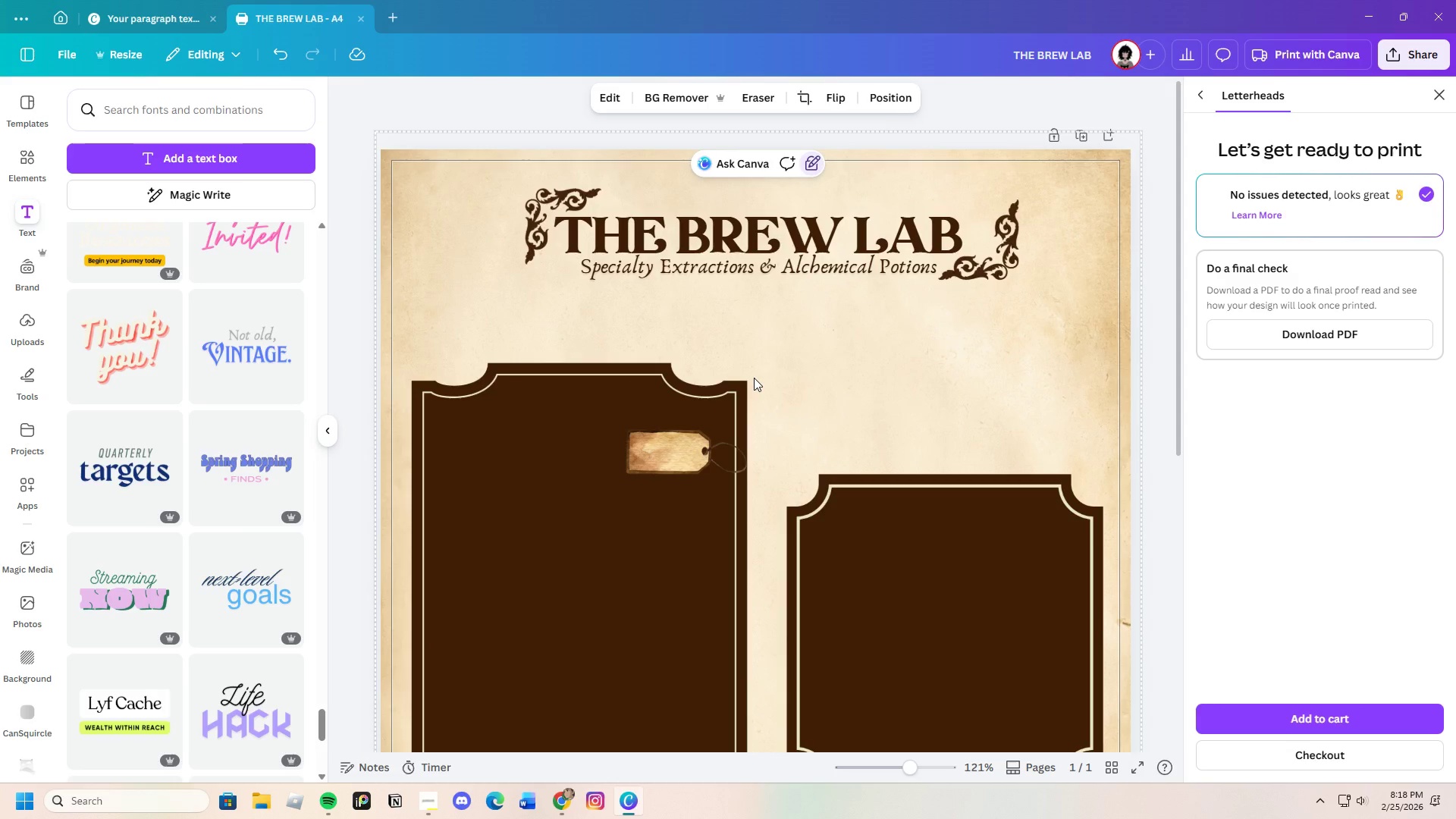 
left_click_drag(start_coordinate=[789, 274], to_coordinate=[803, 297])
 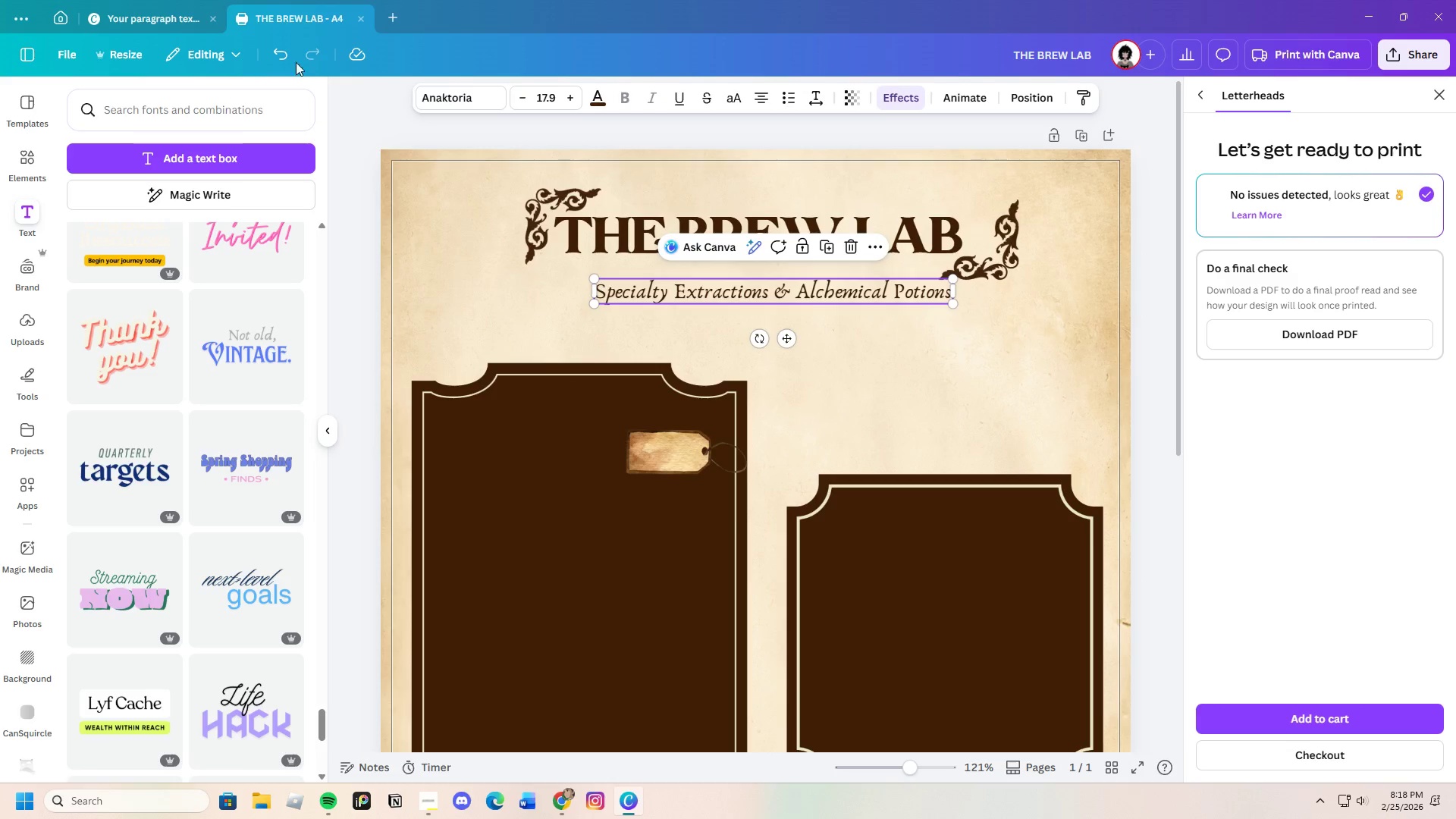 
double_click([281, 54])
 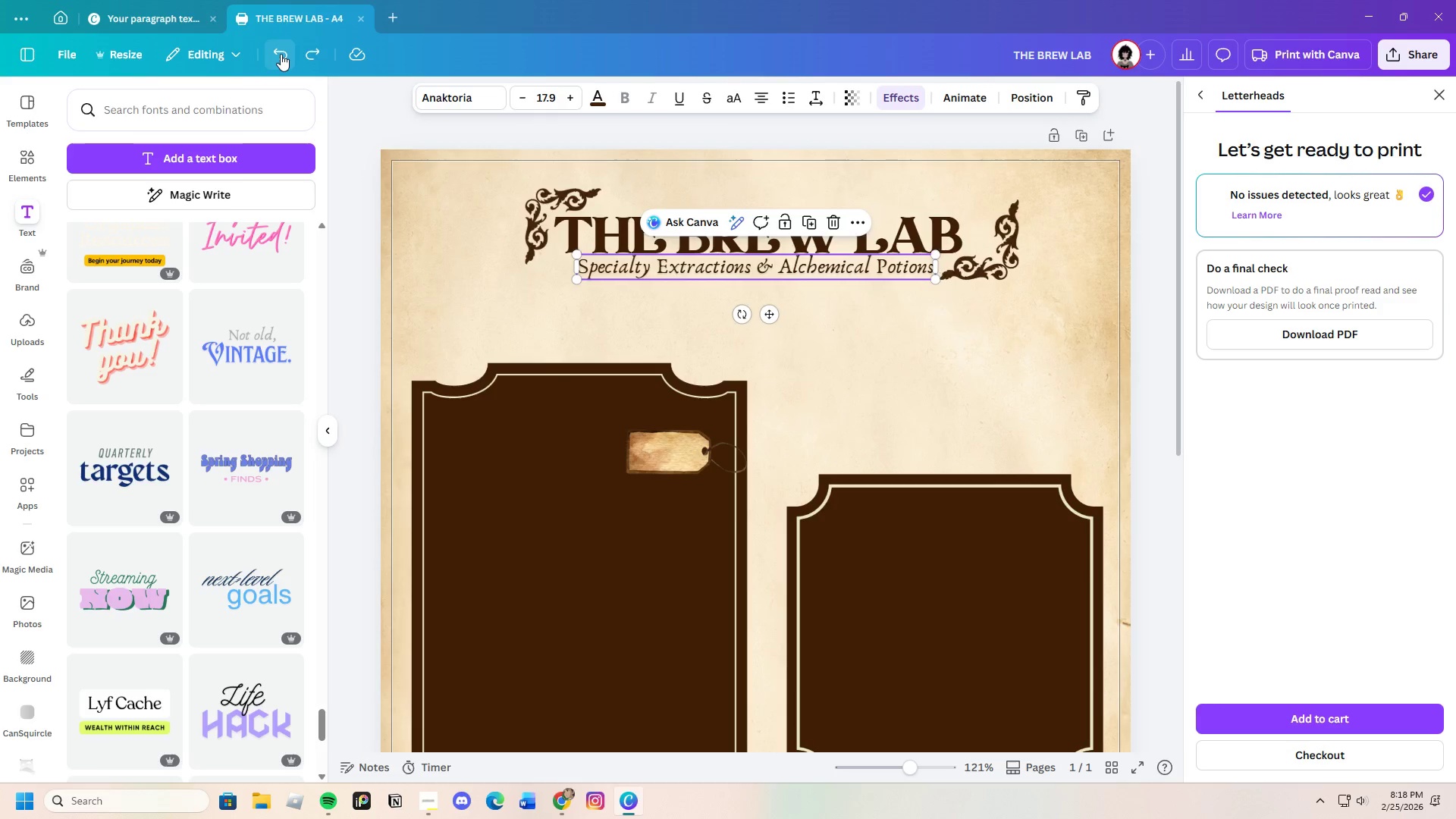 
triple_click([281, 54])
 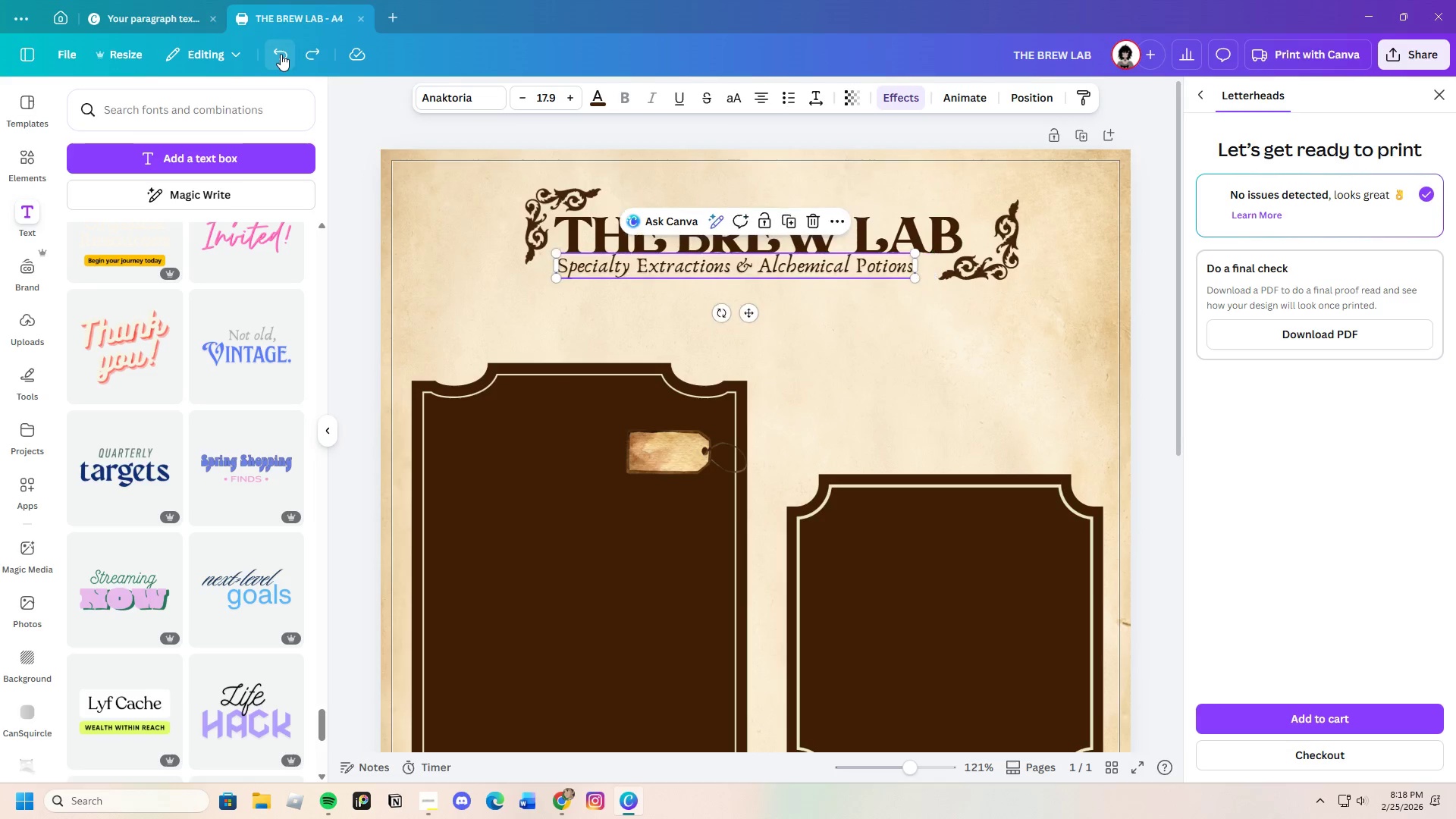 
triple_click([281, 54])
 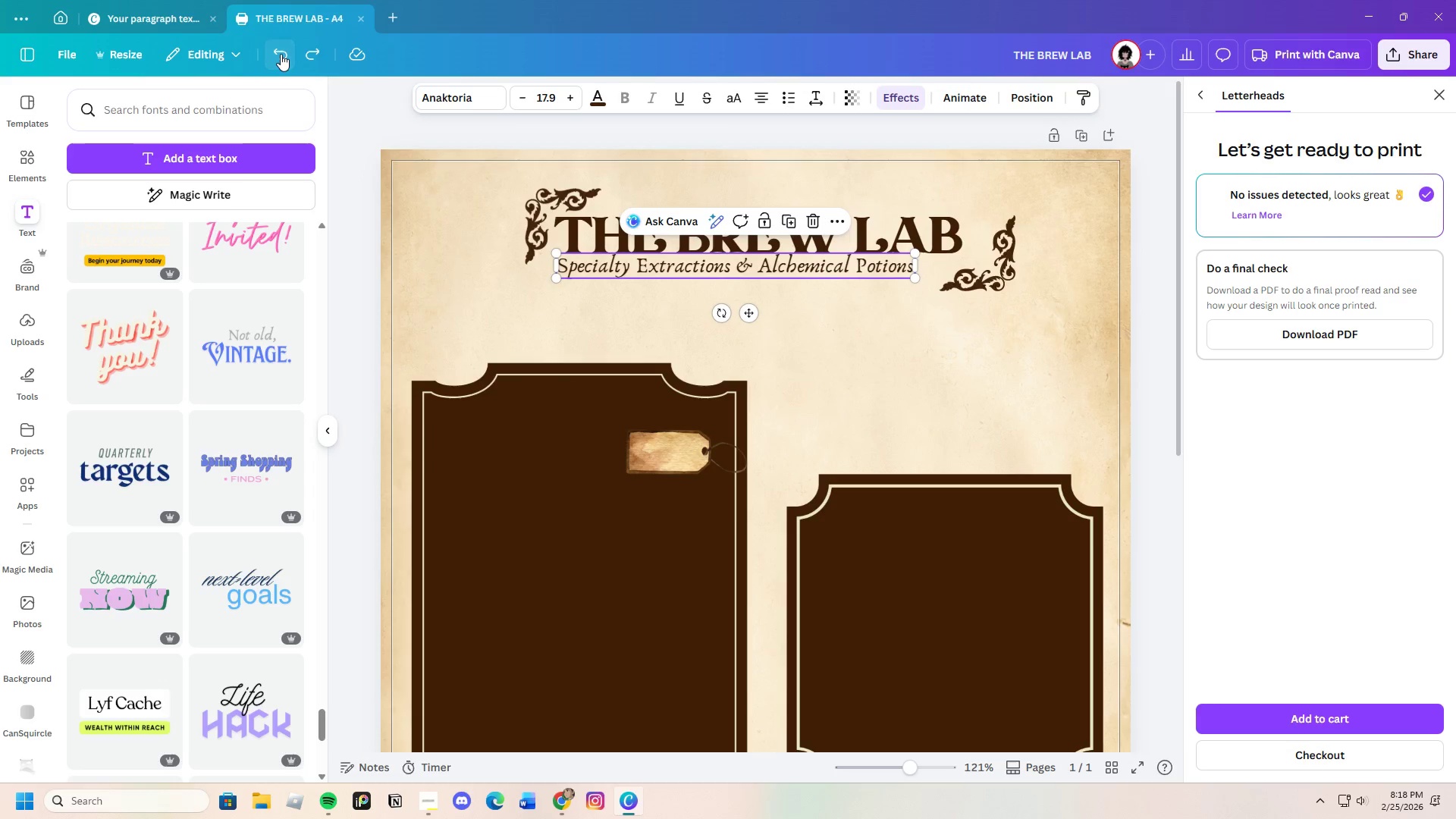 
double_click([281, 54])
 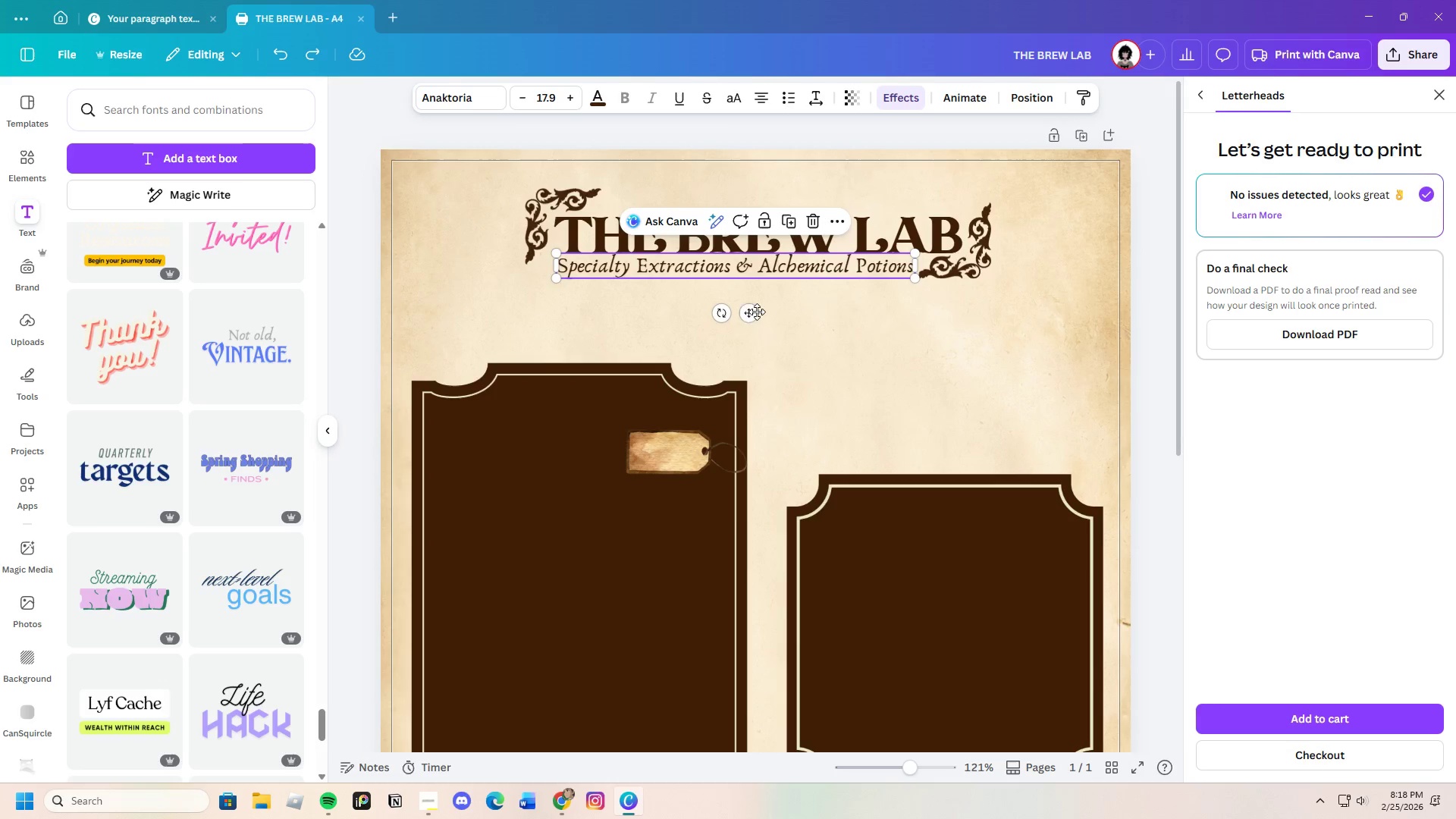 
left_click_drag(start_coordinate=[755, 315], to_coordinate=[771, 340])
 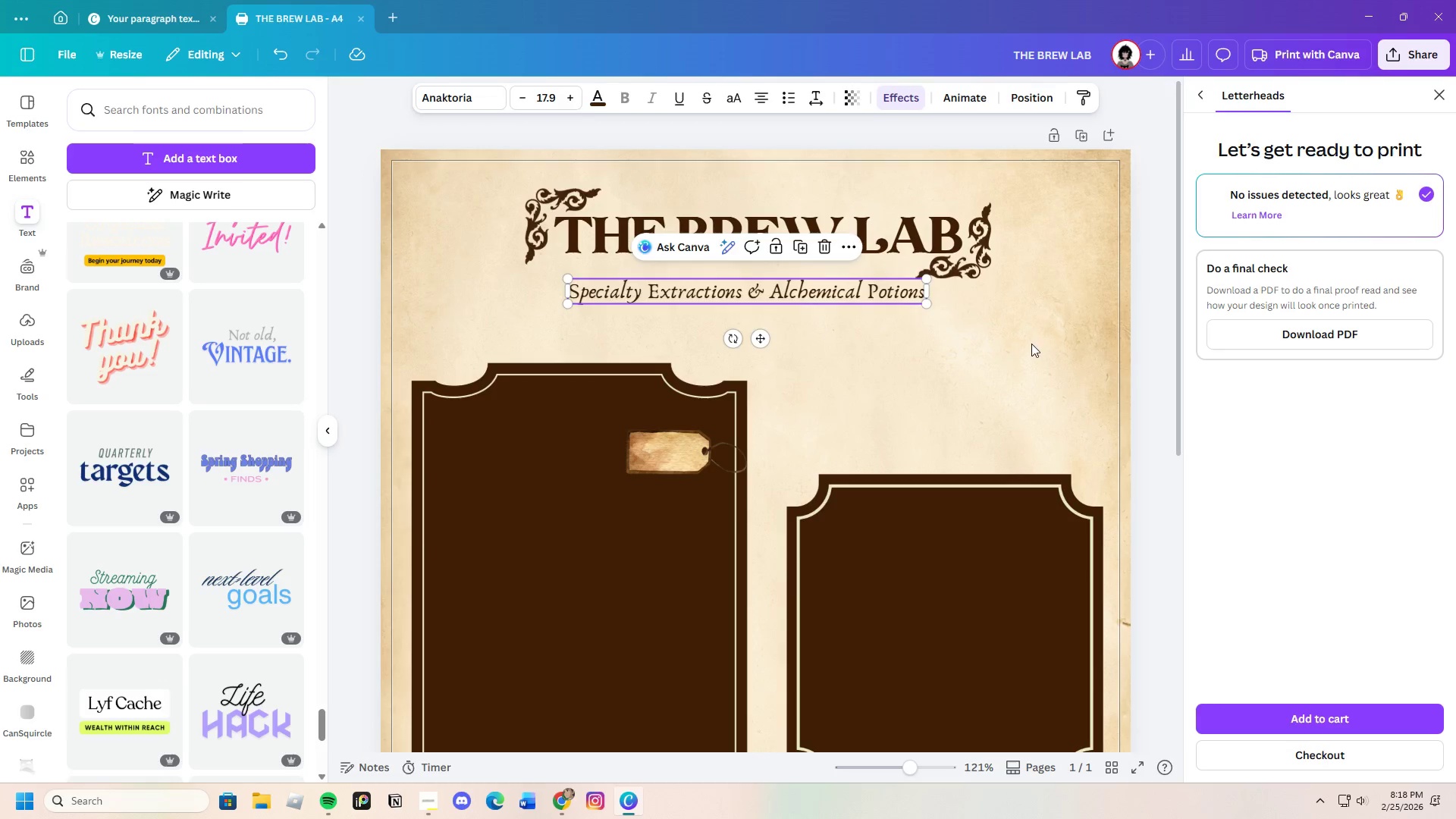 
left_click([1031, 343])
 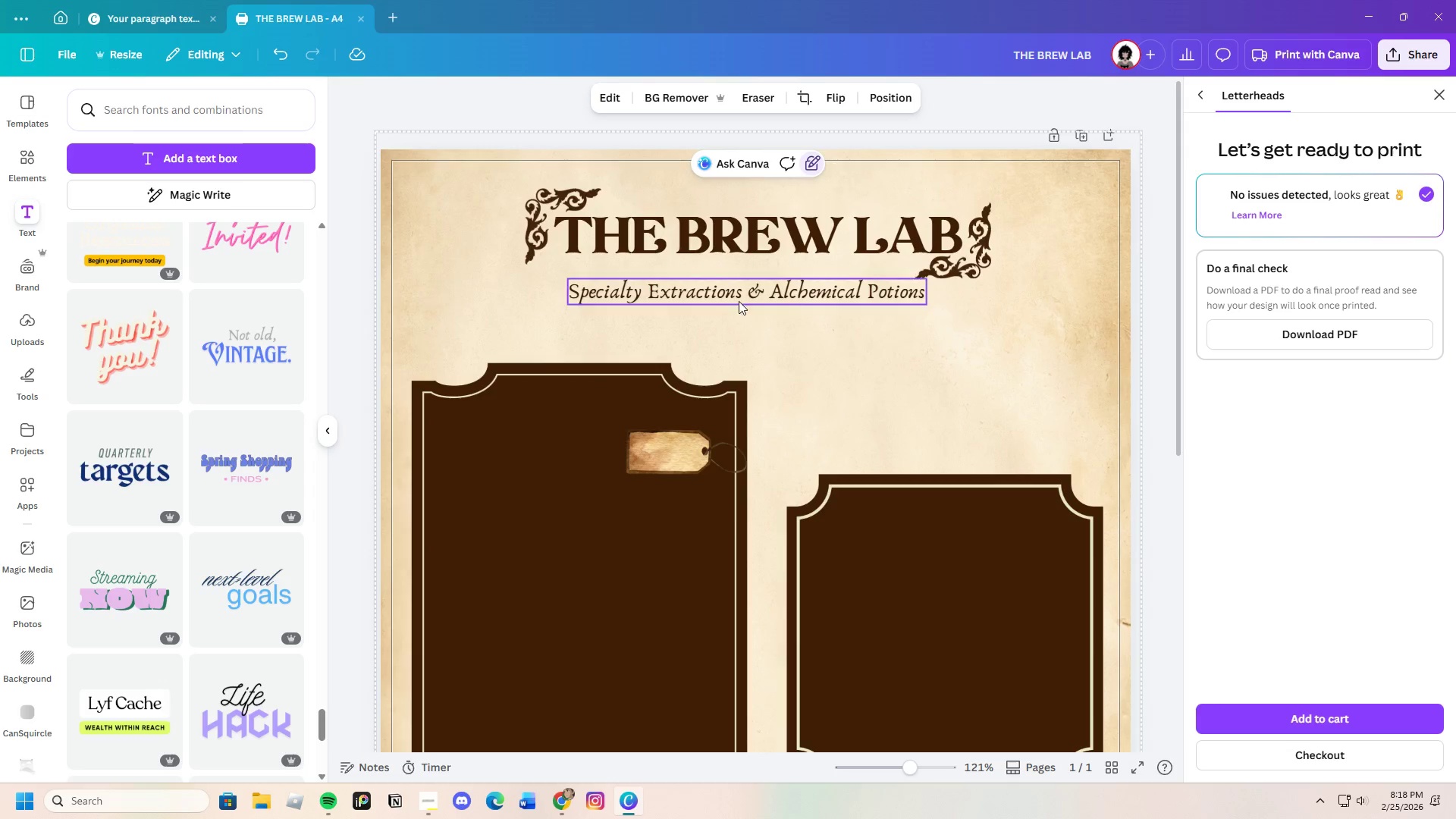 
left_click([739, 293])
 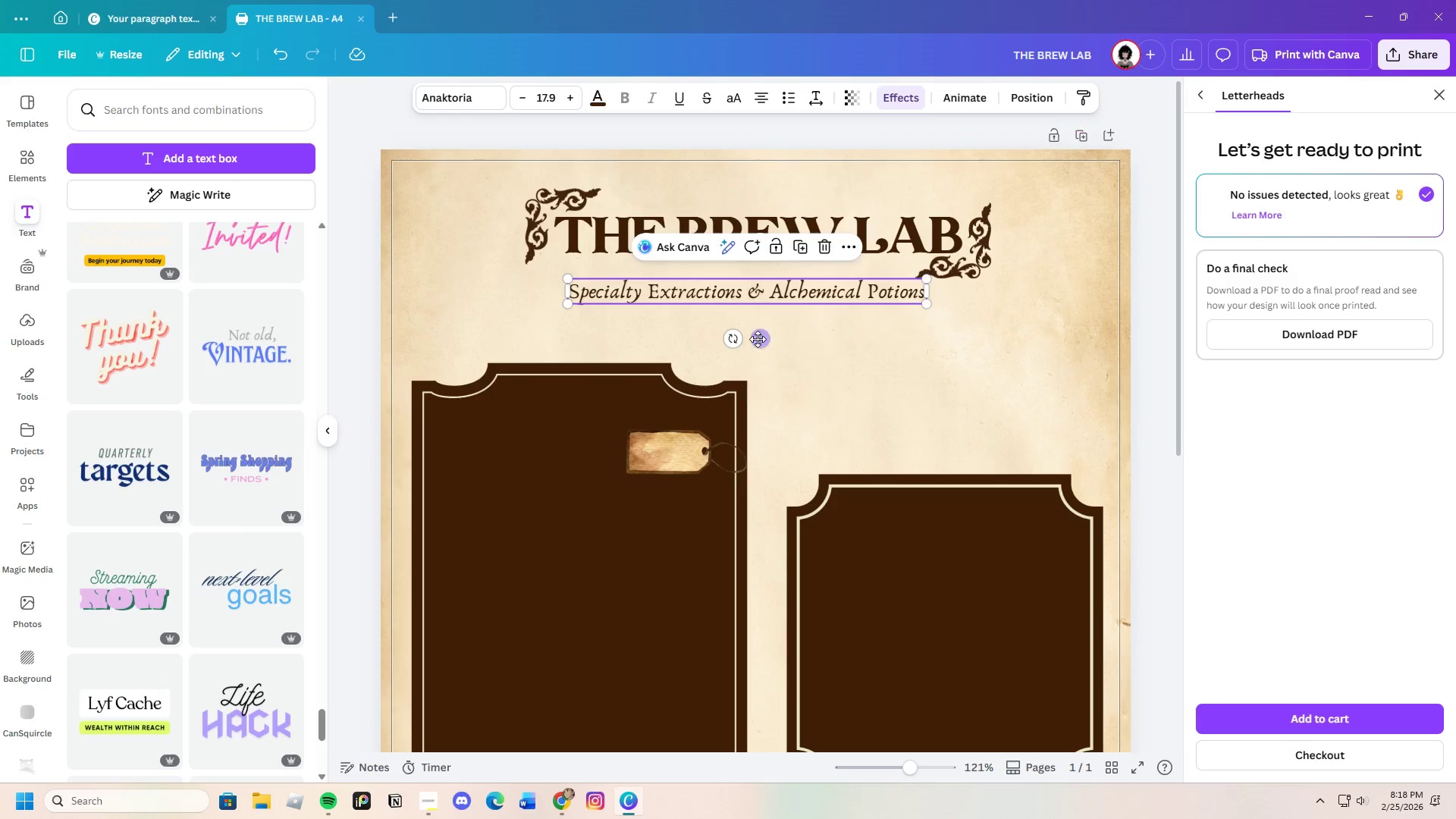 
left_click_drag(start_coordinate=[758, 339], to_coordinate=[763, 339])
 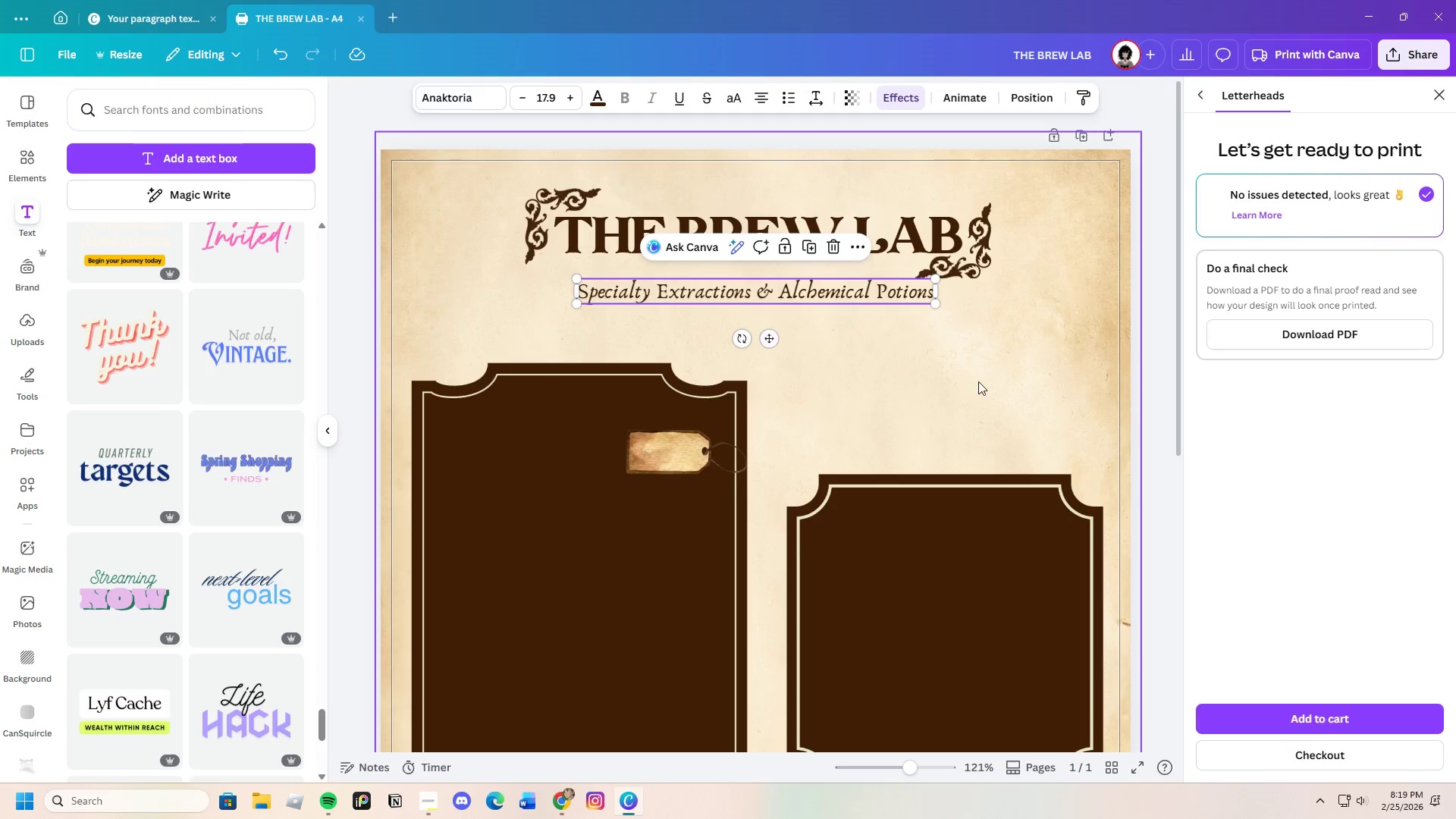 
left_click([978, 381])
 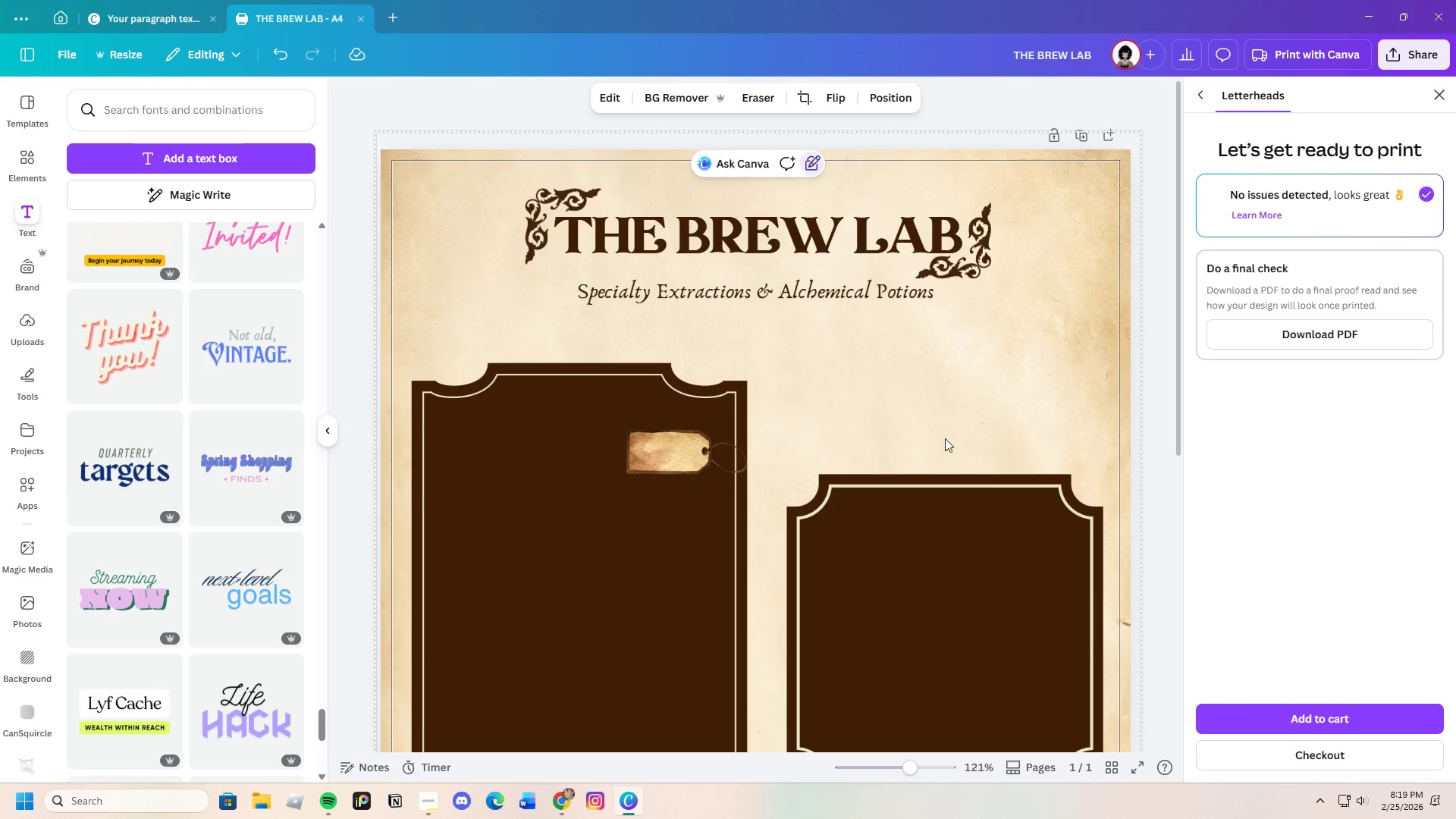 
scroll: coordinate [944, 438], scroll_direction: down, amount: 2.0
 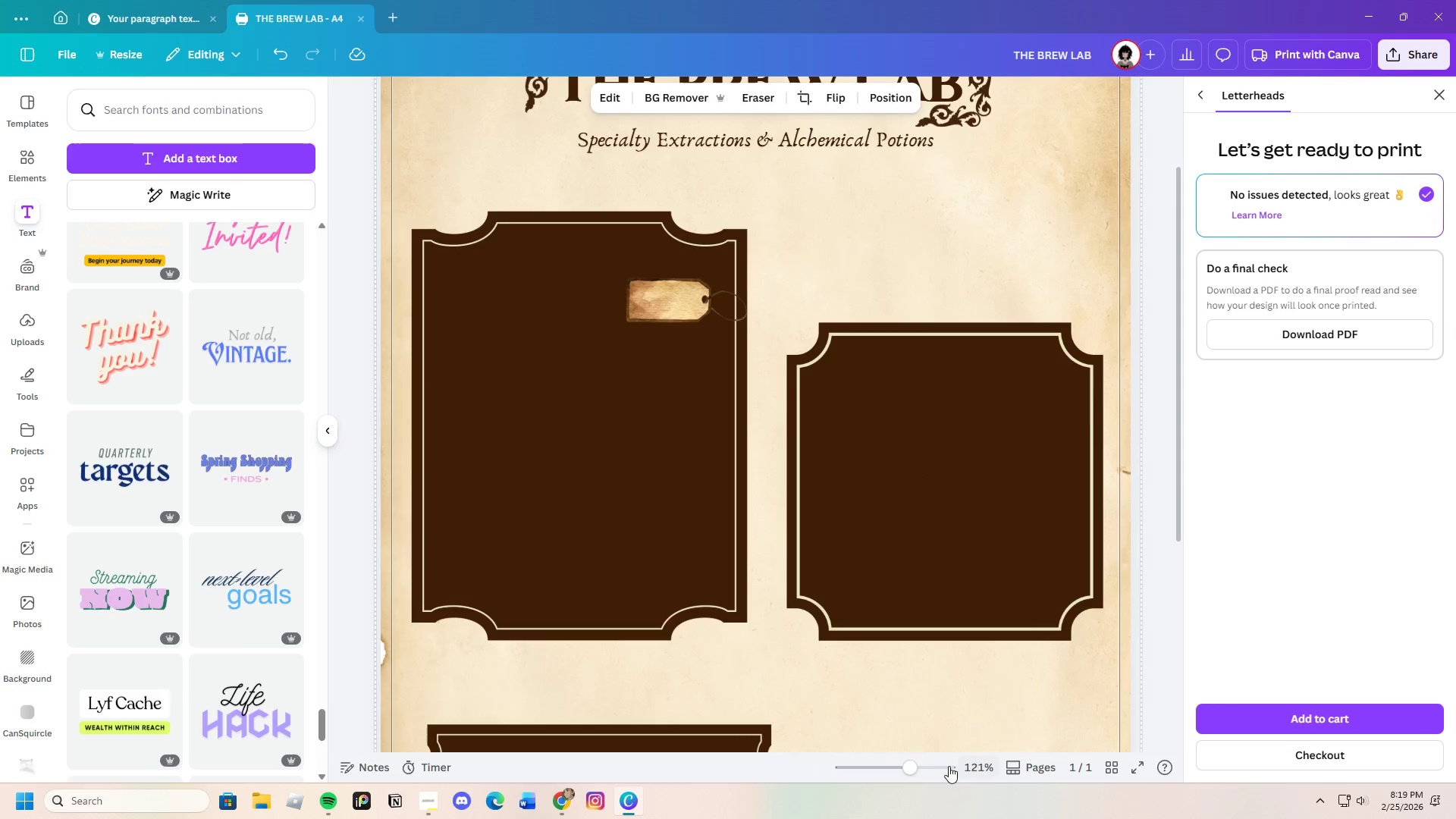 
left_click_drag(start_coordinate=[905, 774], to_coordinate=[896, 776])
 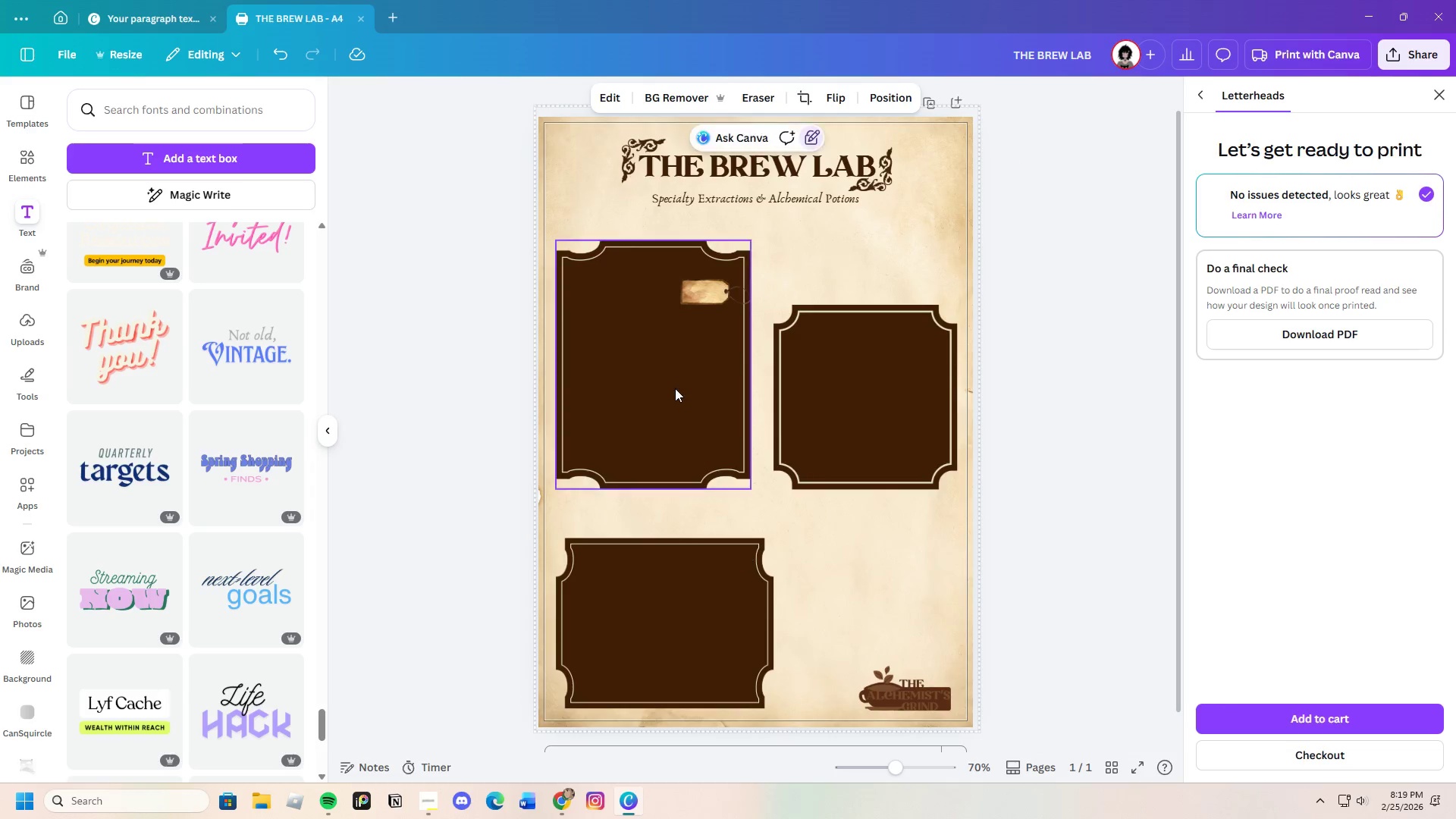 
left_click([675, 388])
 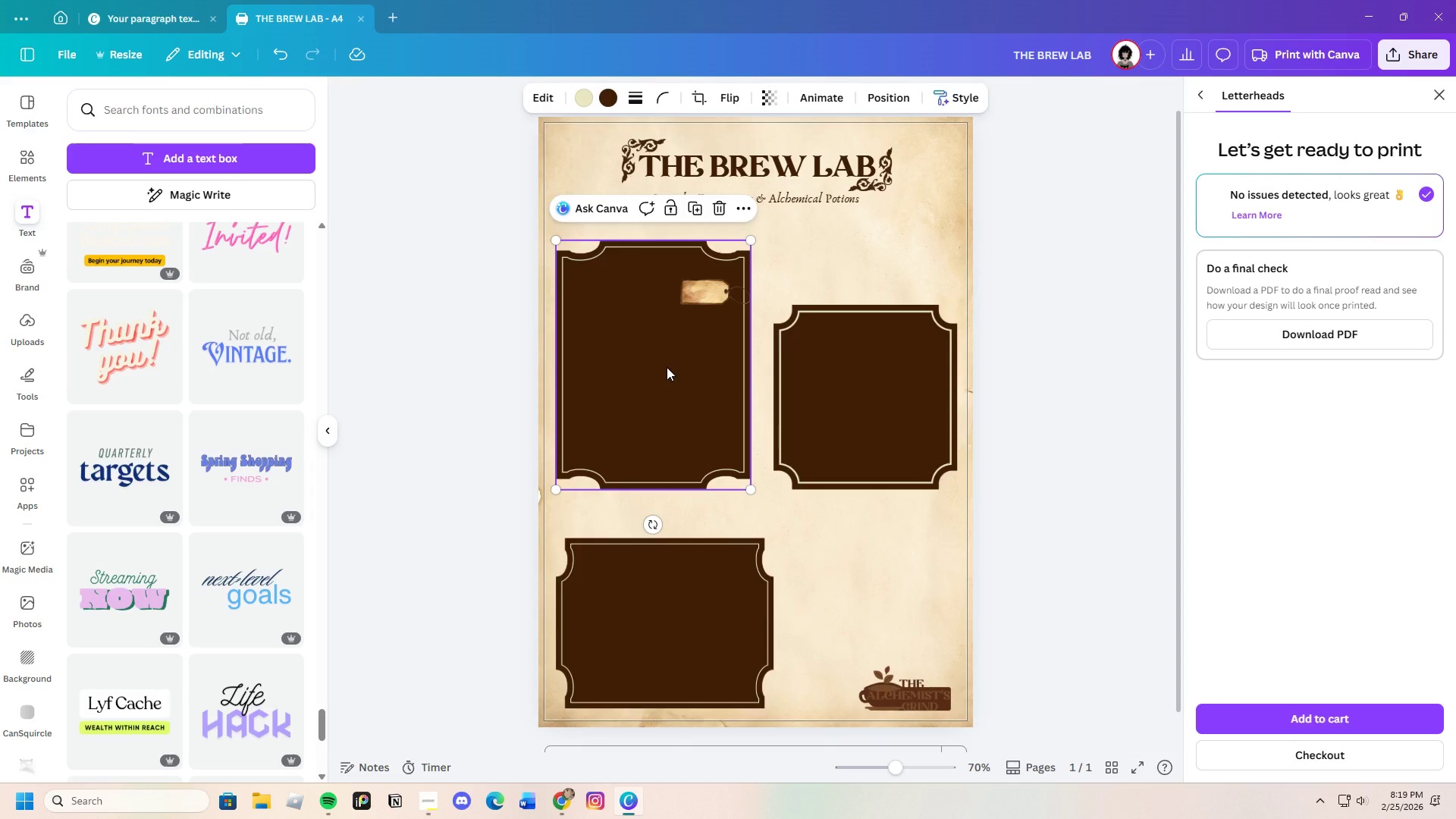 
left_click_drag(start_coordinate=[667, 367], to_coordinate=[667, 373])
 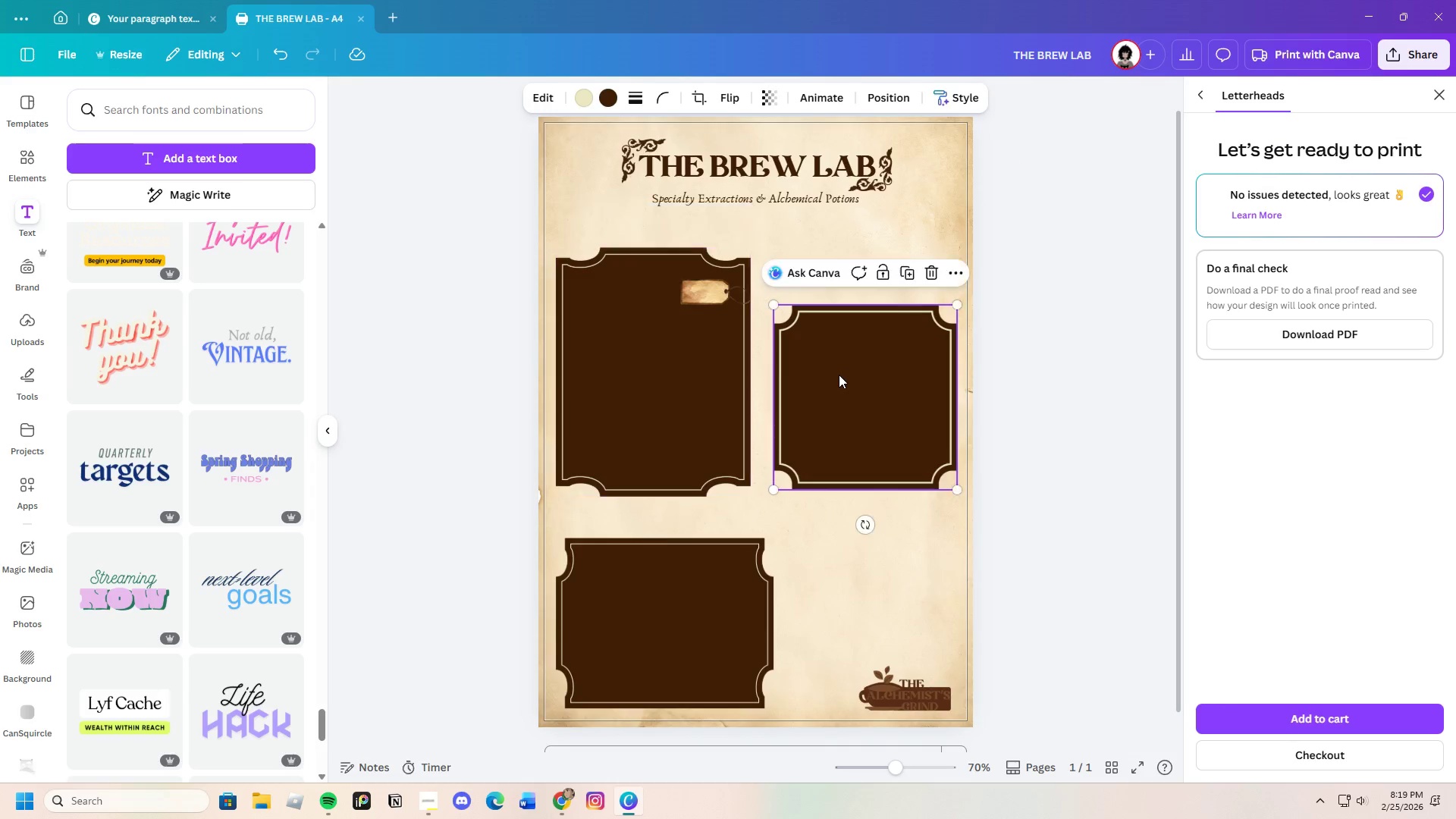 
left_click_drag(start_coordinate=[839, 375], to_coordinate=[836, 366])
 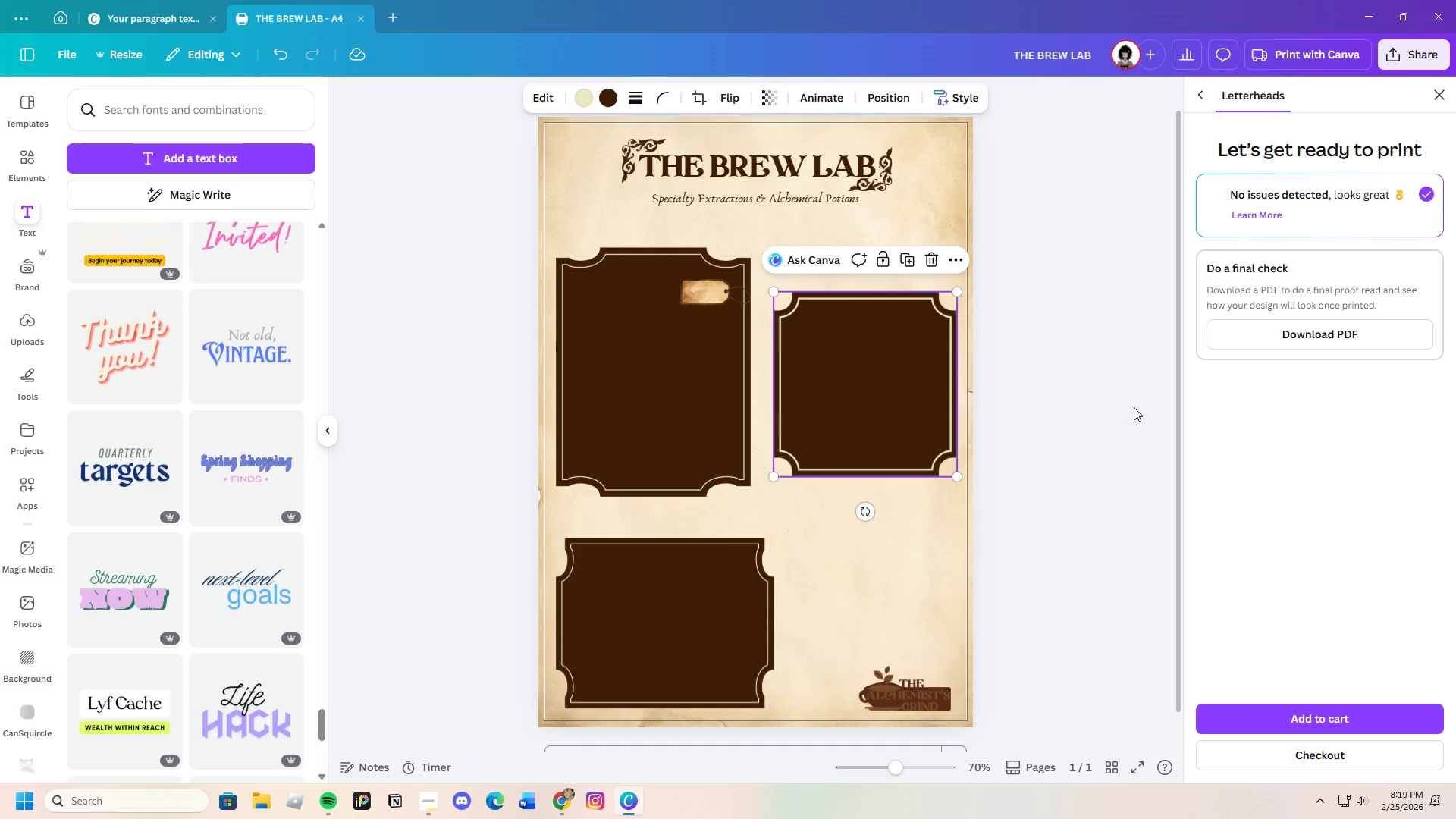 
left_click([1134, 407])
 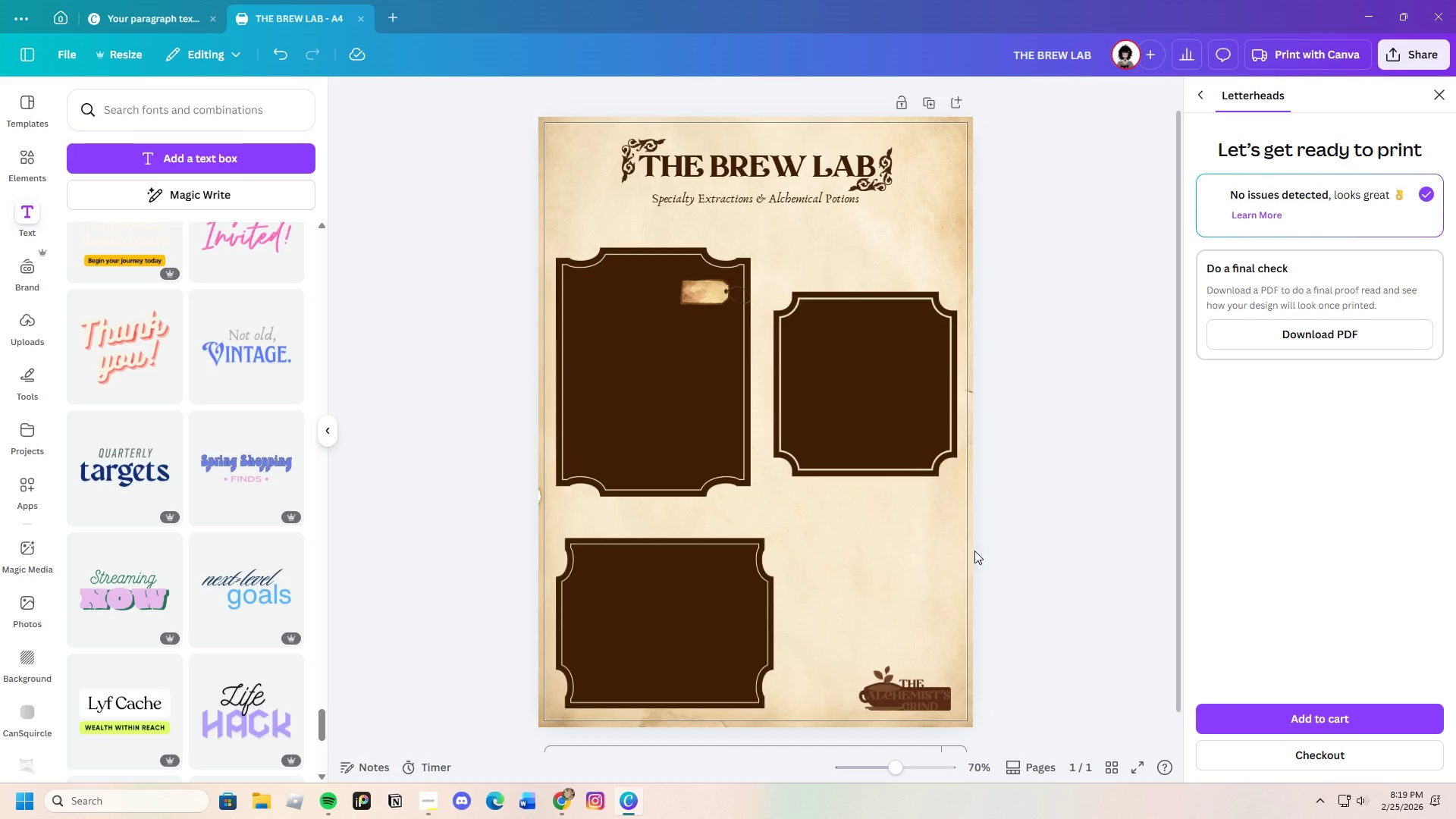 
scroll: coordinate [941, 566], scroll_direction: down, amount: 1.0
 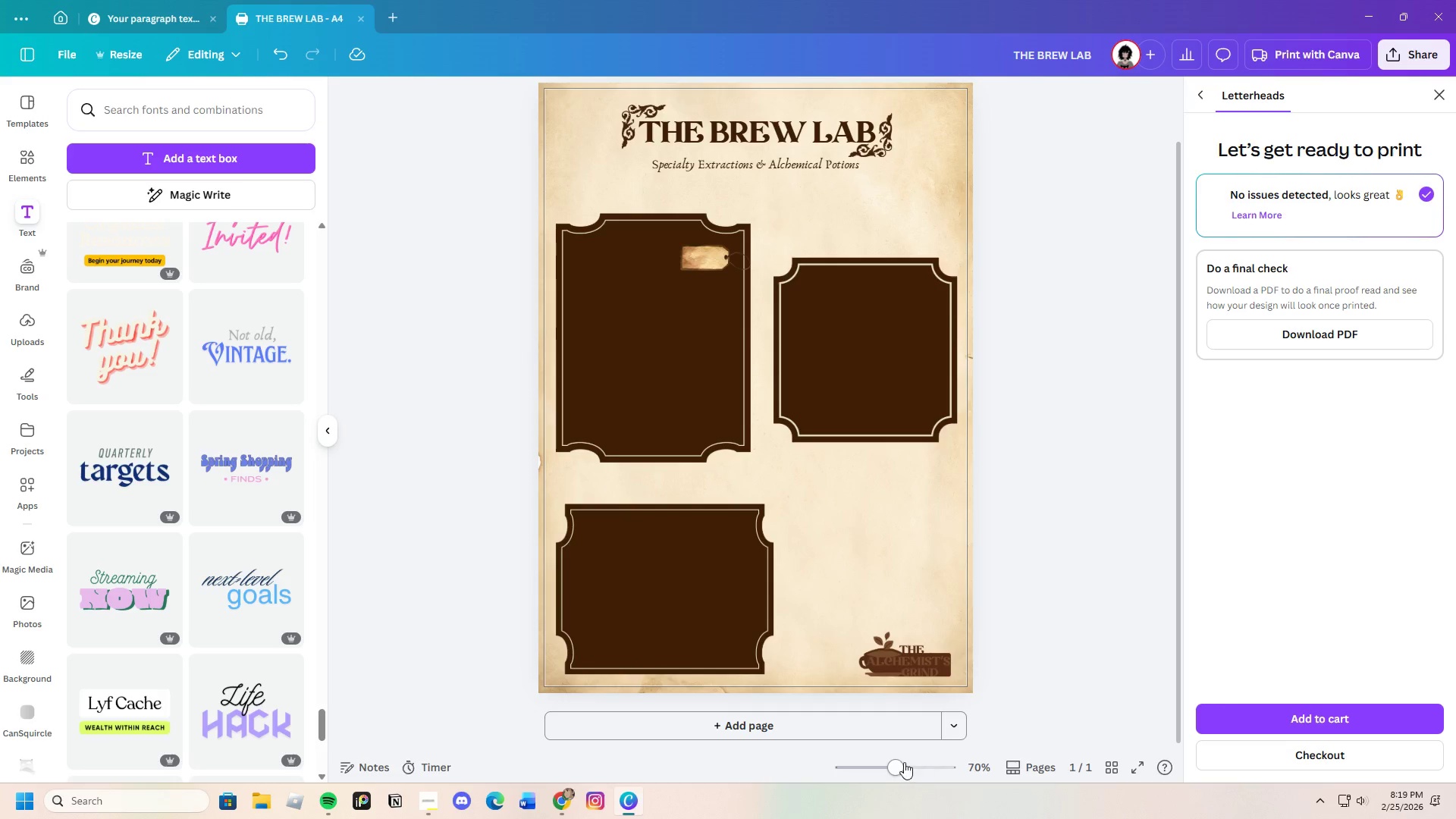 
left_click_drag(start_coordinate=[897, 761], to_coordinate=[902, 765])
 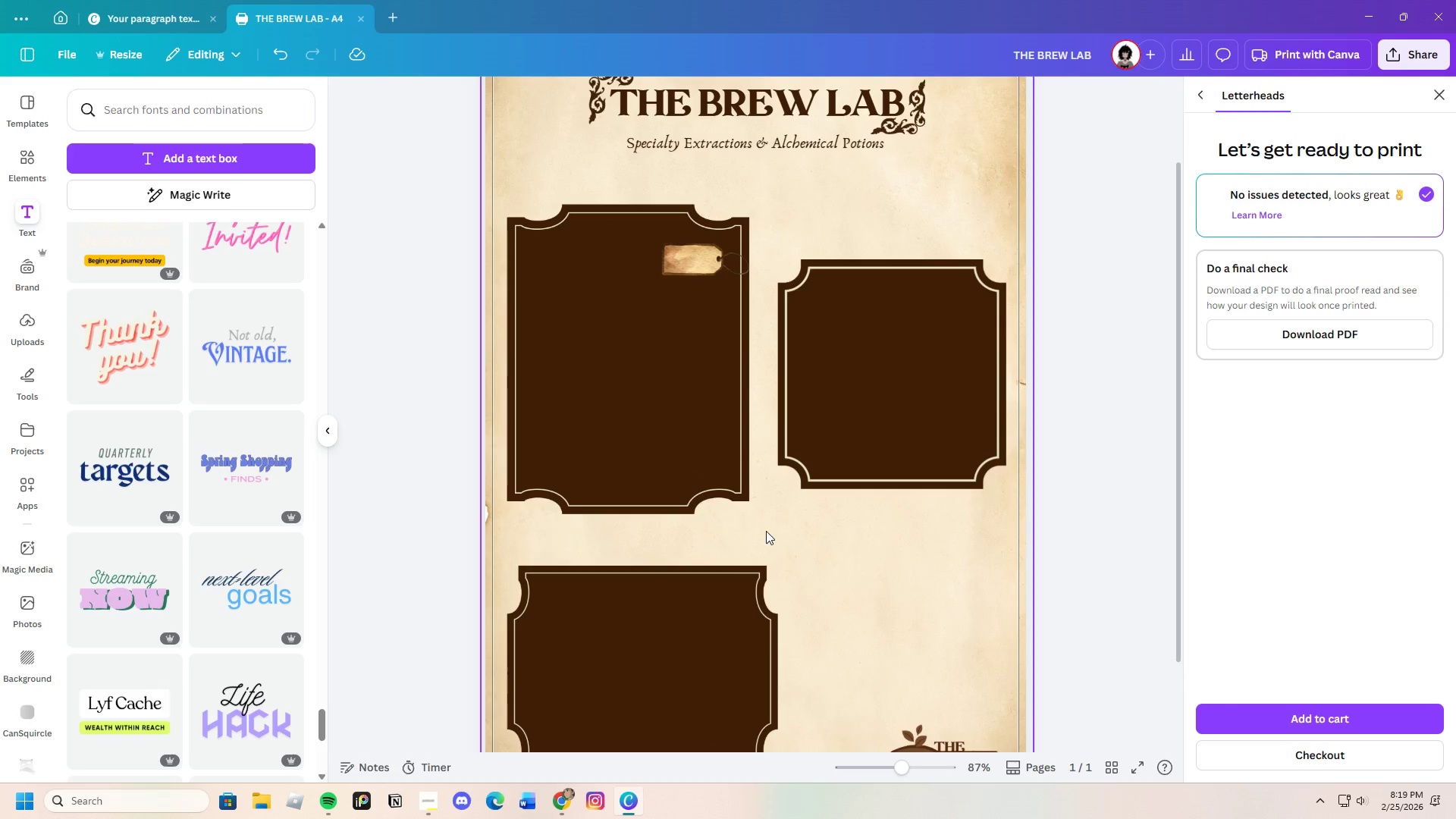 
scroll: coordinate [890, 715], scroll_direction: up, amount: 4.0
 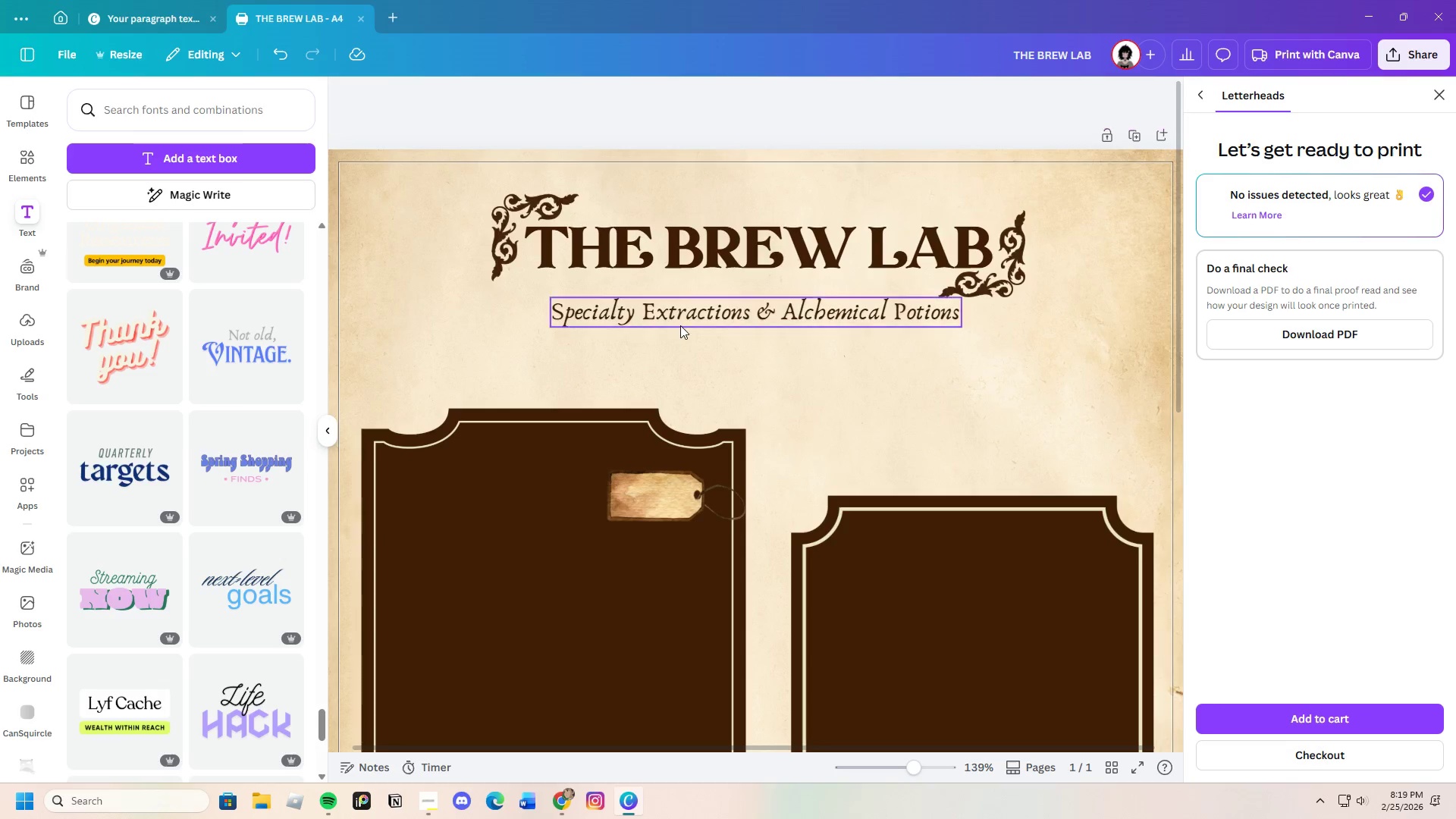 
left_click([682, 320])
 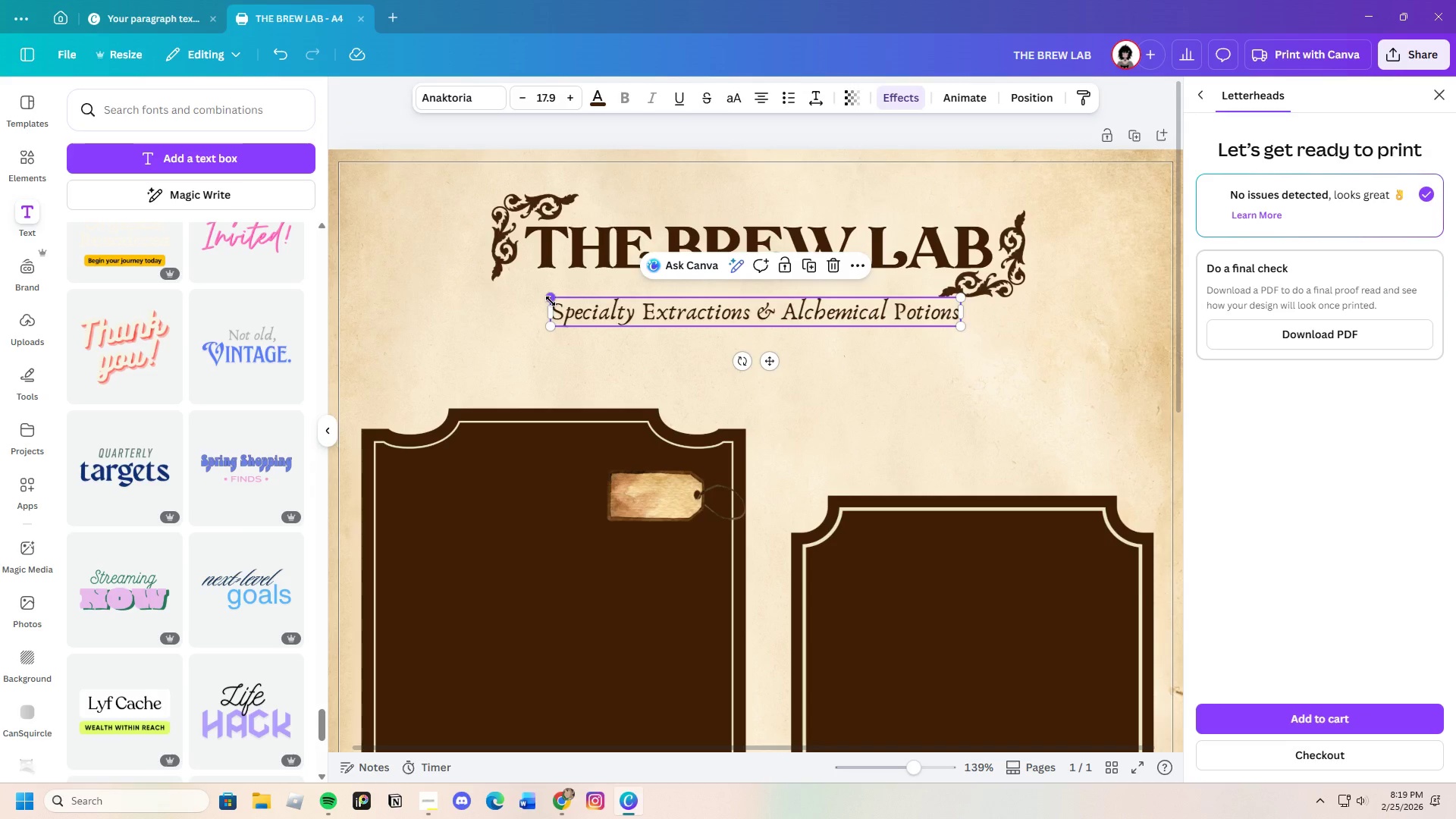 
left_click_drag(start_coordinate=[551, 301], to_coordinate=[531, 295])
 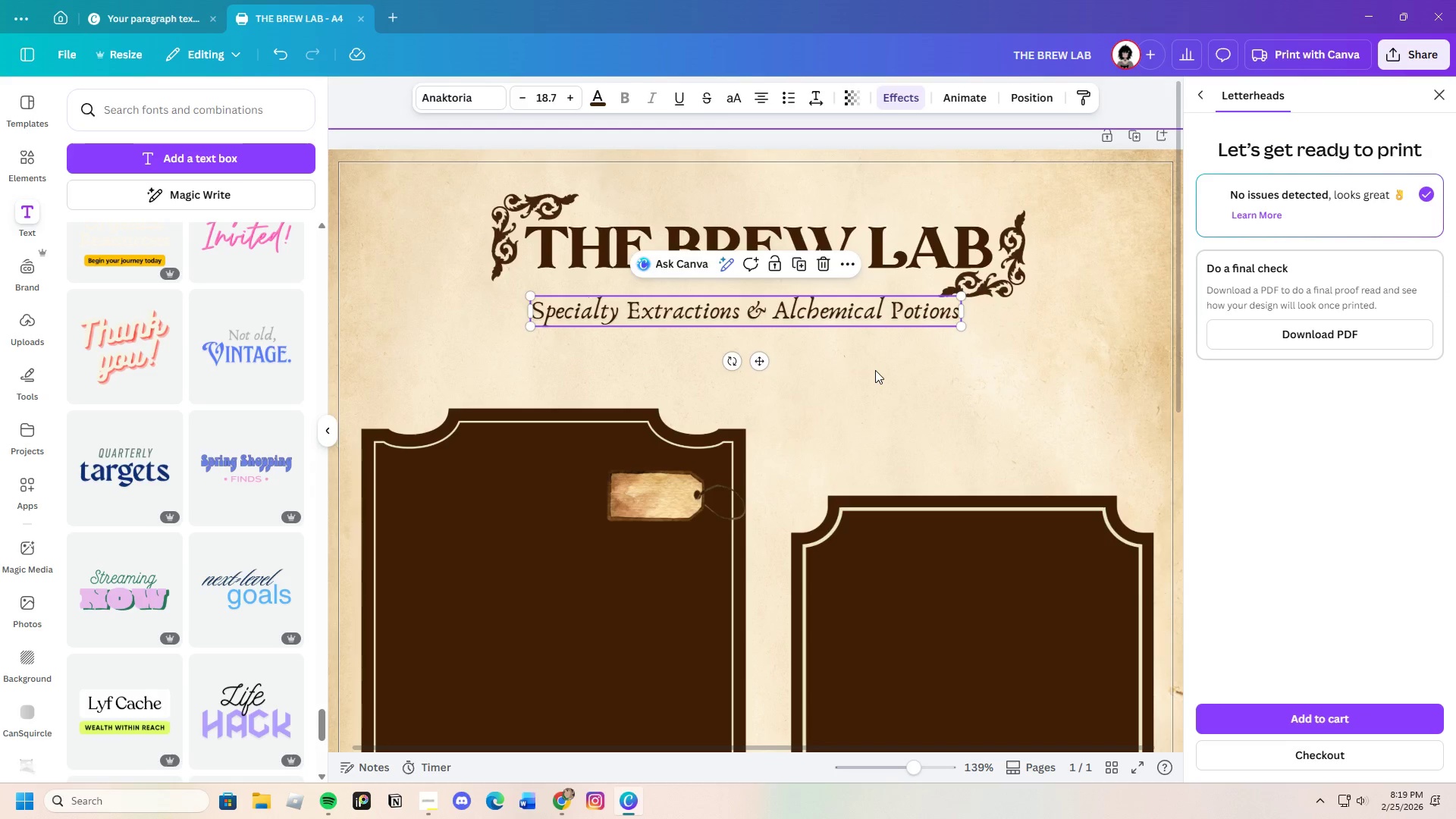 
left_click([875, 370])
 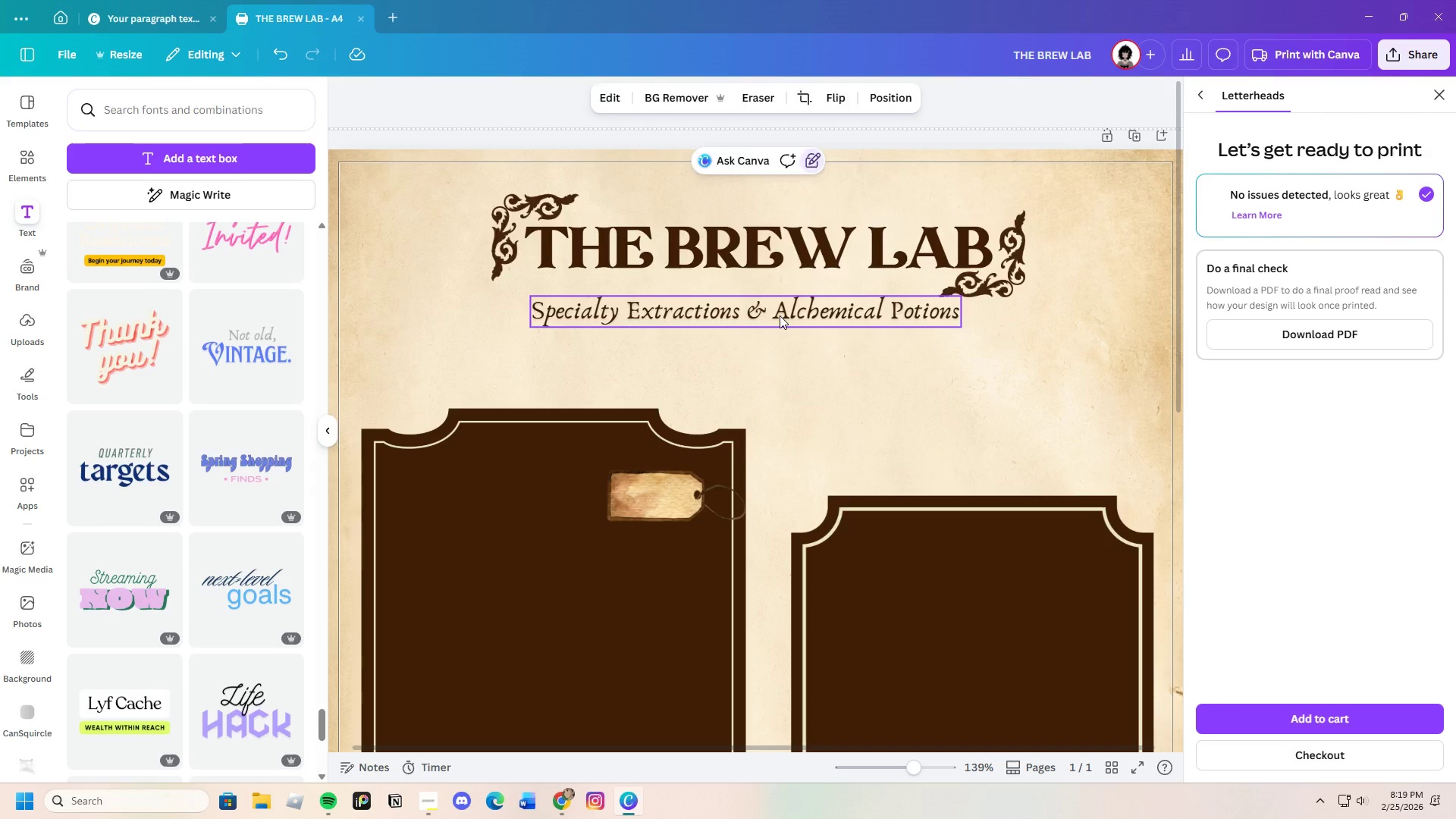 
left_click_drag(start_coordinate=[780, 315], to_coordinate=[788, 315])
 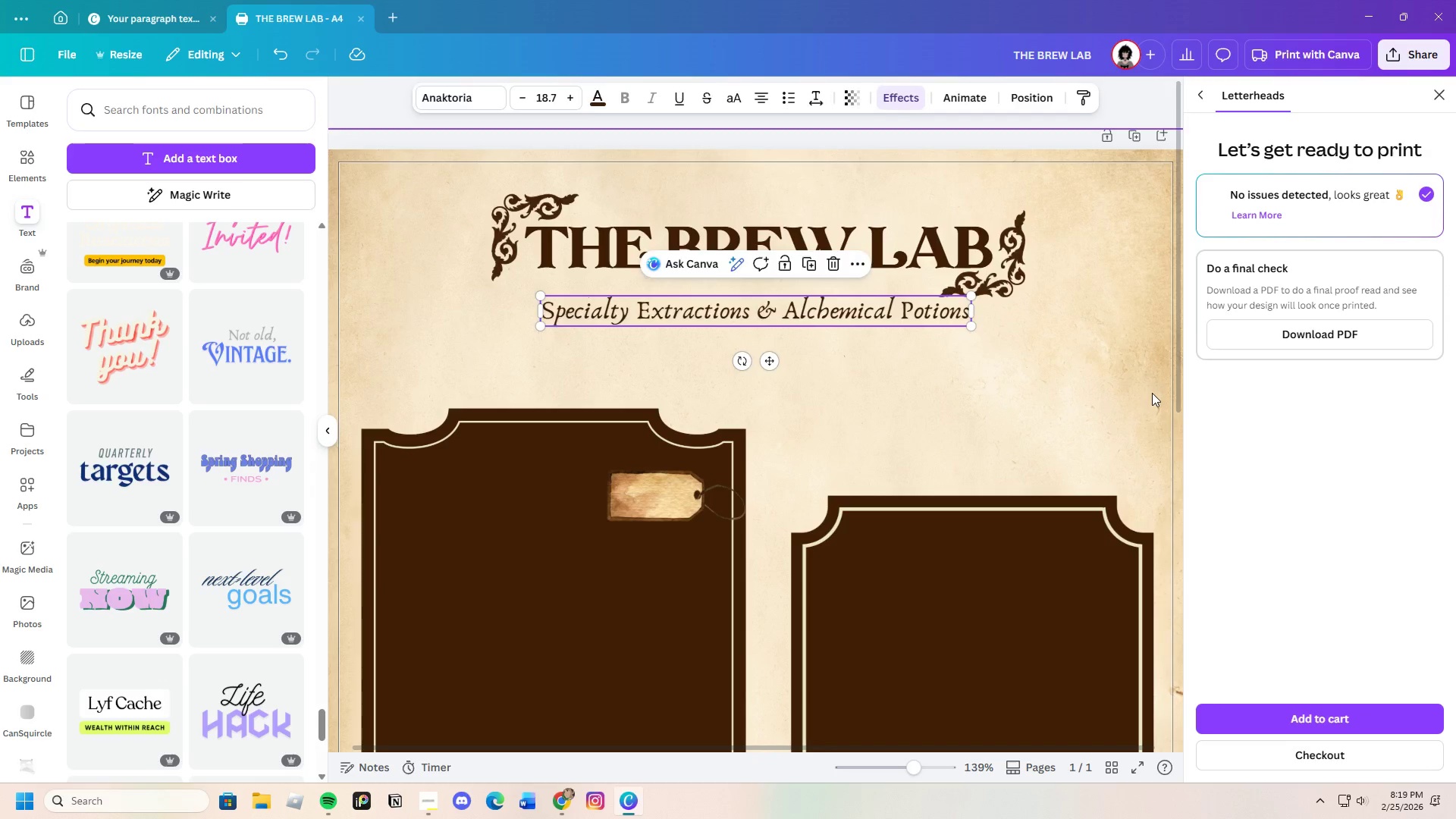 
left_click([1152, 393])
 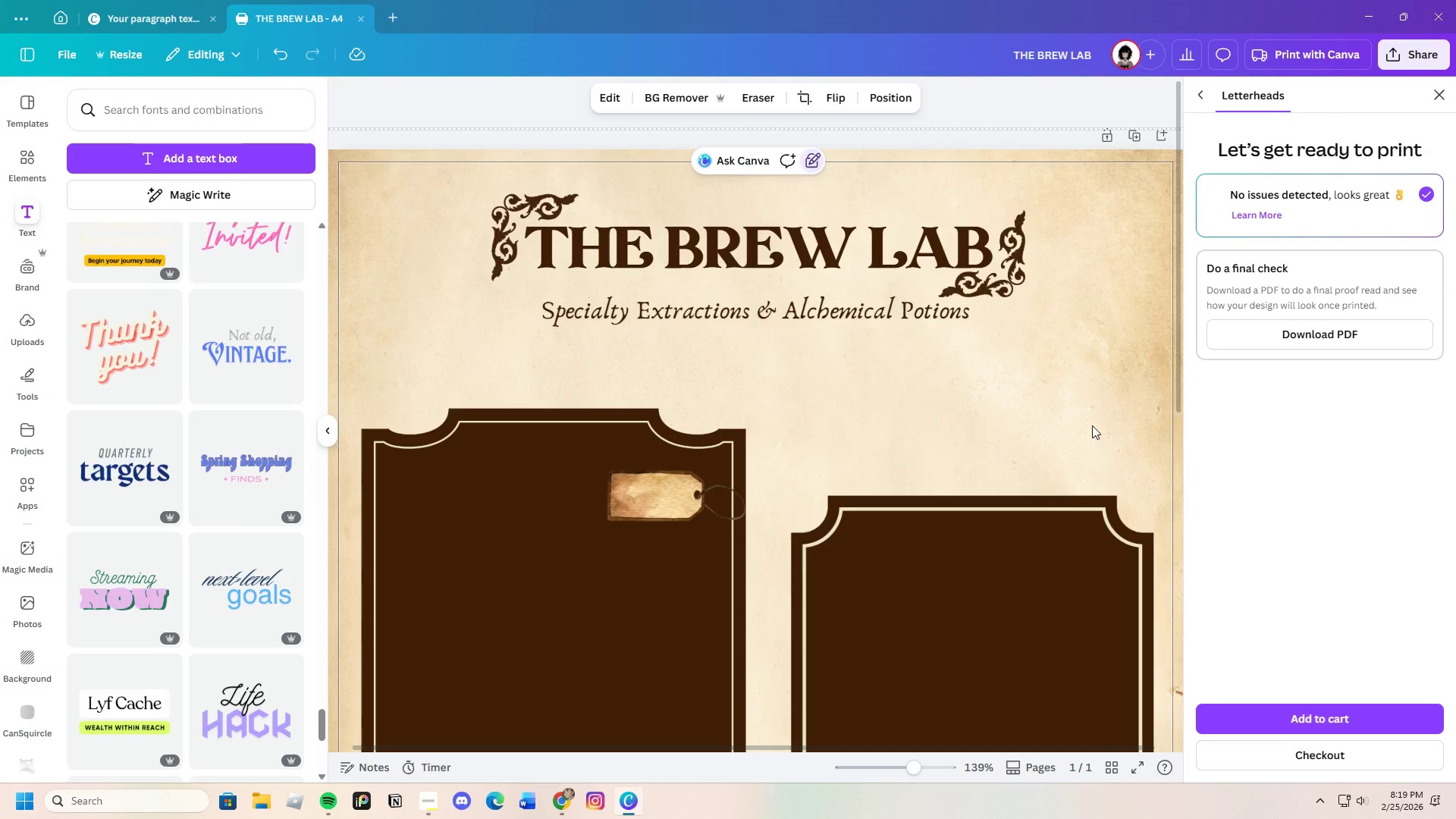 
scroll: coordinate [1053, 502], scroll_direction: up, amount: 1.0
 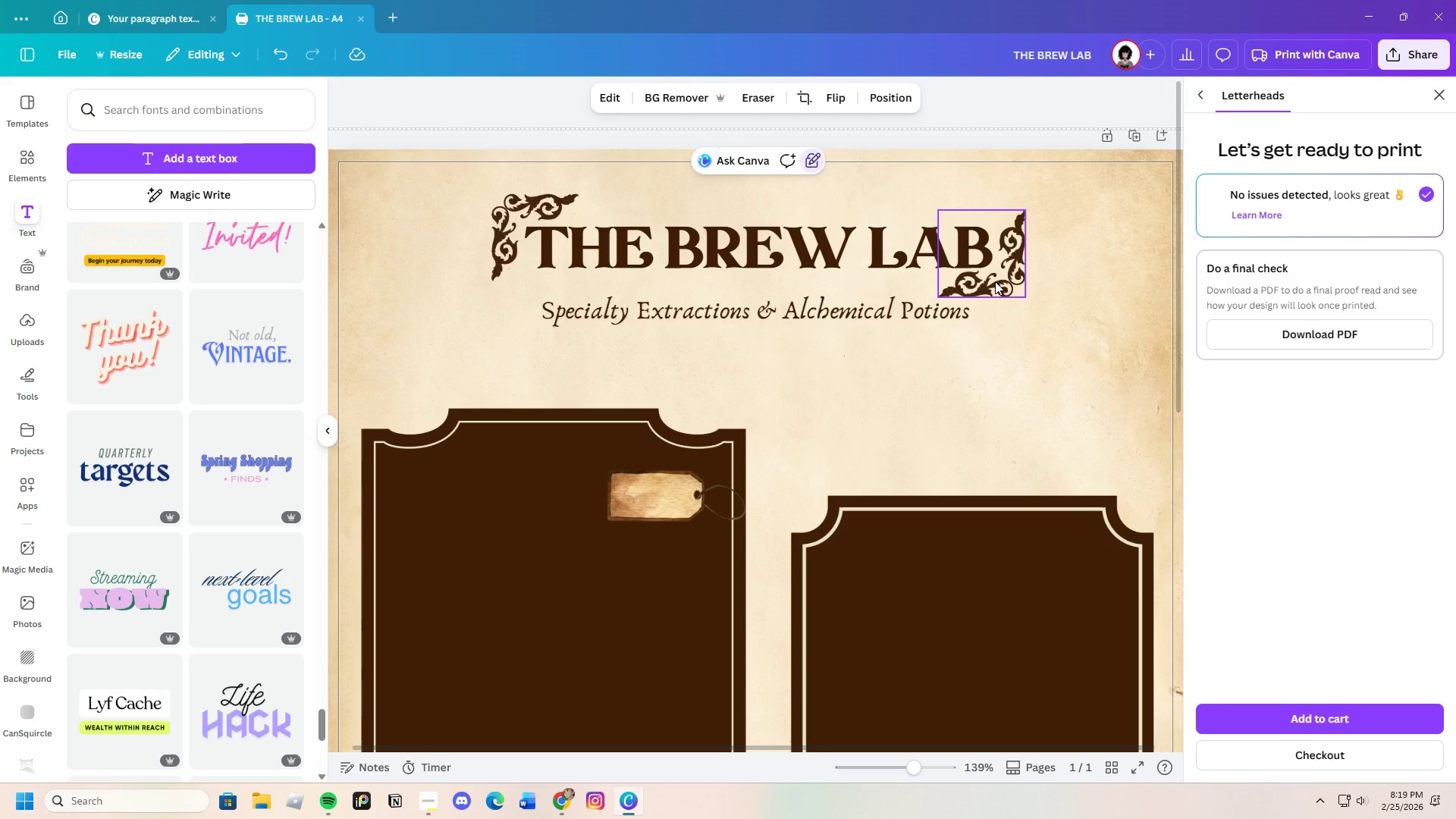 
left_click([995, 281])
 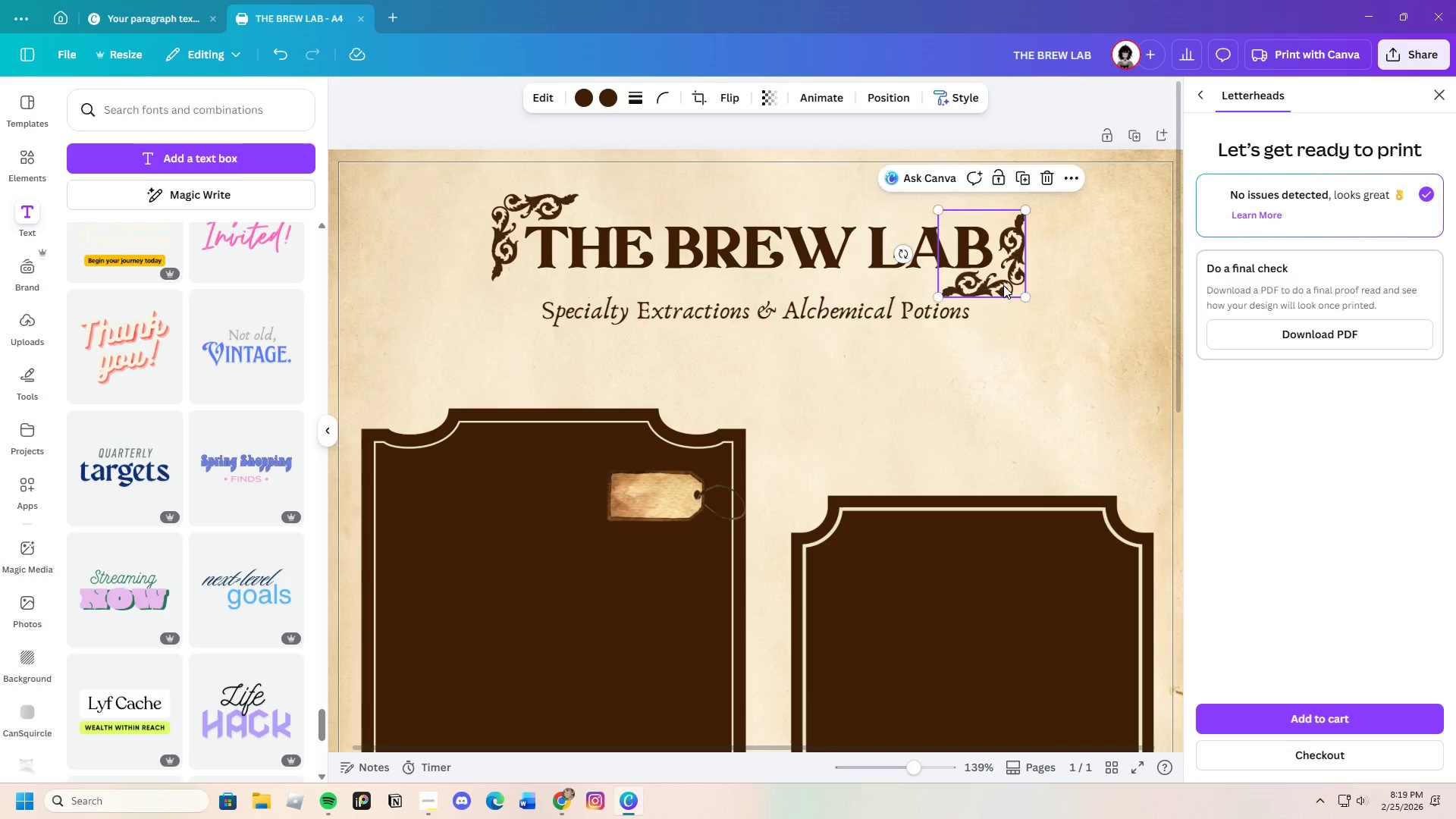 
left_click_drag(start_coordinate=[1003, 285], to_coordinate=[1025, 325])
 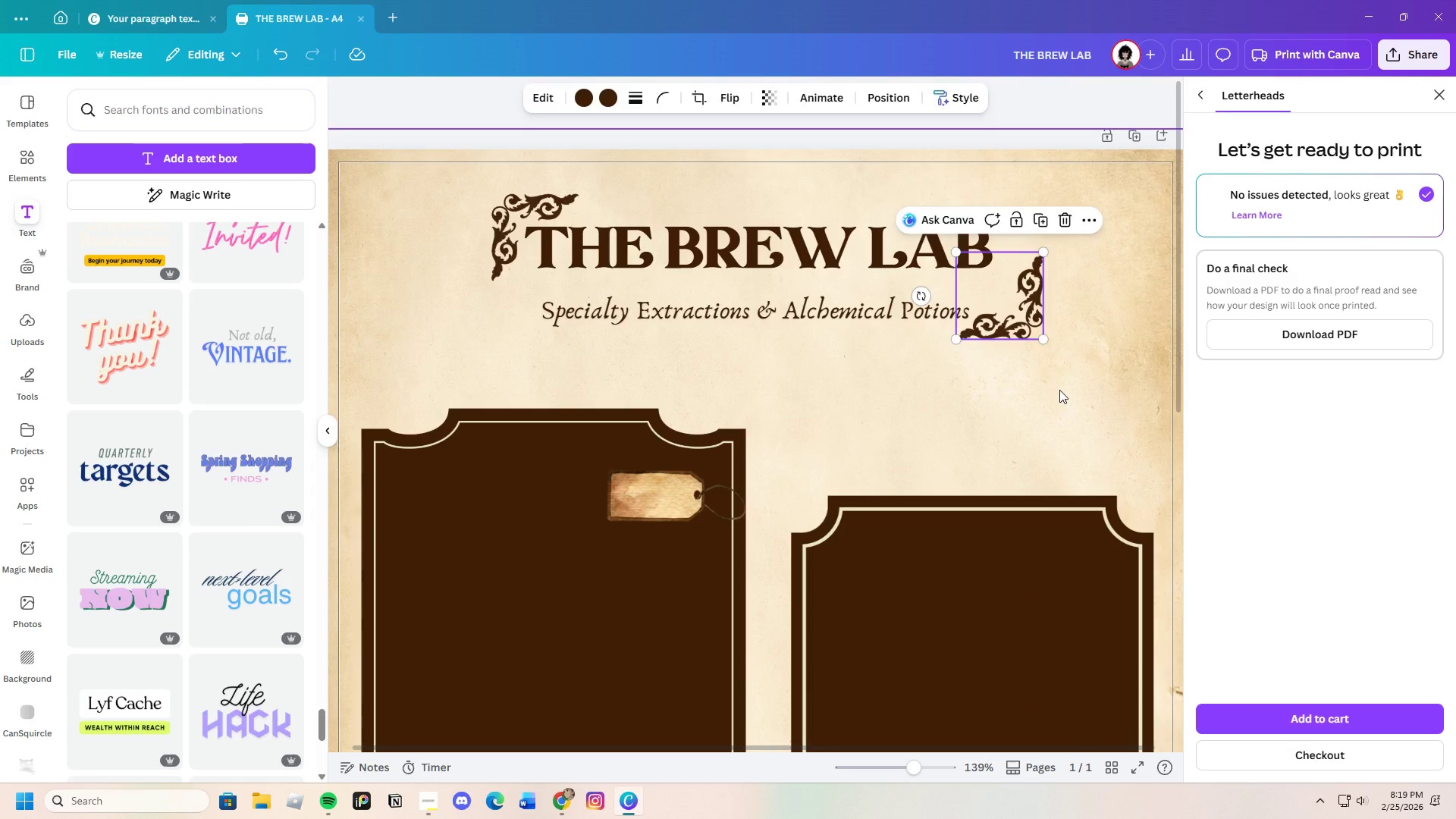 
left_click([1059, 390])
 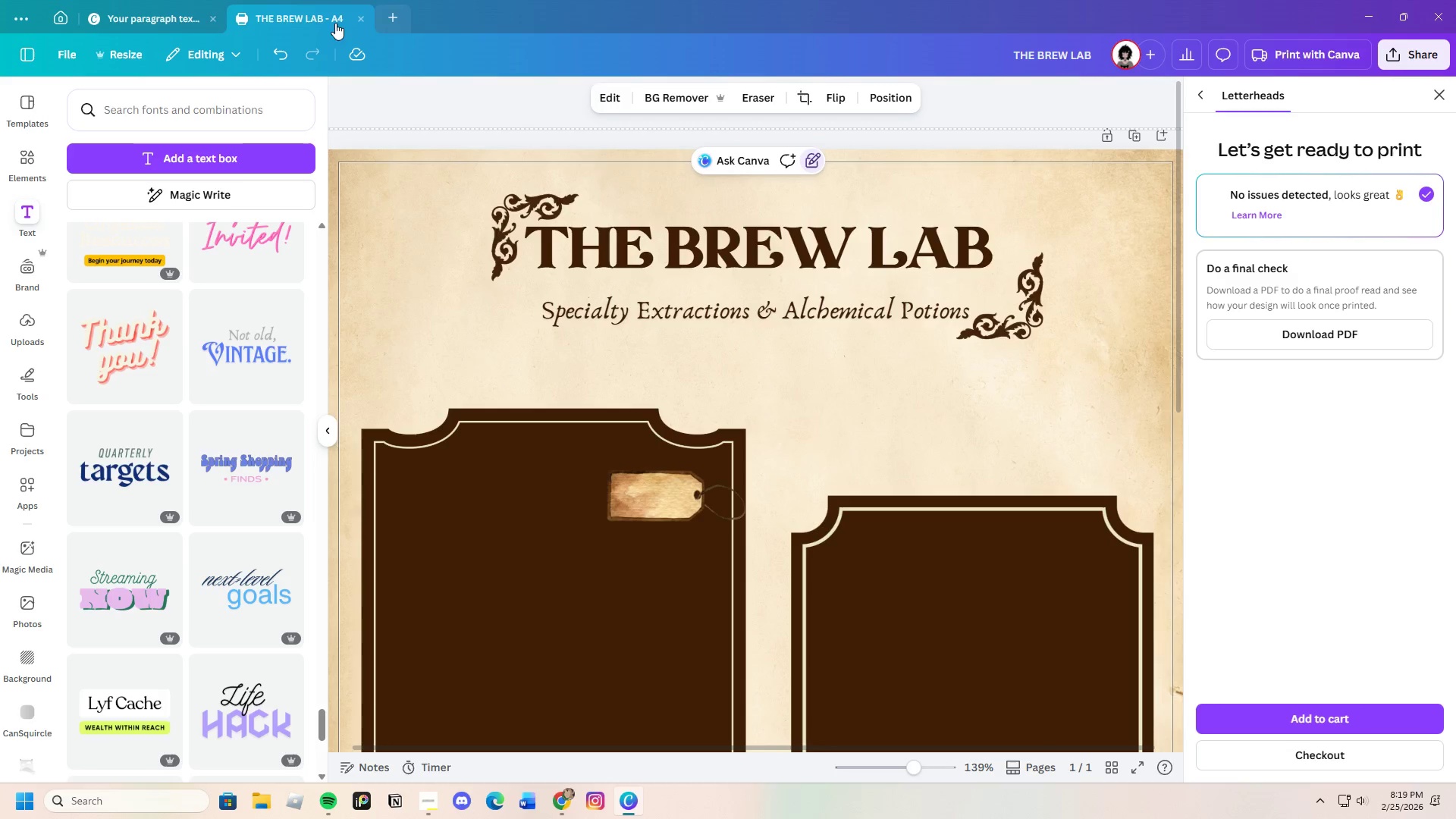 
double_click([278, 55])
 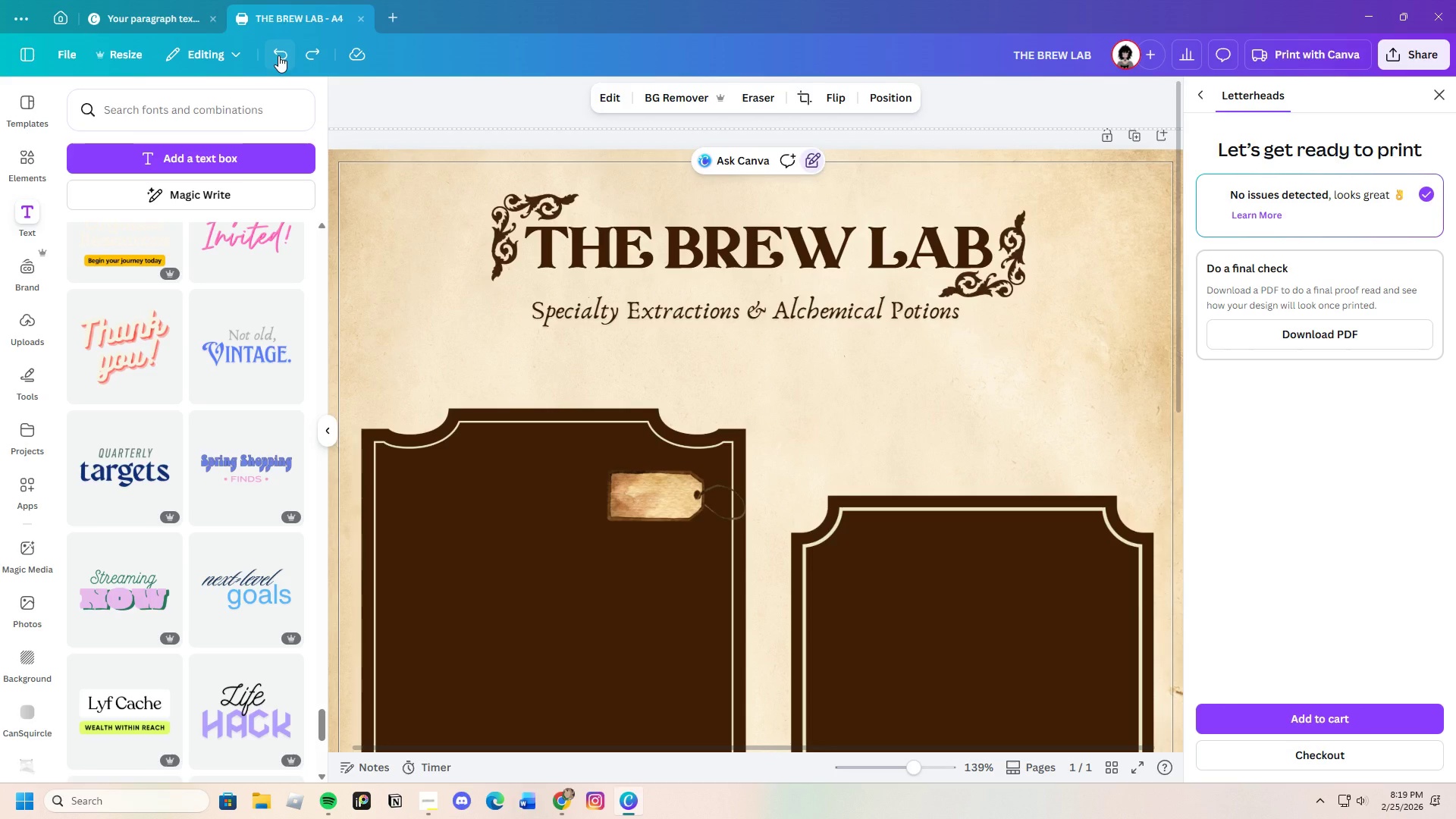 
left_click([278, 55])
 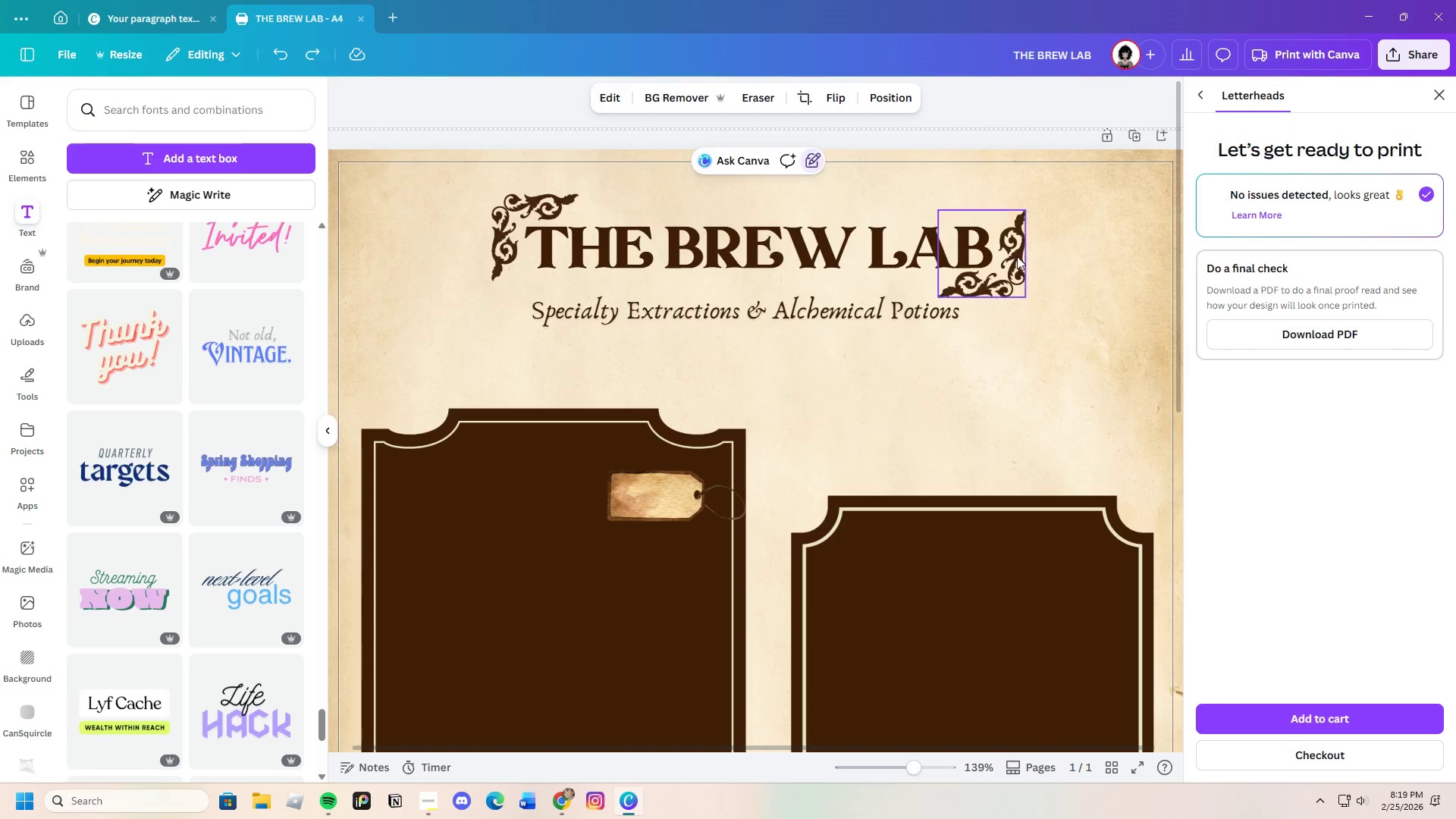 
left_click_drag(start_coordinate=[1000, 279], to_coordinate=[1004, 279])
 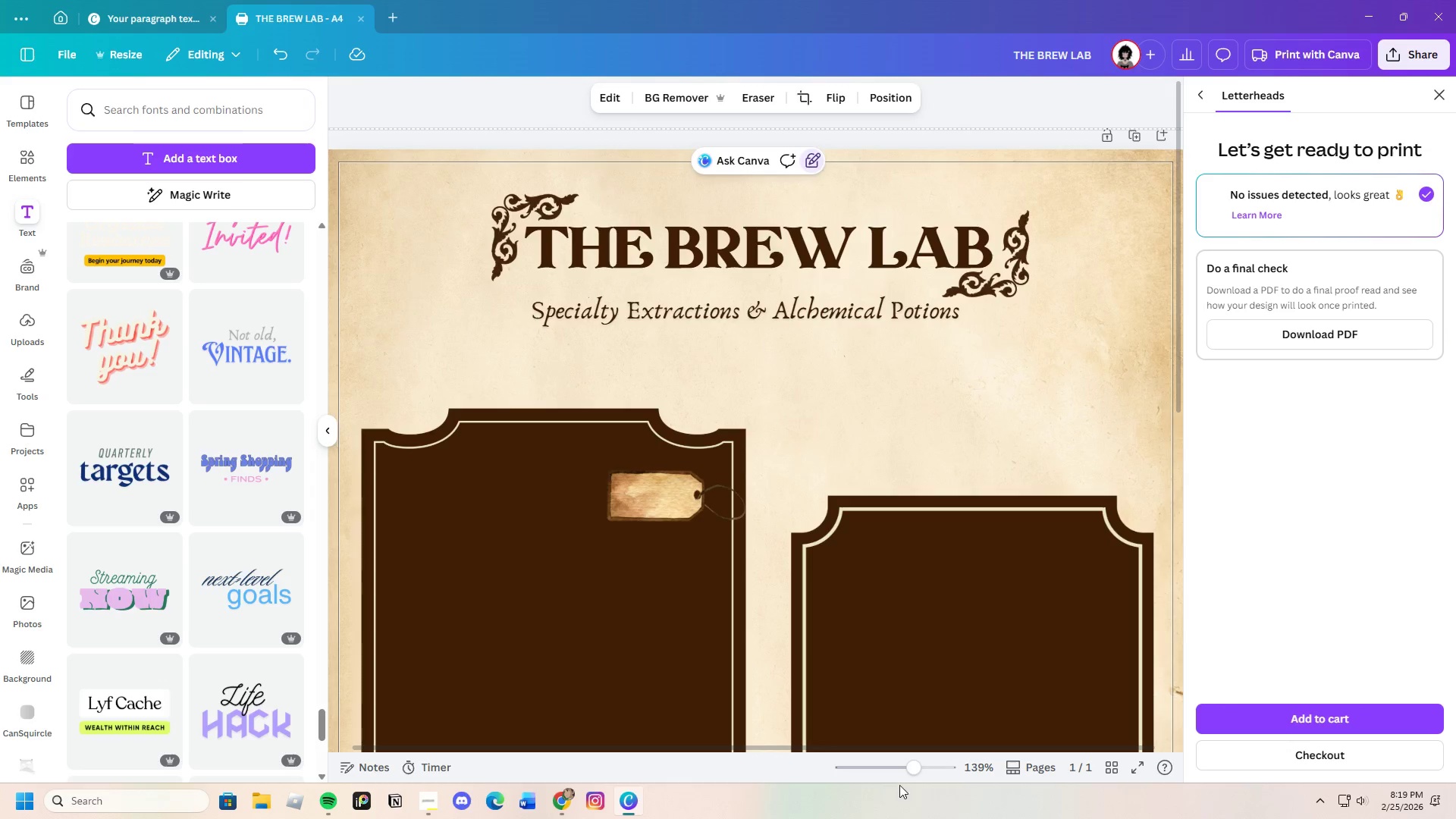 
left_click_drag(start_coordinate=[912, 769], to_coordinate=[902, 776])
 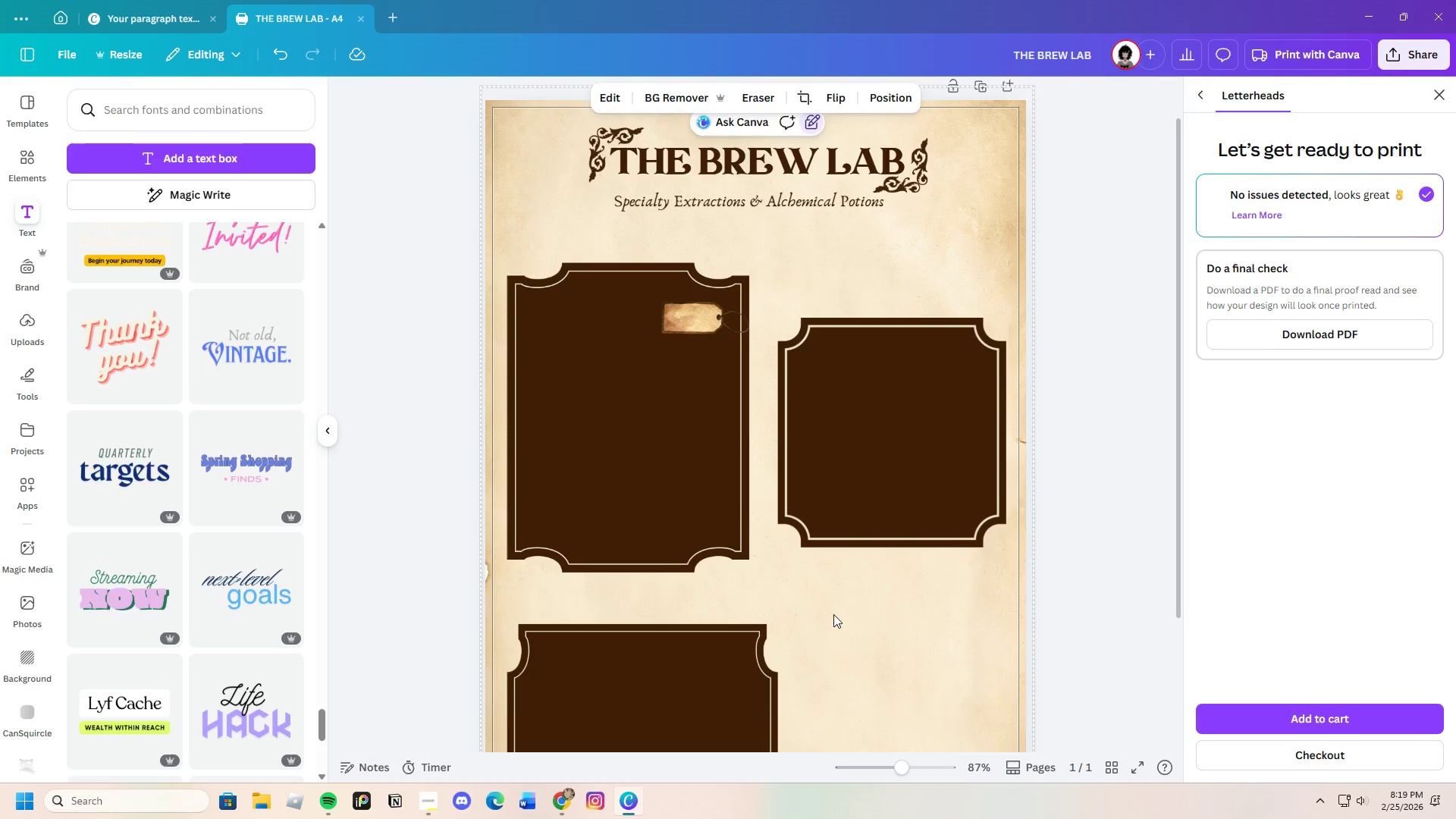 
scroll: coordinate [833, 614], scroll_direction: up, amount: 1.0
 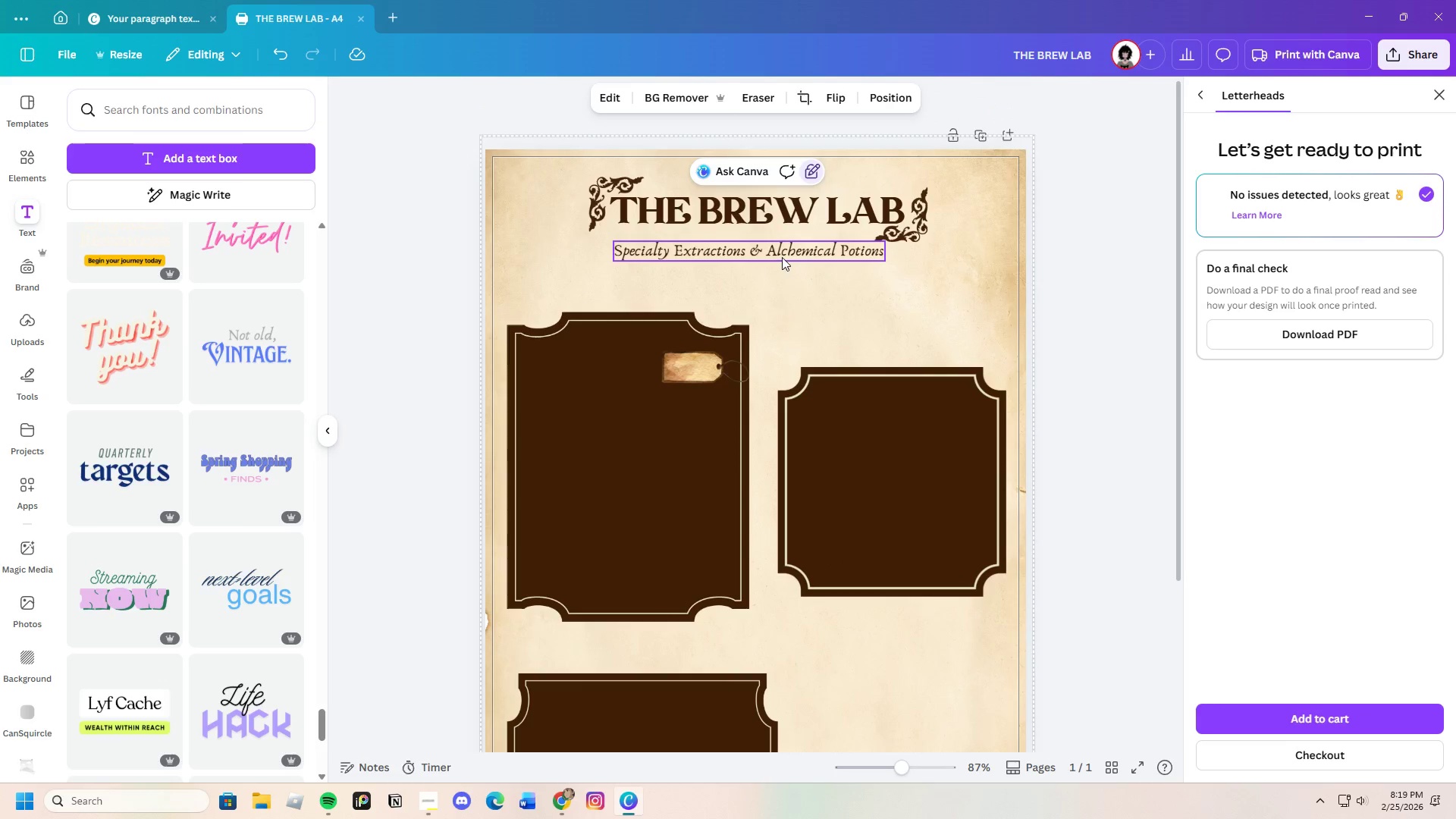 
left_click_drag(start_coordinate=[784, 256], to_coordinate=[792, 262])
 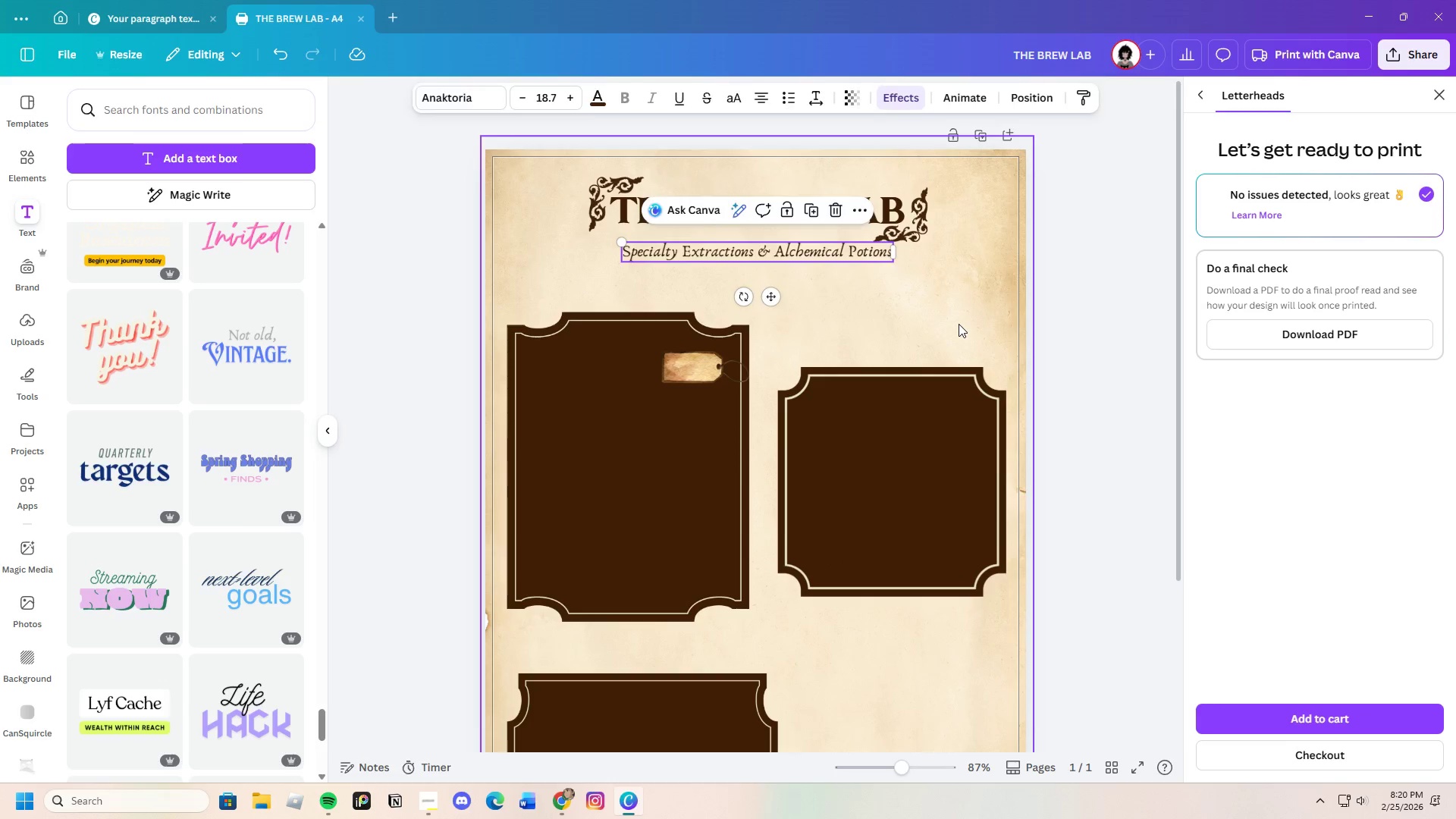 
left_click([959, 324])
 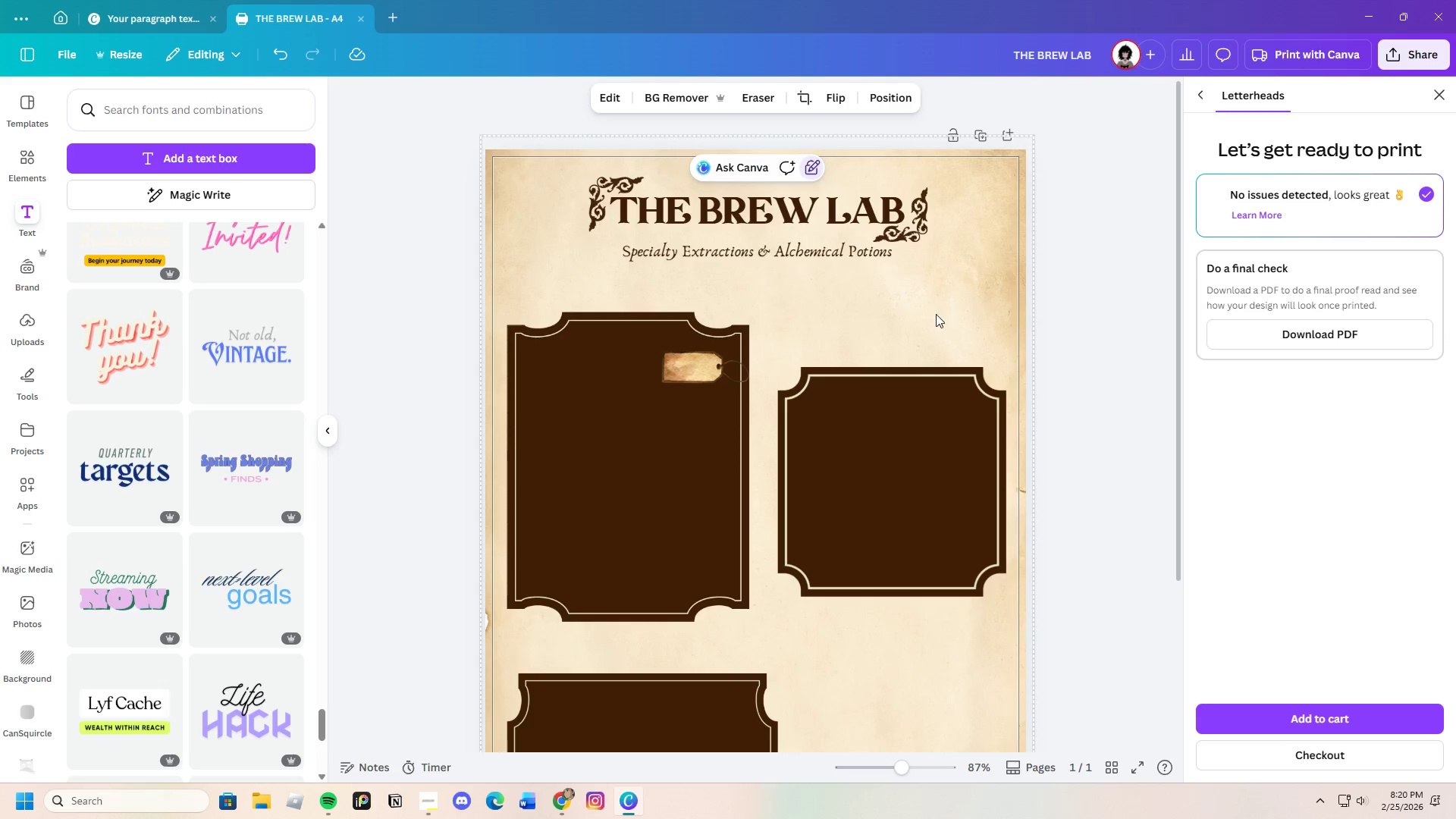 
scroll: coordinate [926, 353], scroll_direction: up, amount: 1.0
 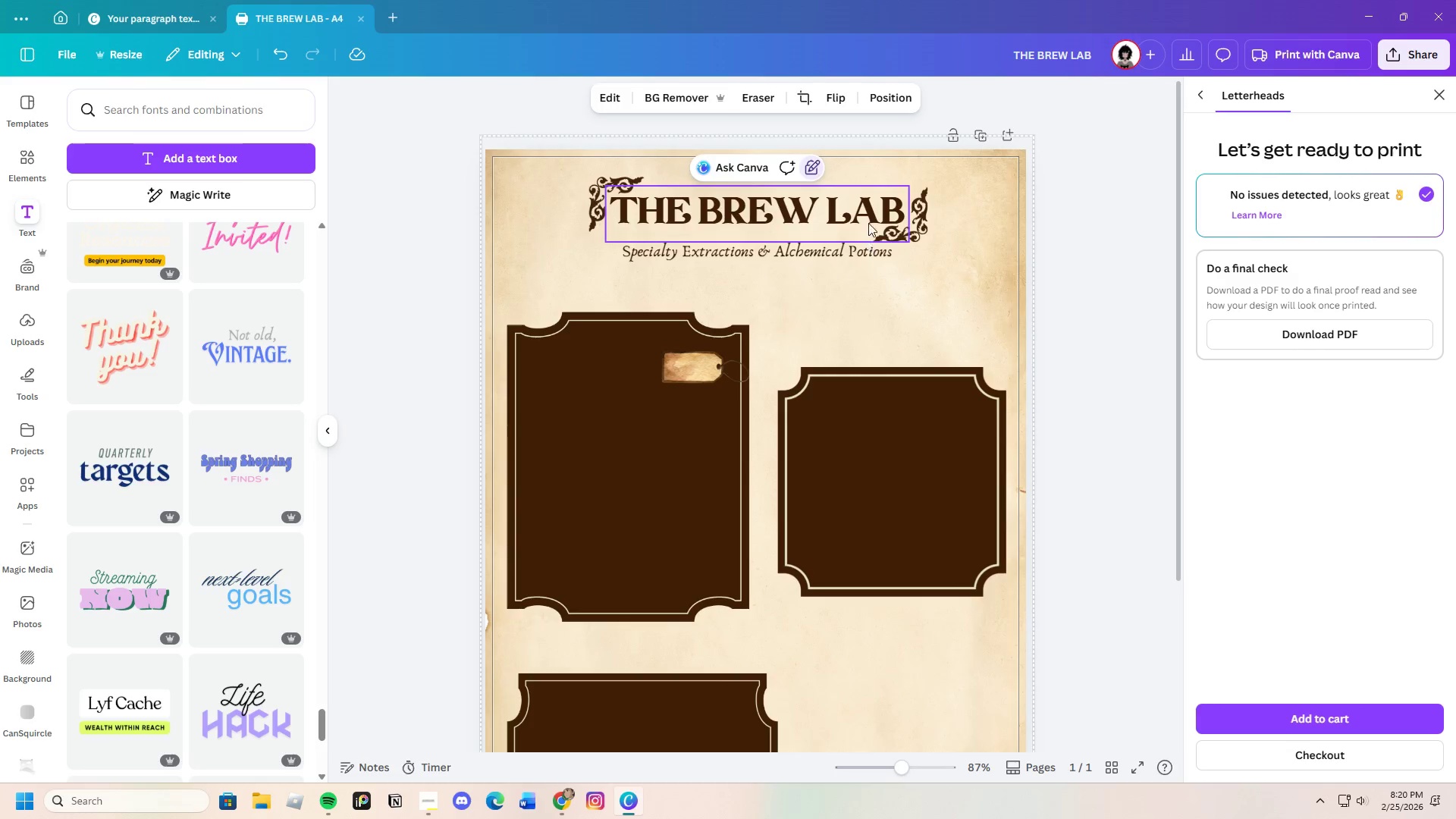 
left_click([918, 228])
 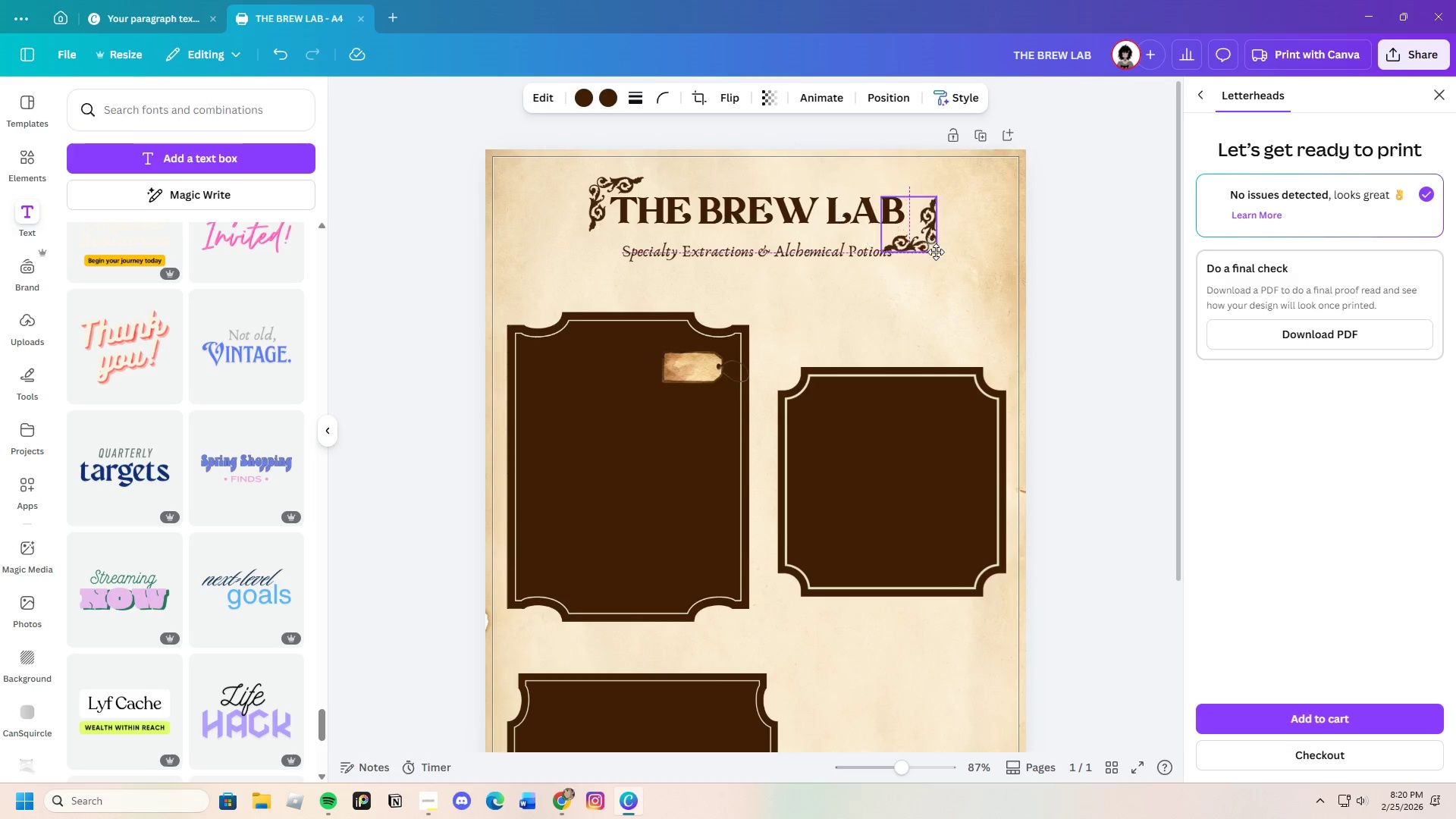 
left_click_drag(start_coordinate=[918, 228], to_coordinate=[943, 271])
 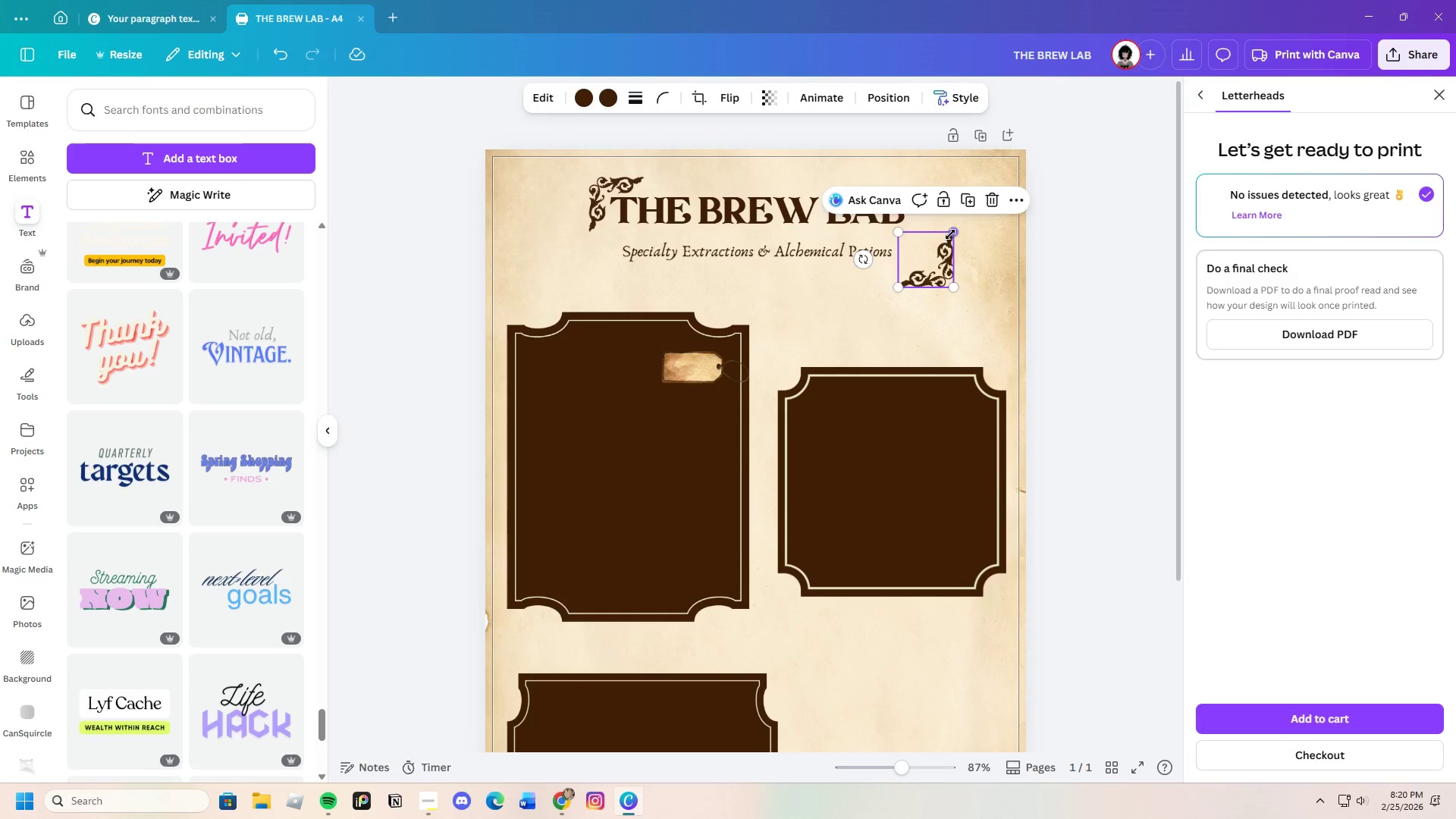 
left_click_drag(start_coordinate=[950, 234], to_coordinate=[973, 185])
 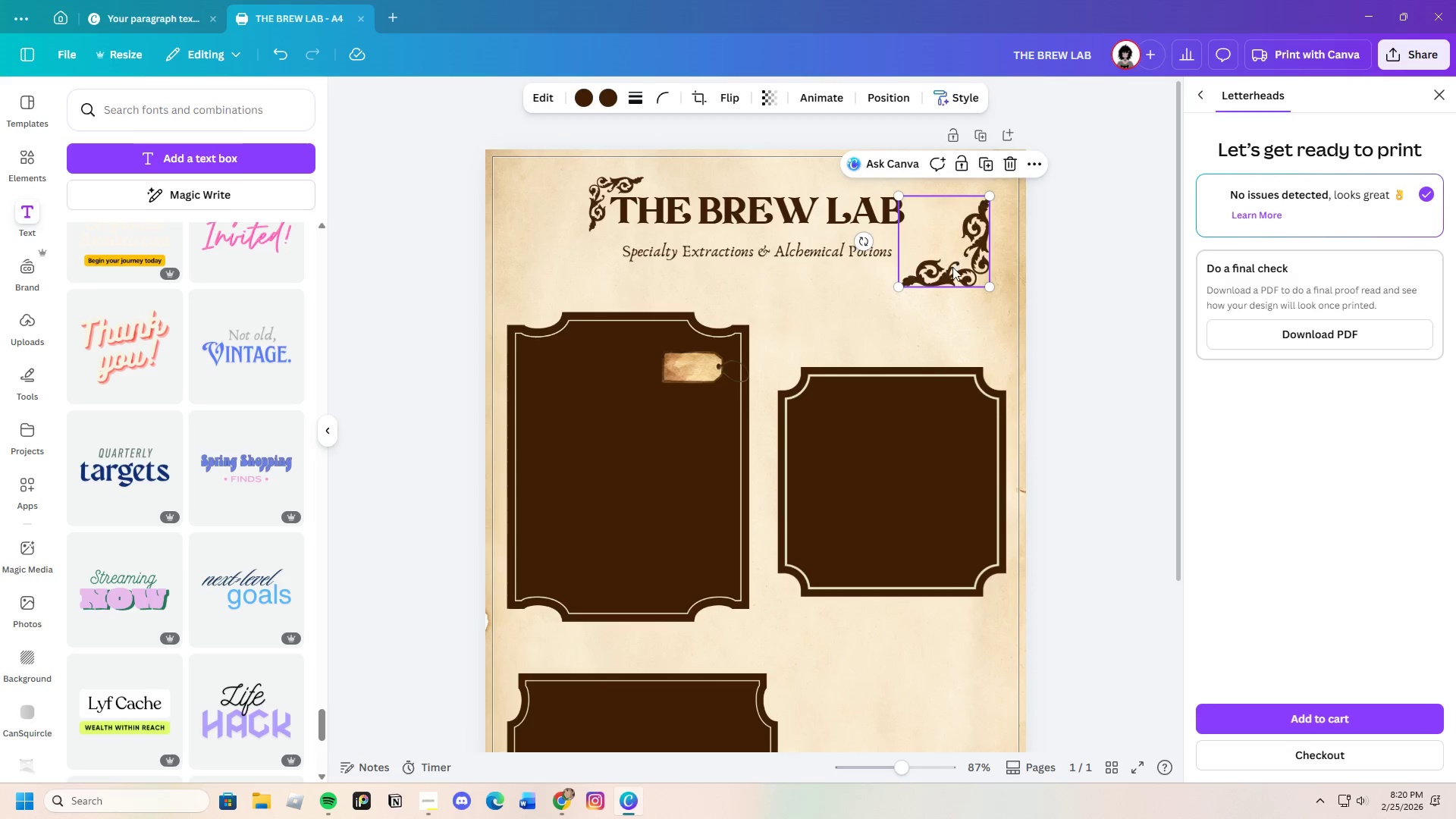 
left_click_drag(start_coordinate=[952, 267], to_coordinate=[934, 253])
 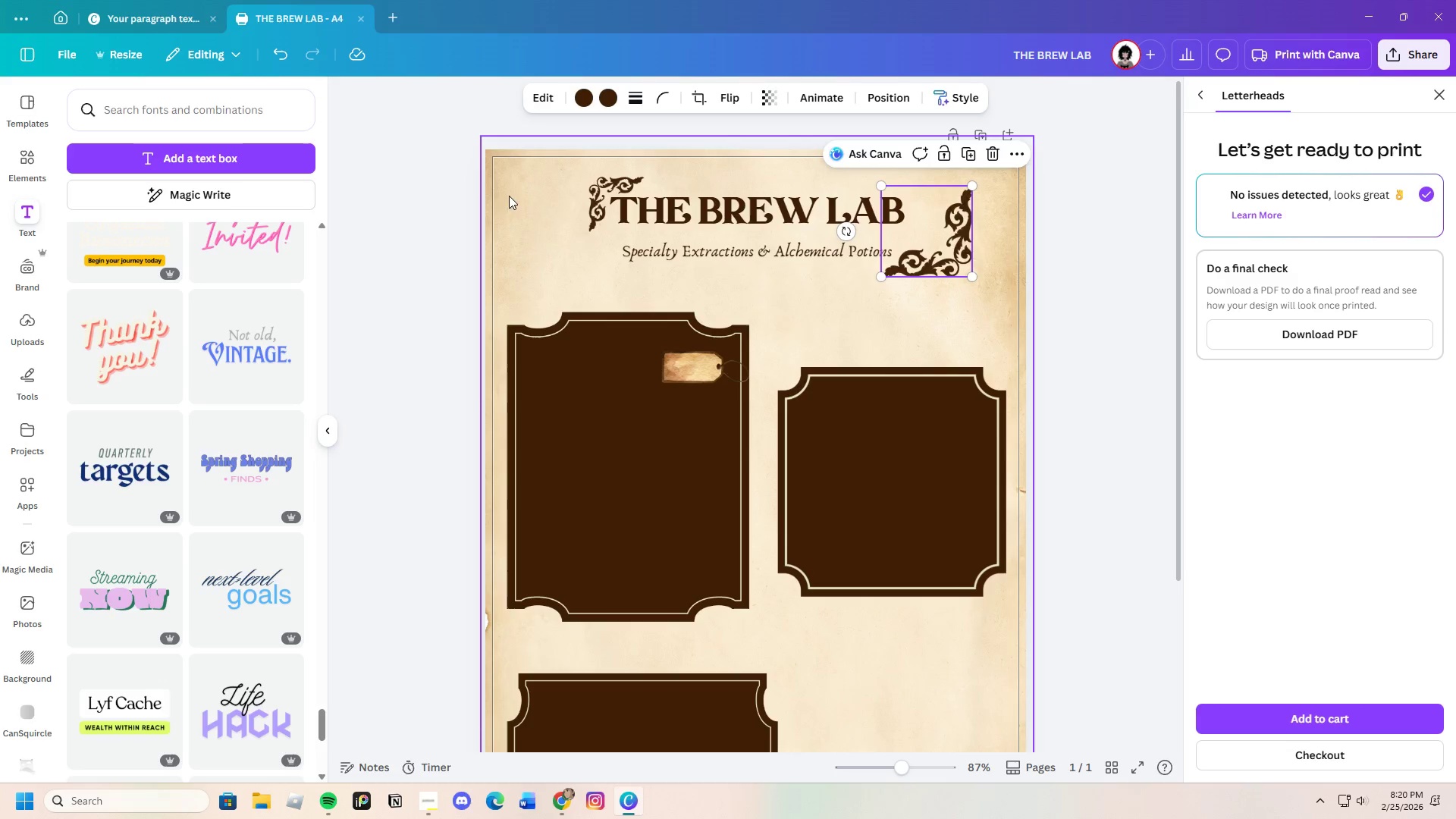 
left_click([591, 194])
 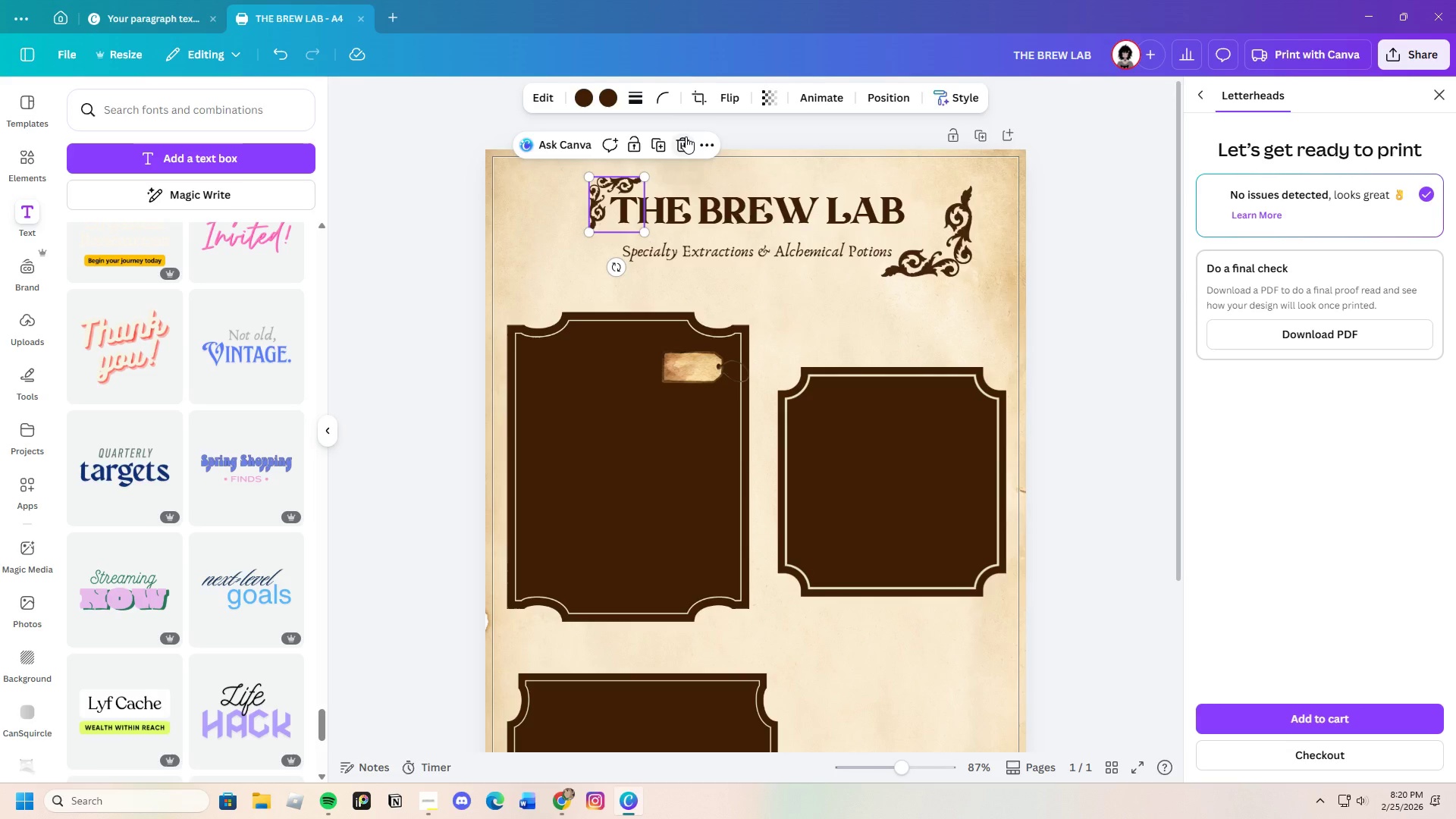 
left_click([686, 136])
 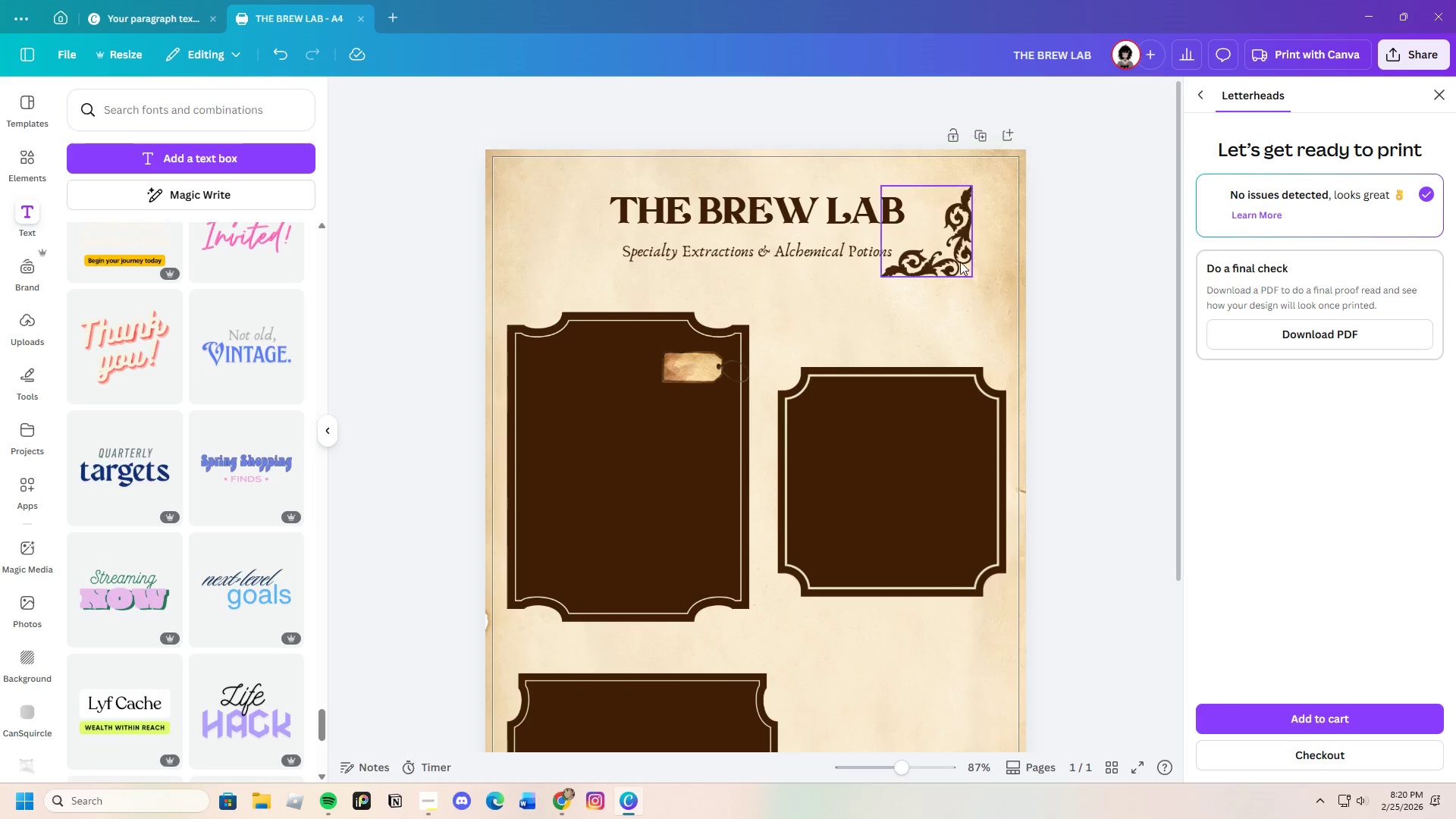 
left_click([936, 253])
 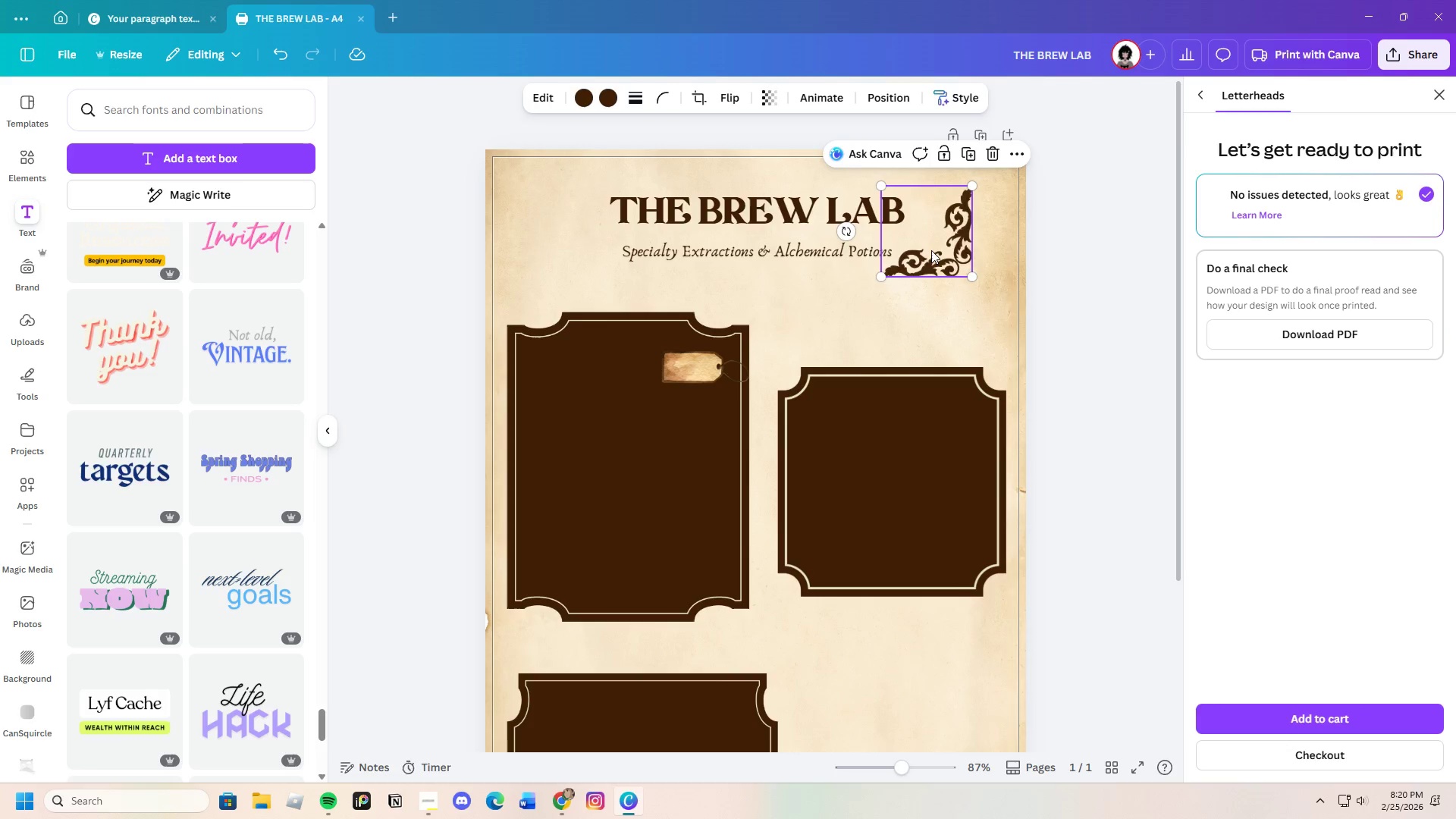 
key(Control+C)
 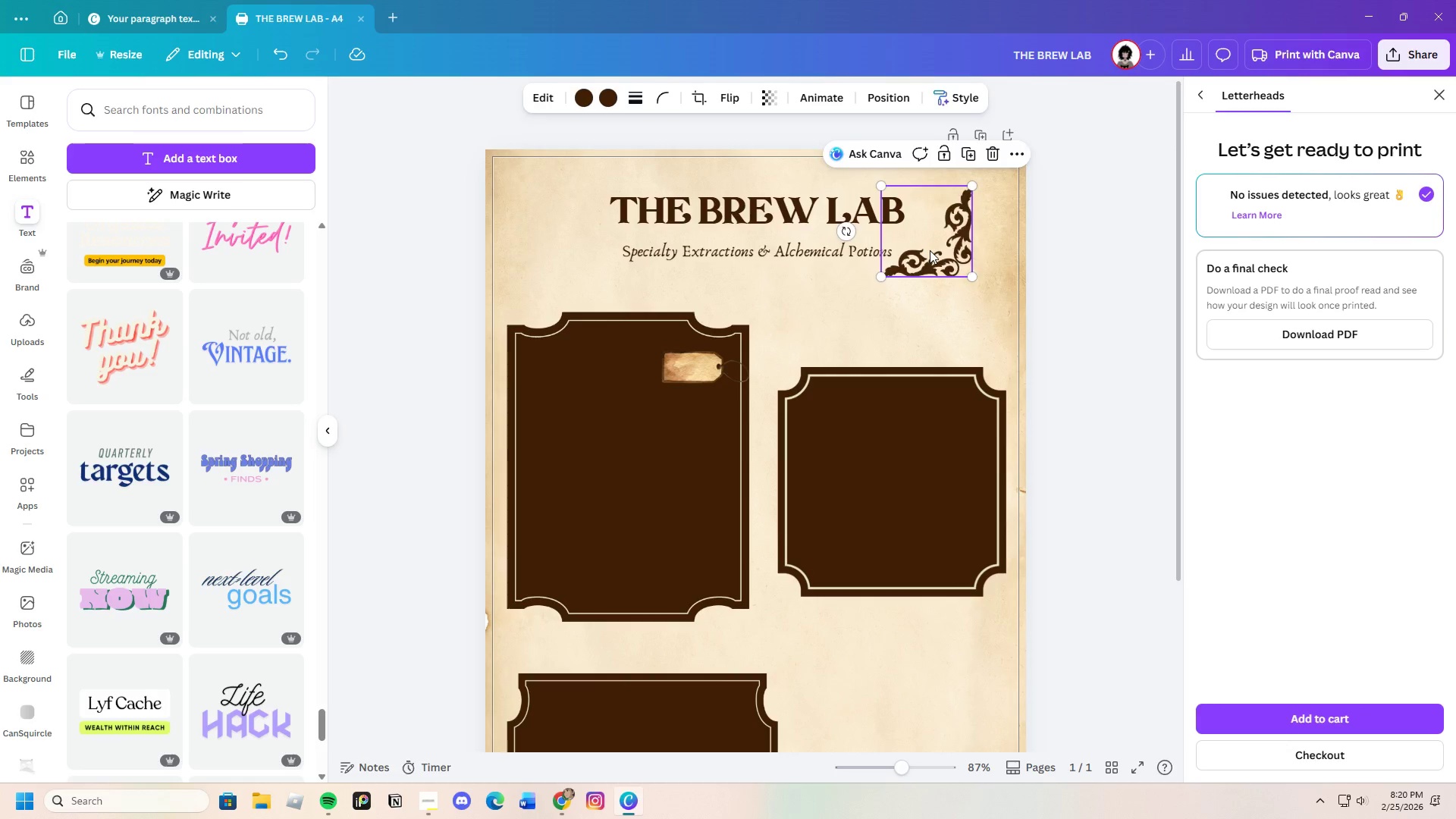 
key(Control+V)
 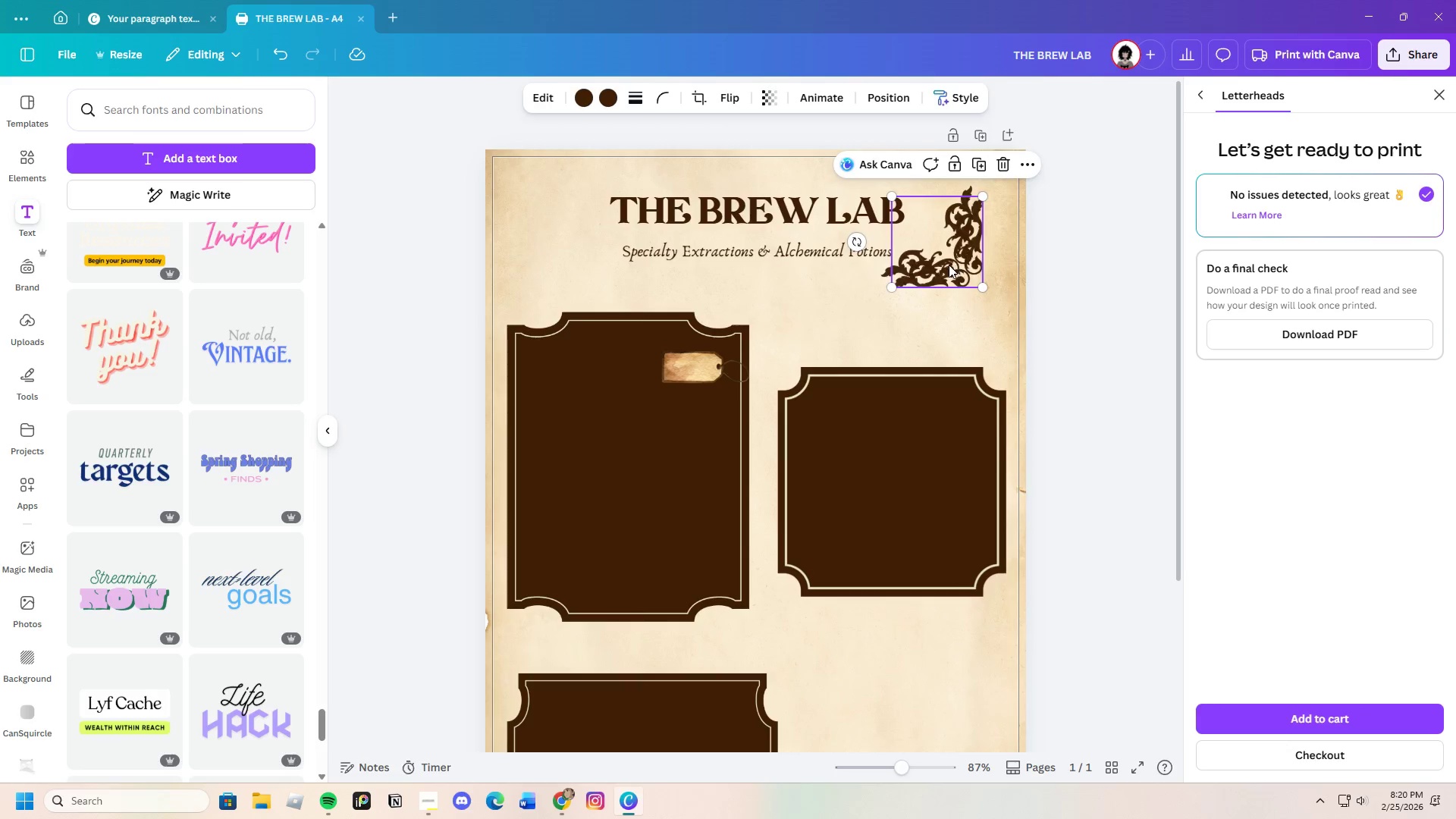 
left_click_drag(start_coordinate=[954, 265], to_coordinate=[563, 262])
 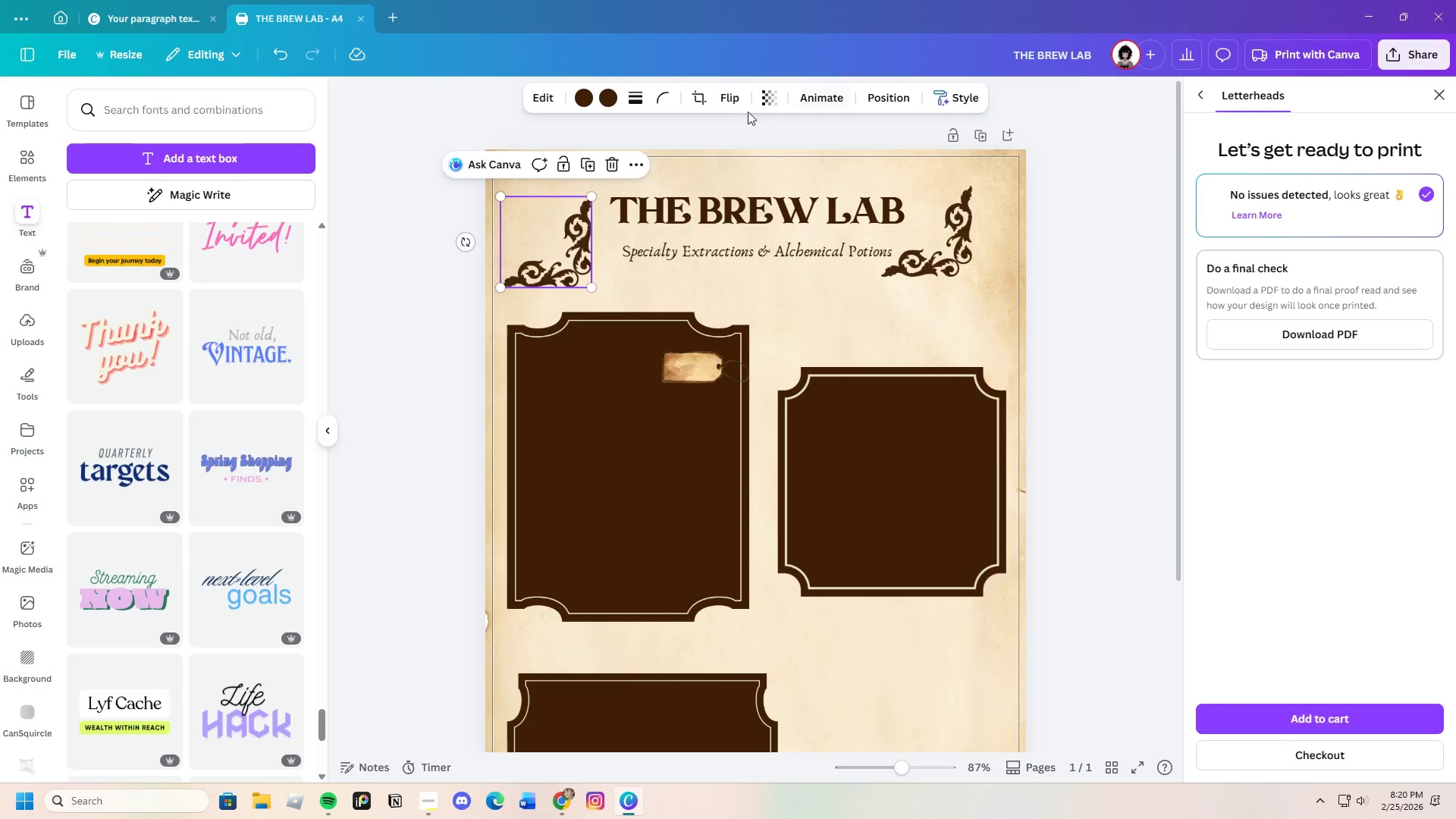 
left_click([725, 102])
 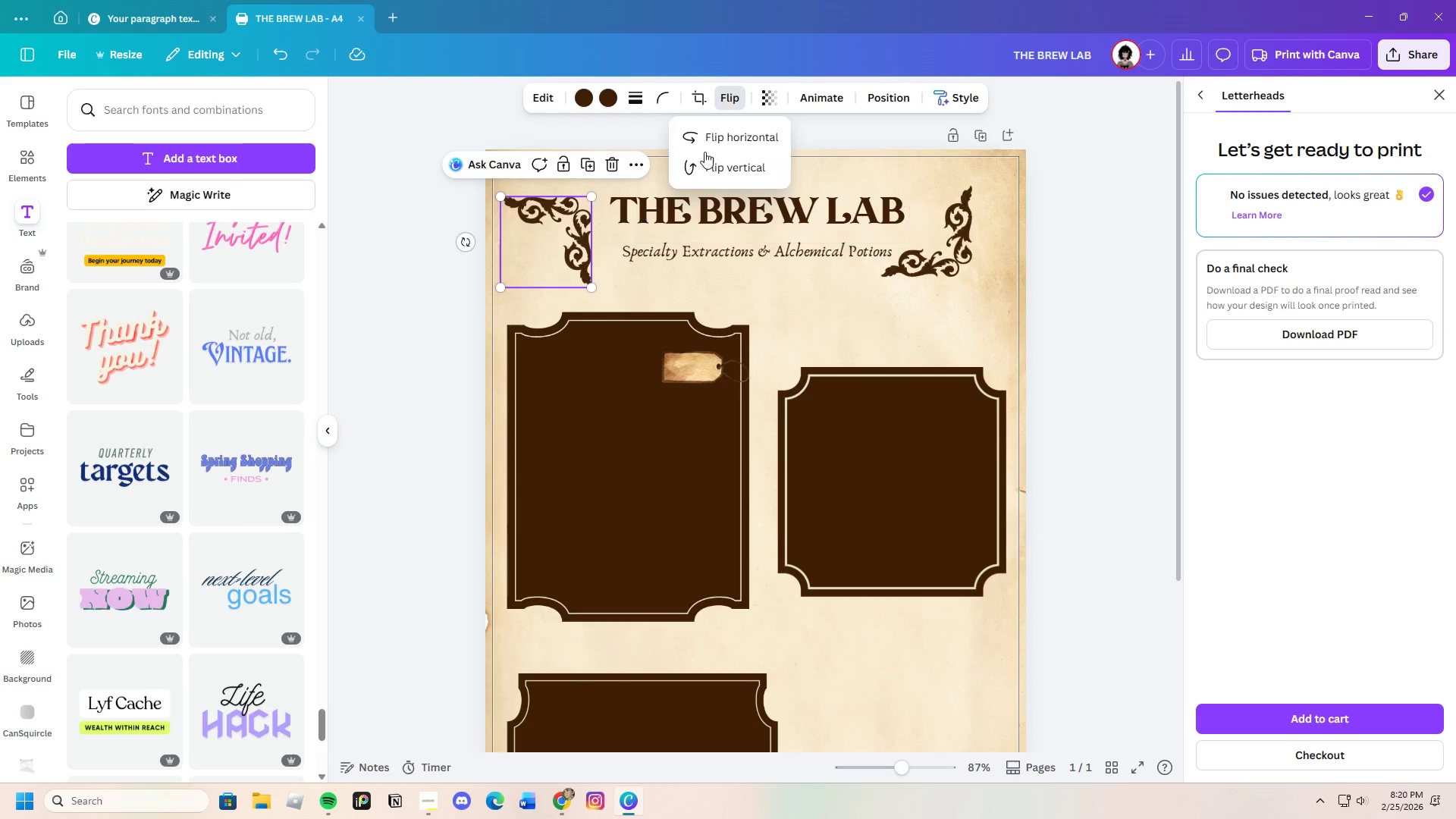 
left_click([730, 136])
 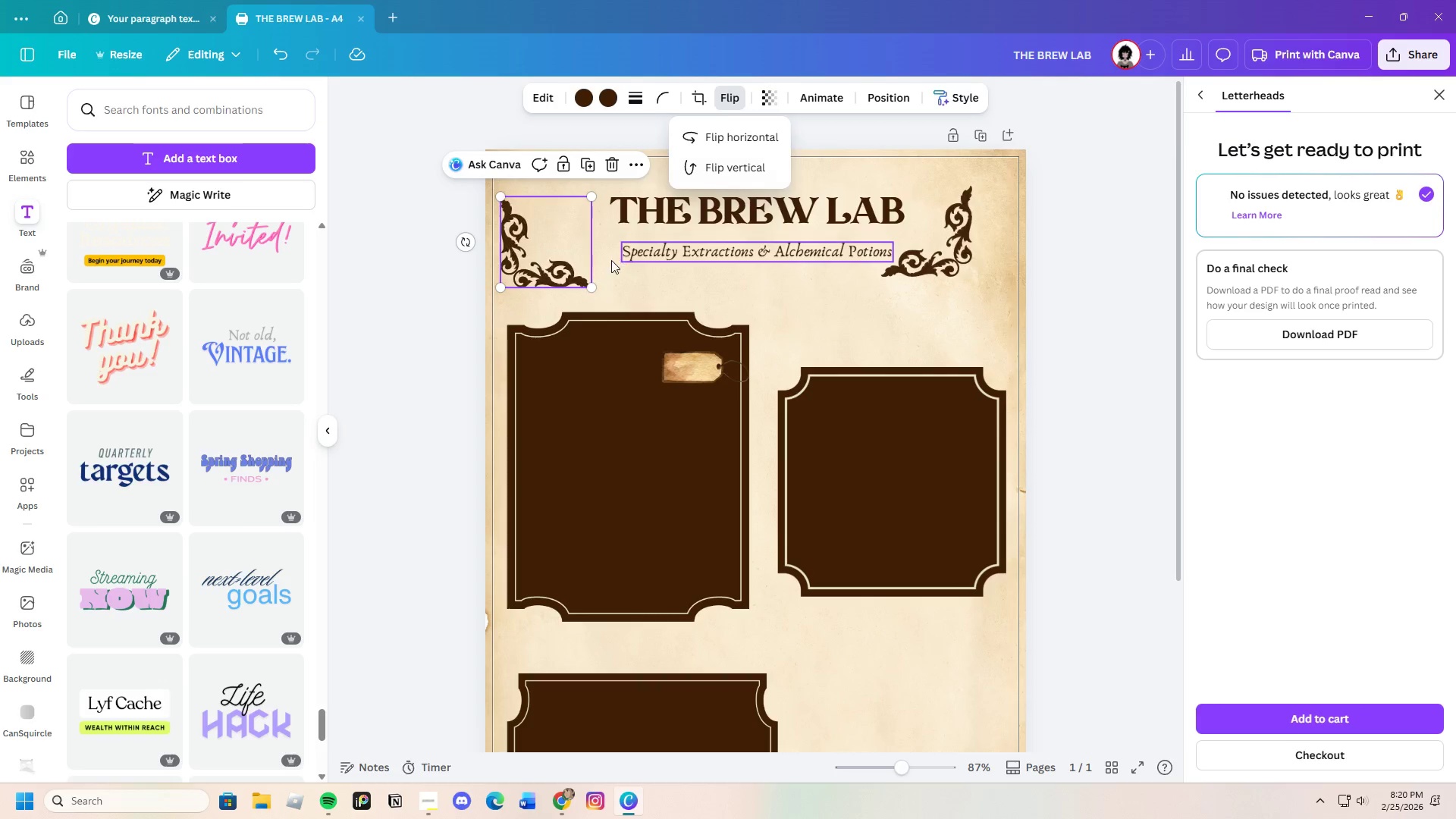 
left_click_drag(start_coordinate=[554, 257], to_coordinate=[585, 246])
 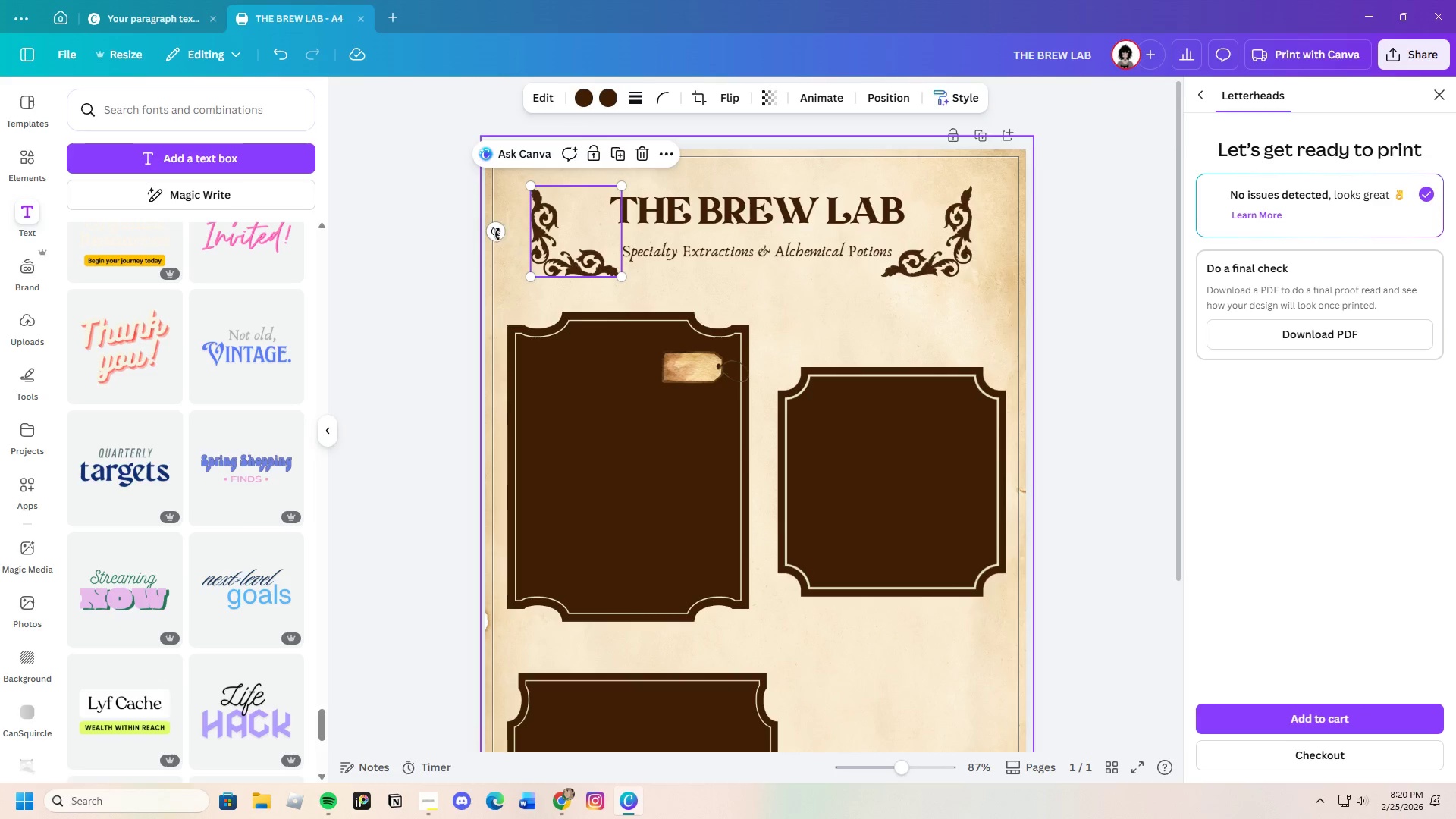 
left_click_drag(start_coordinate=[497, 232], to_coordinate=[575, 161])
 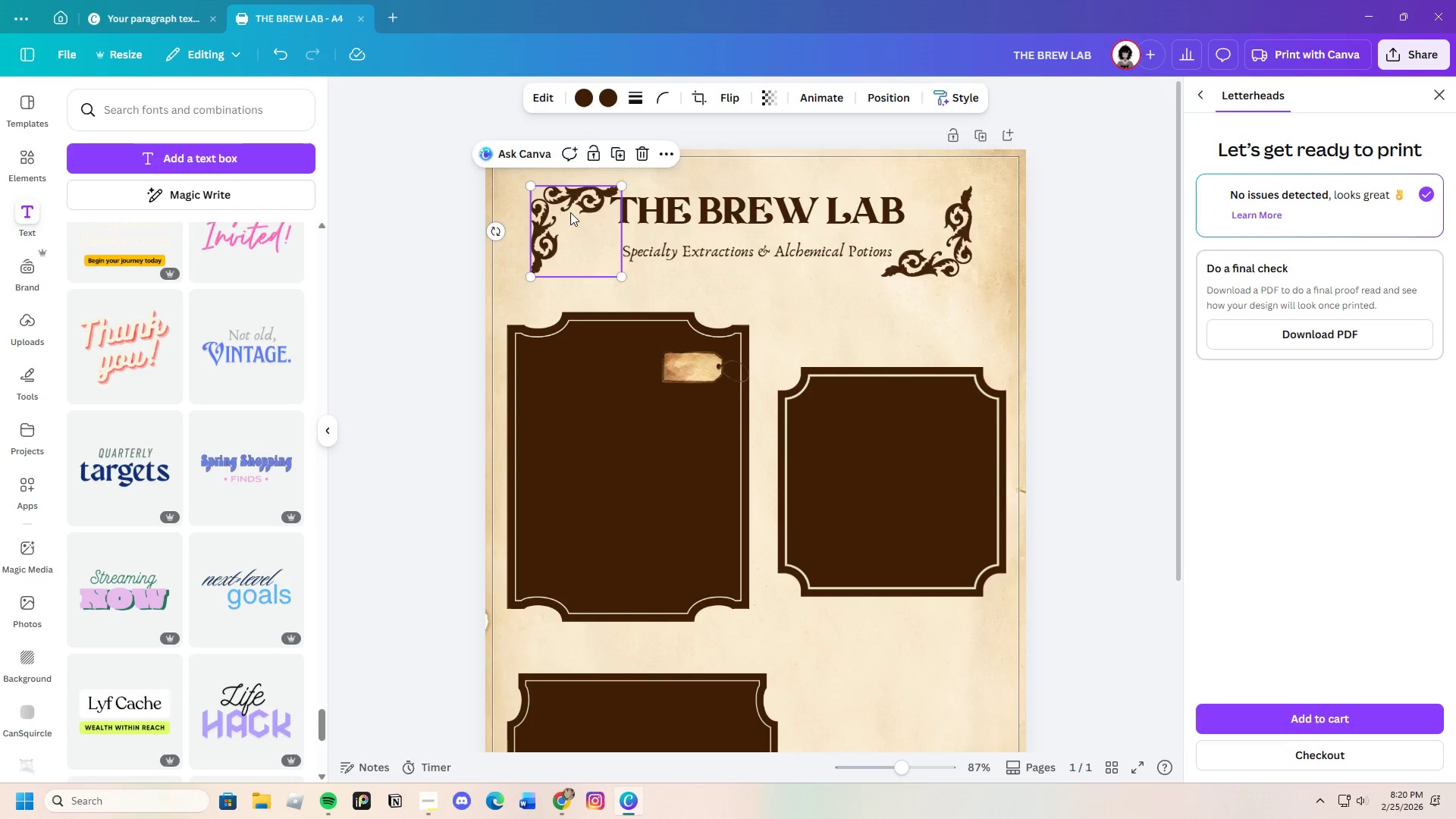 
left_click_drag(start_coordinate=[564, 220], to_coordinate=[595, 199])
 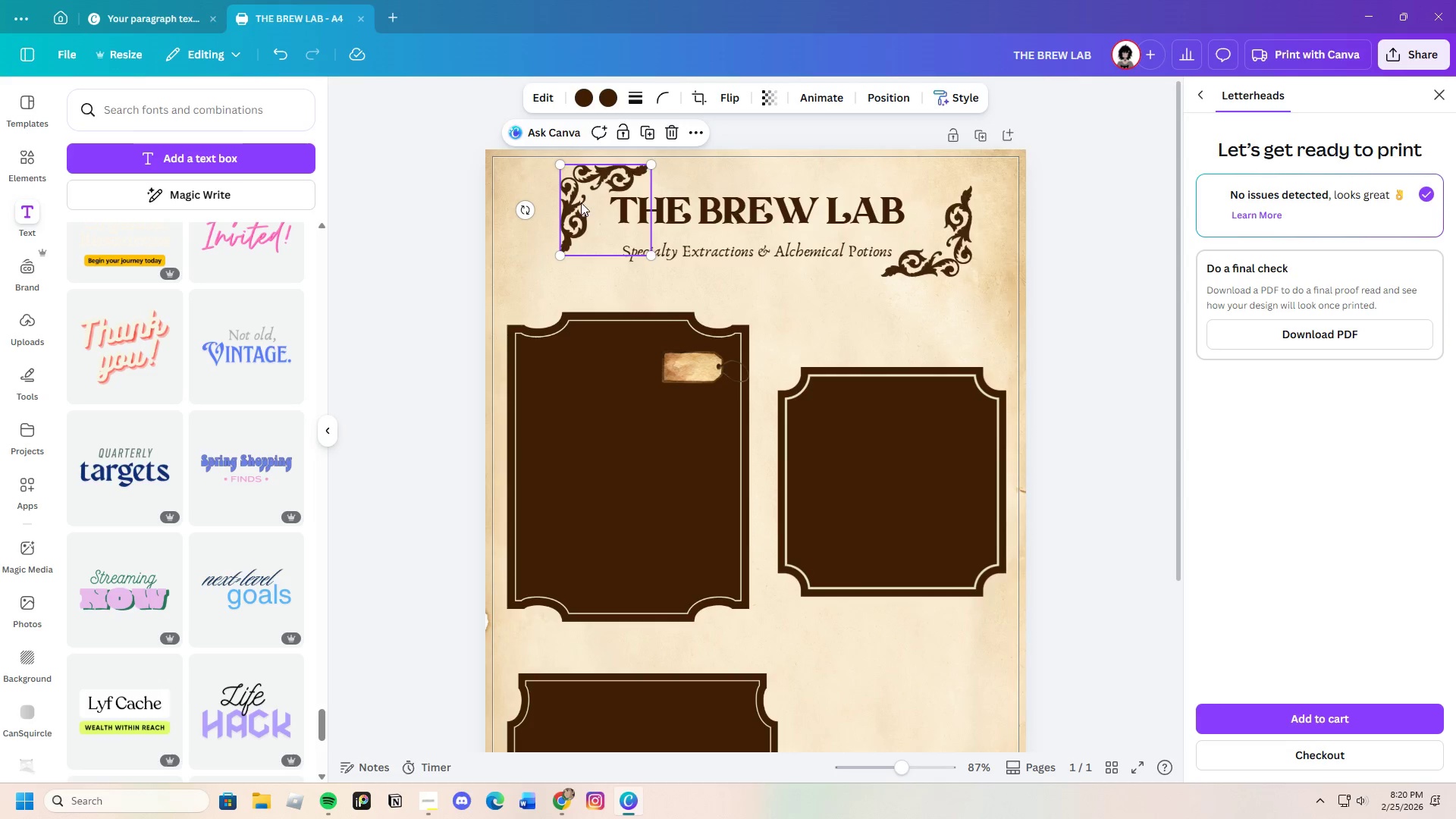 
left_click_drag(start_coordinate=[581, 202], to_coordinate=[581, 206])
 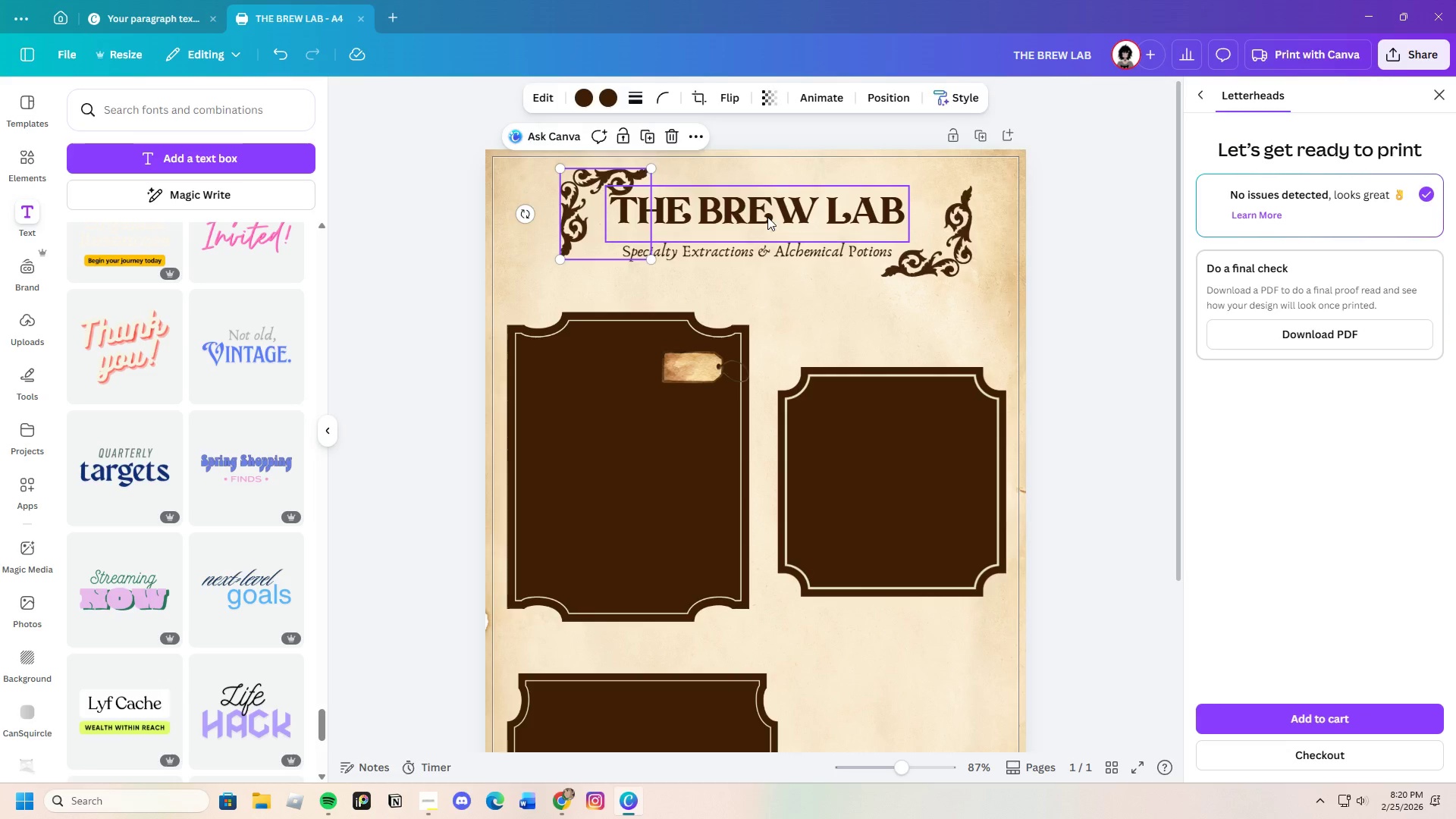 
left_click_drag(start_coordinate=[767, 217], to_coordinate=[767, 223])
 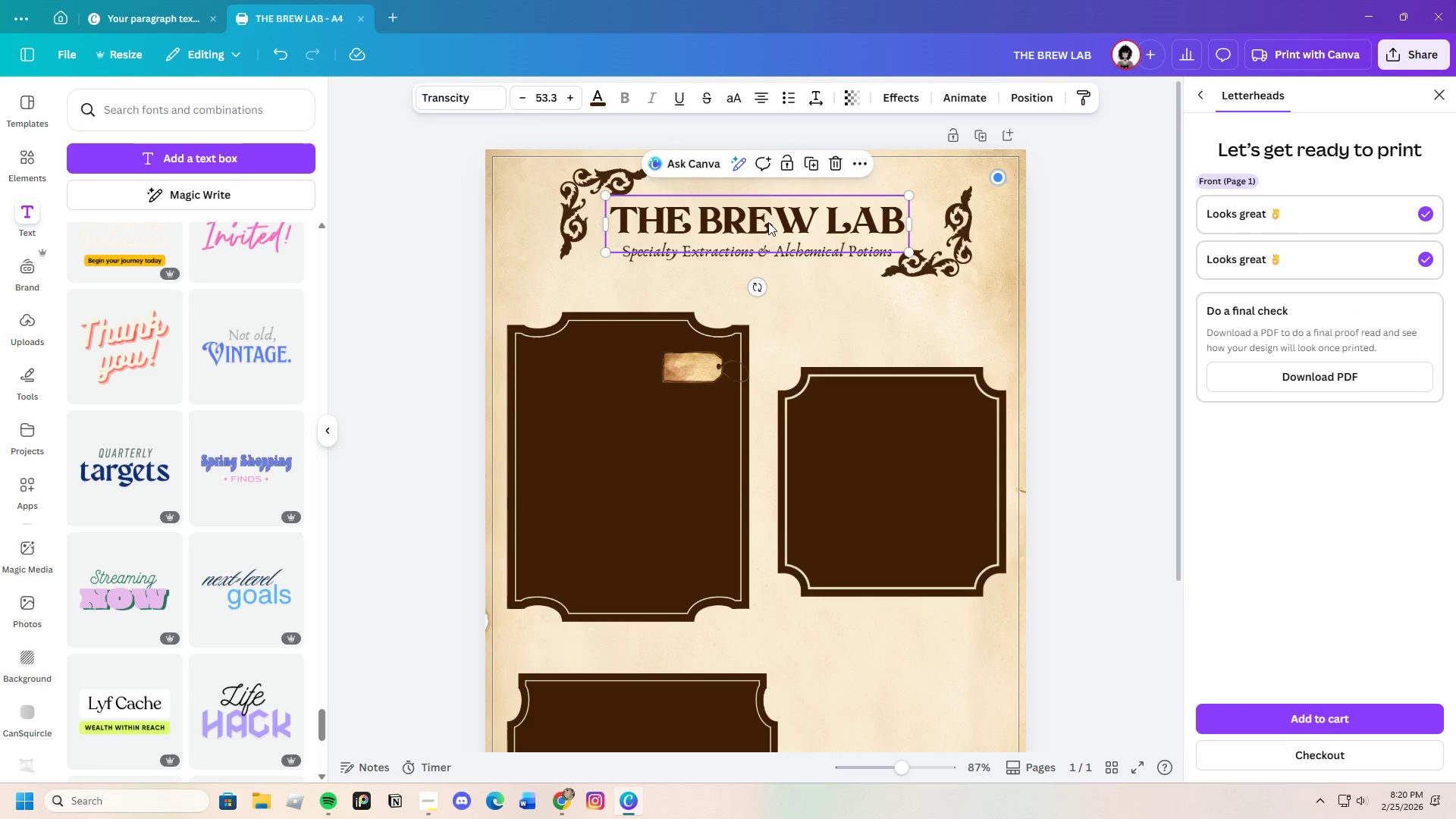 
left_click_drag(start_coordinate=[768, 222], to_coordinate=[770, 218])
 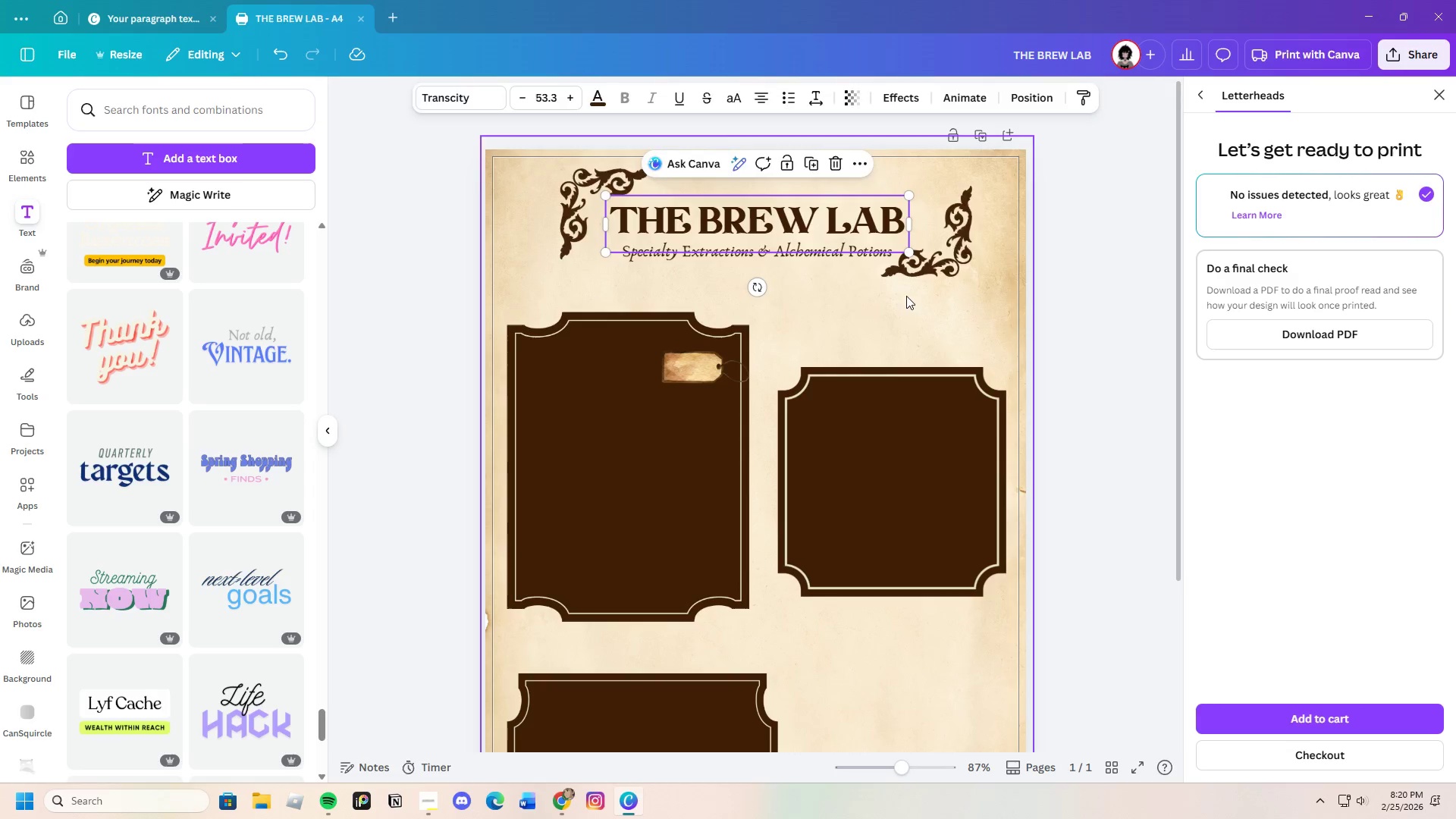 
left_click_drag(start_coordinate=[906, 296], to_coordinate=[909, 292])
 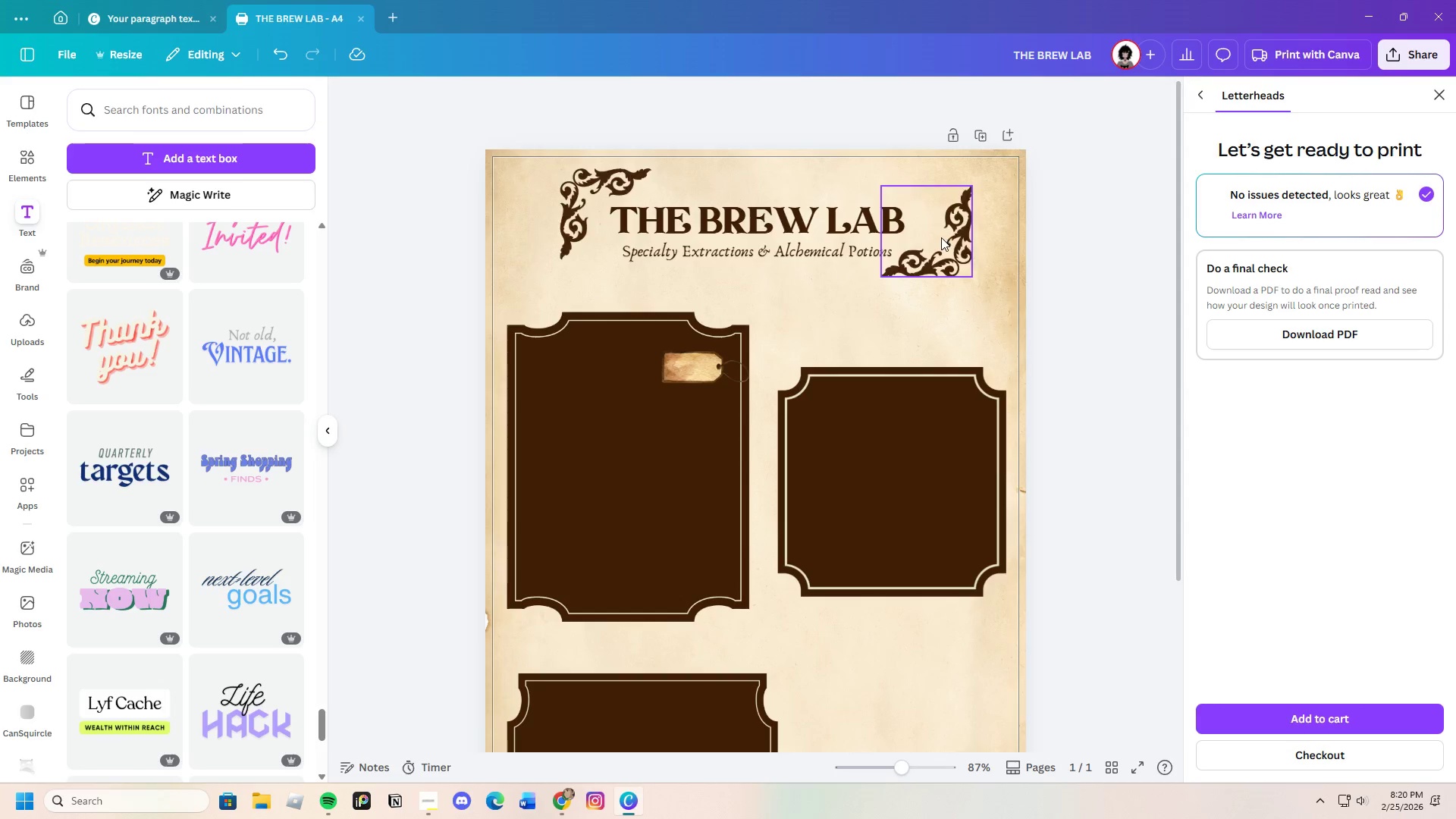 
left_click_drag(start_coordinate=[941, 236], to_coordinate=[927, 248])
 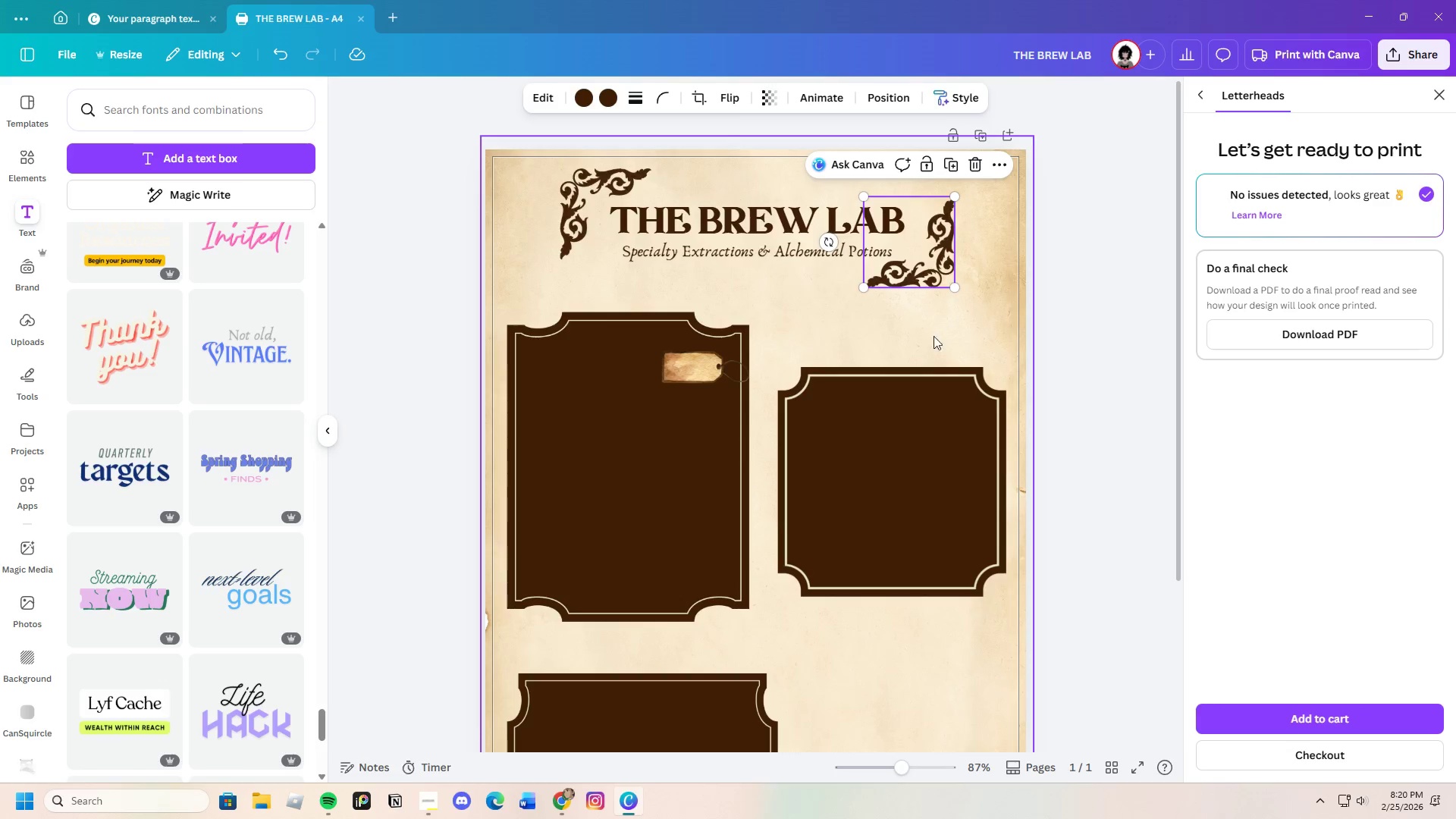 
left_click([931, 344])
 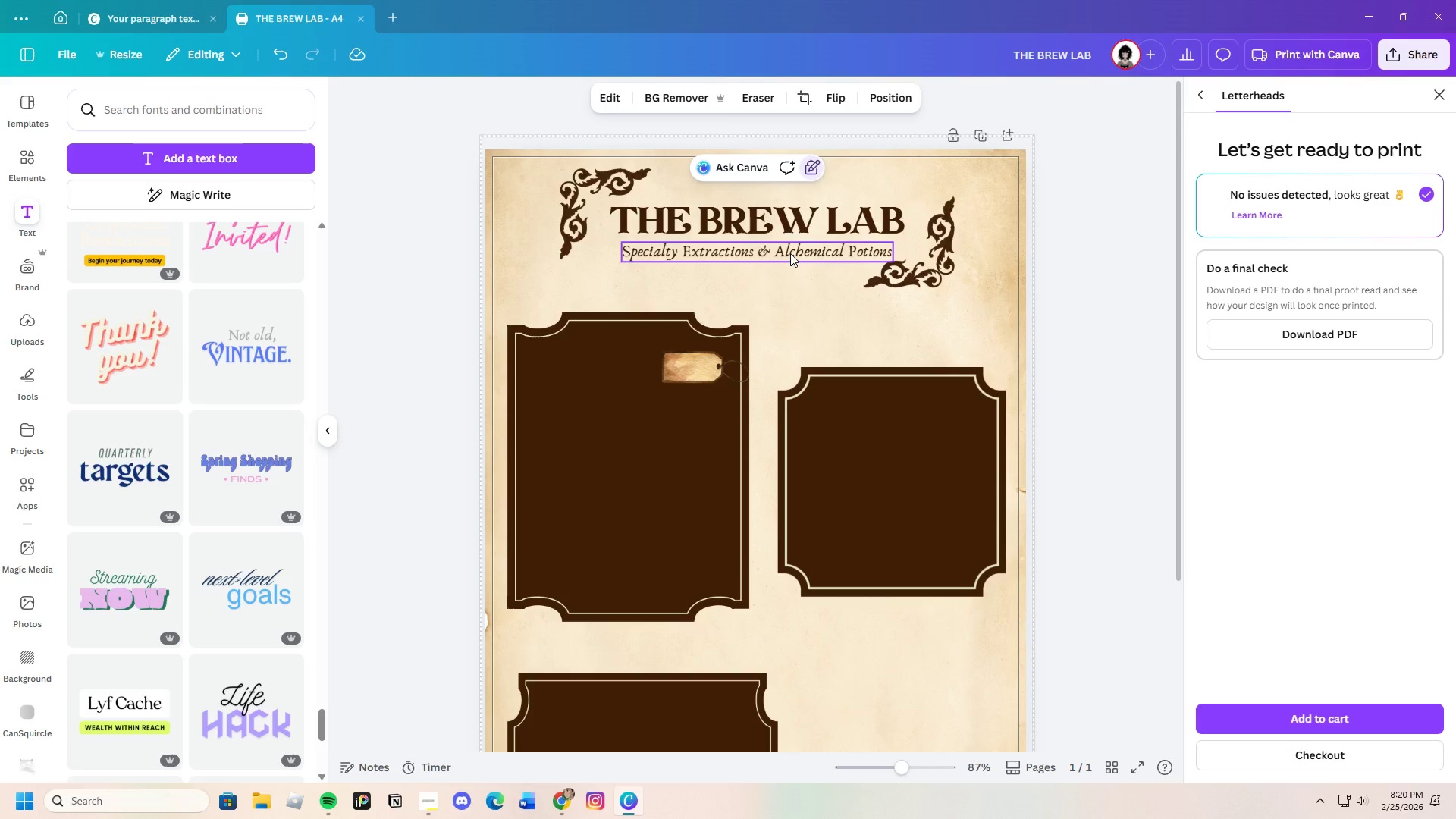 
left_click_drag(start_coordinate=[790, 253], to_coordinate=[786, 253])
 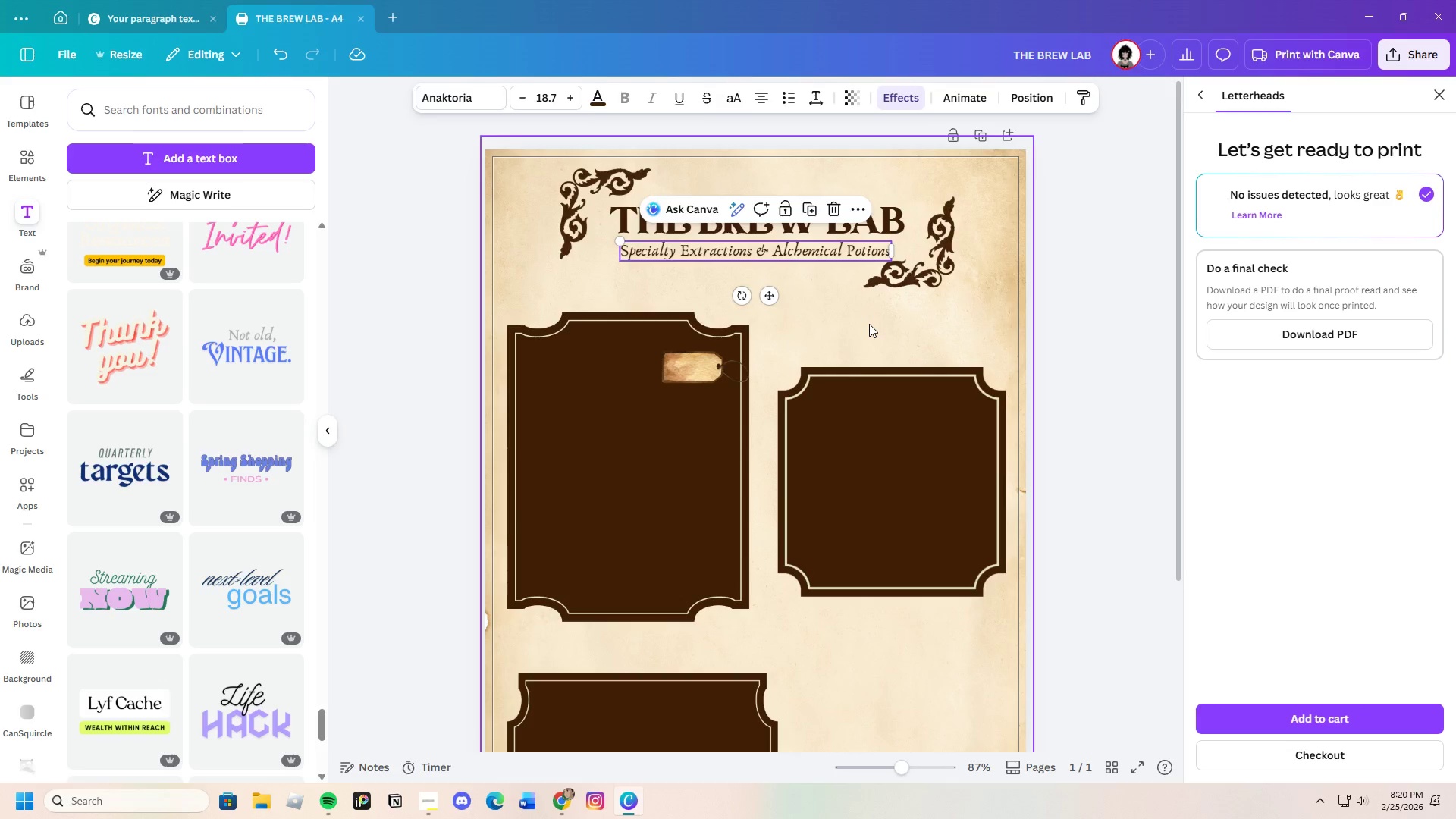 
left_click([869, 324])
 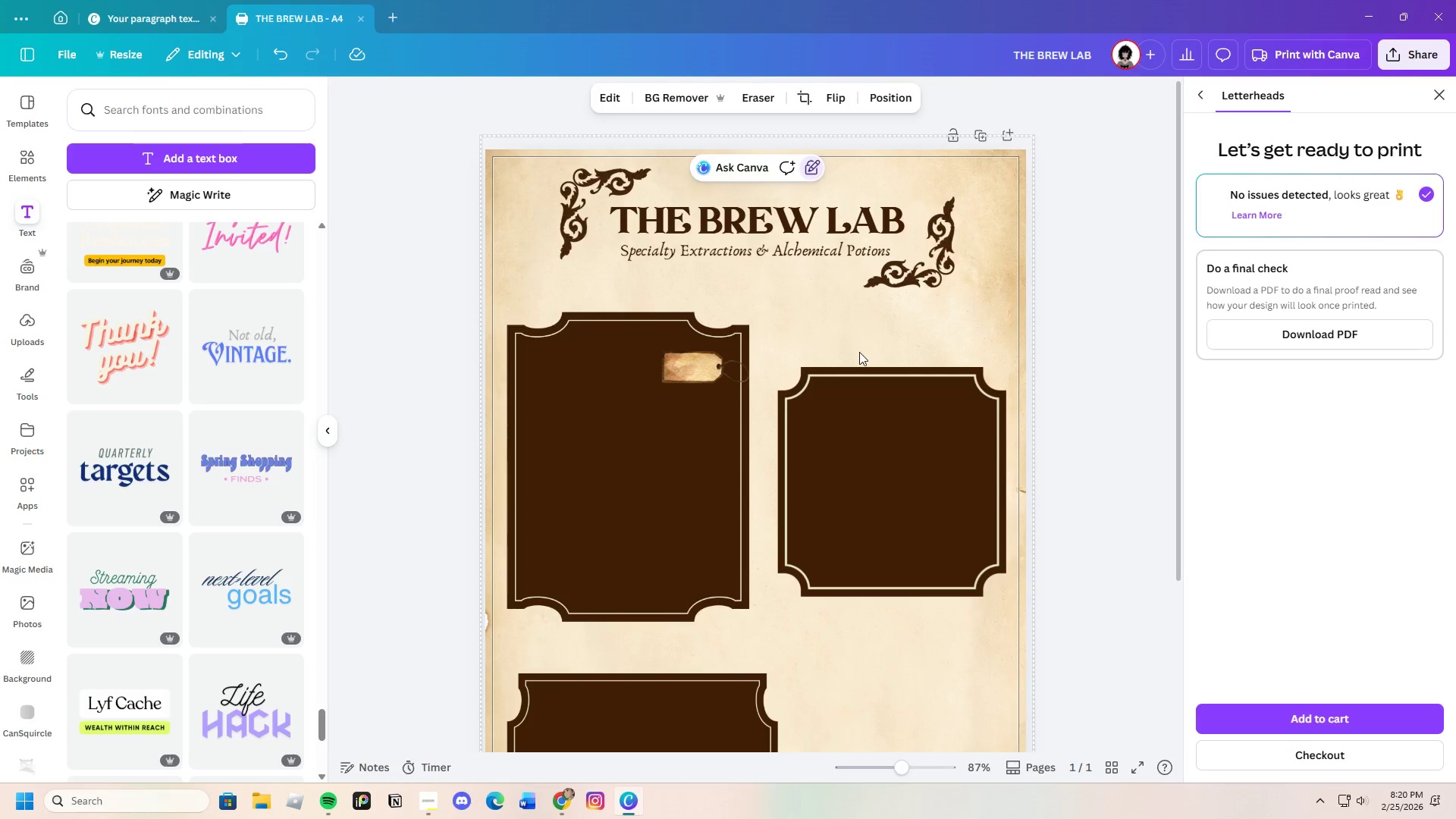 
scroll: coordinate [852, 355], scroll_direction: none, amount: 0.0
 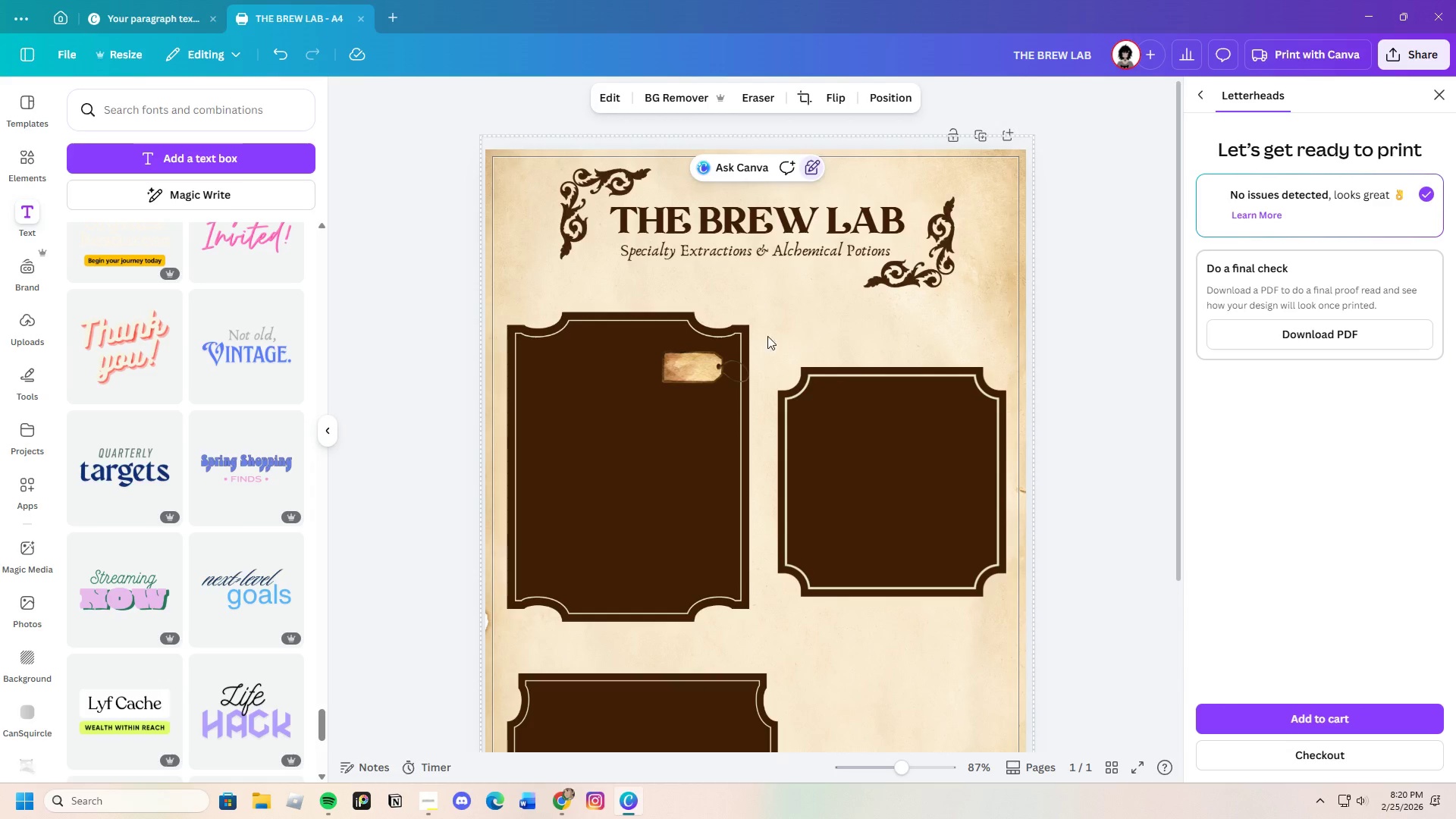 
left_click([590, 223])
 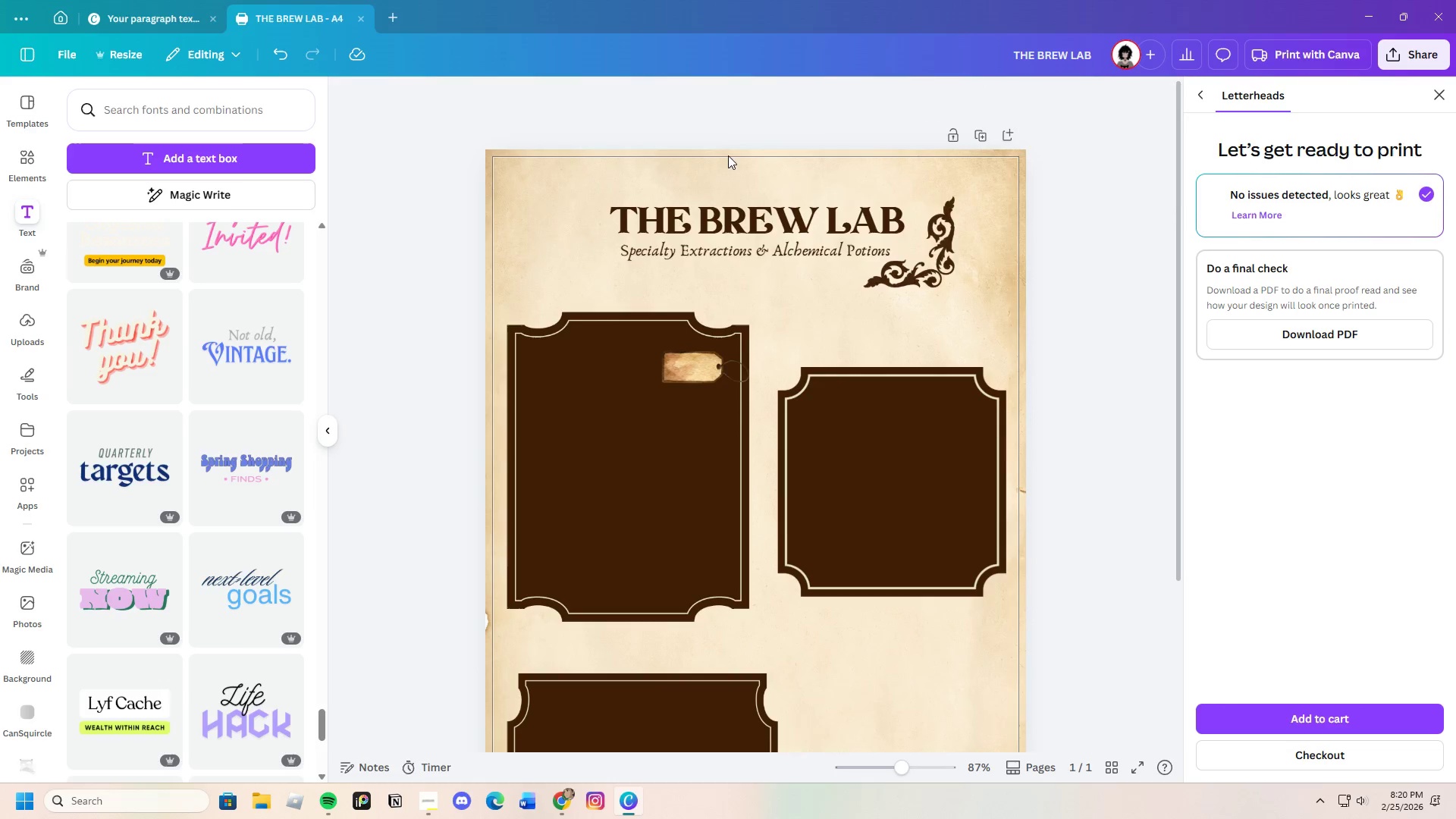 
left_click([943, 274])
 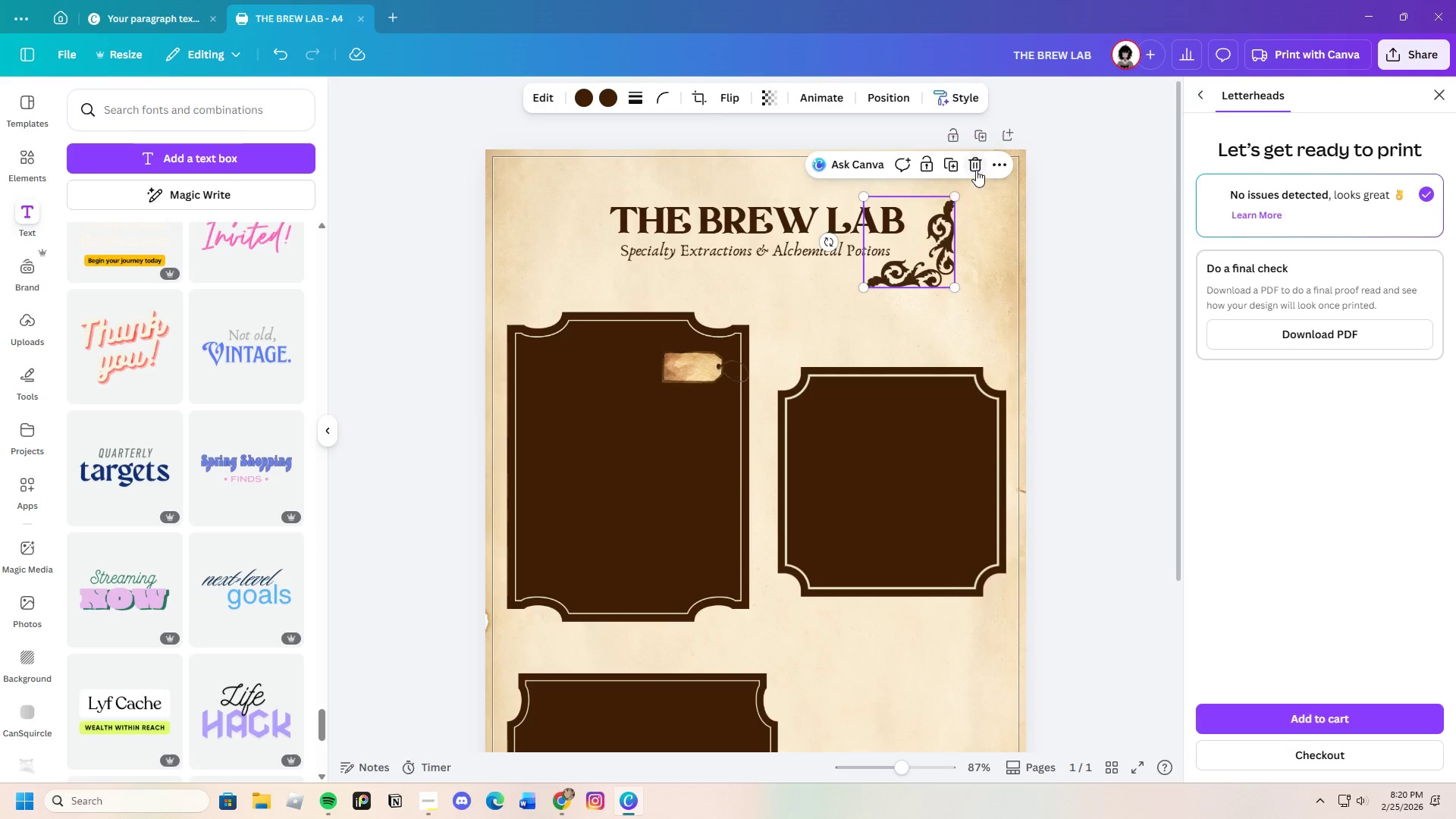 
left_click([976, 168])
 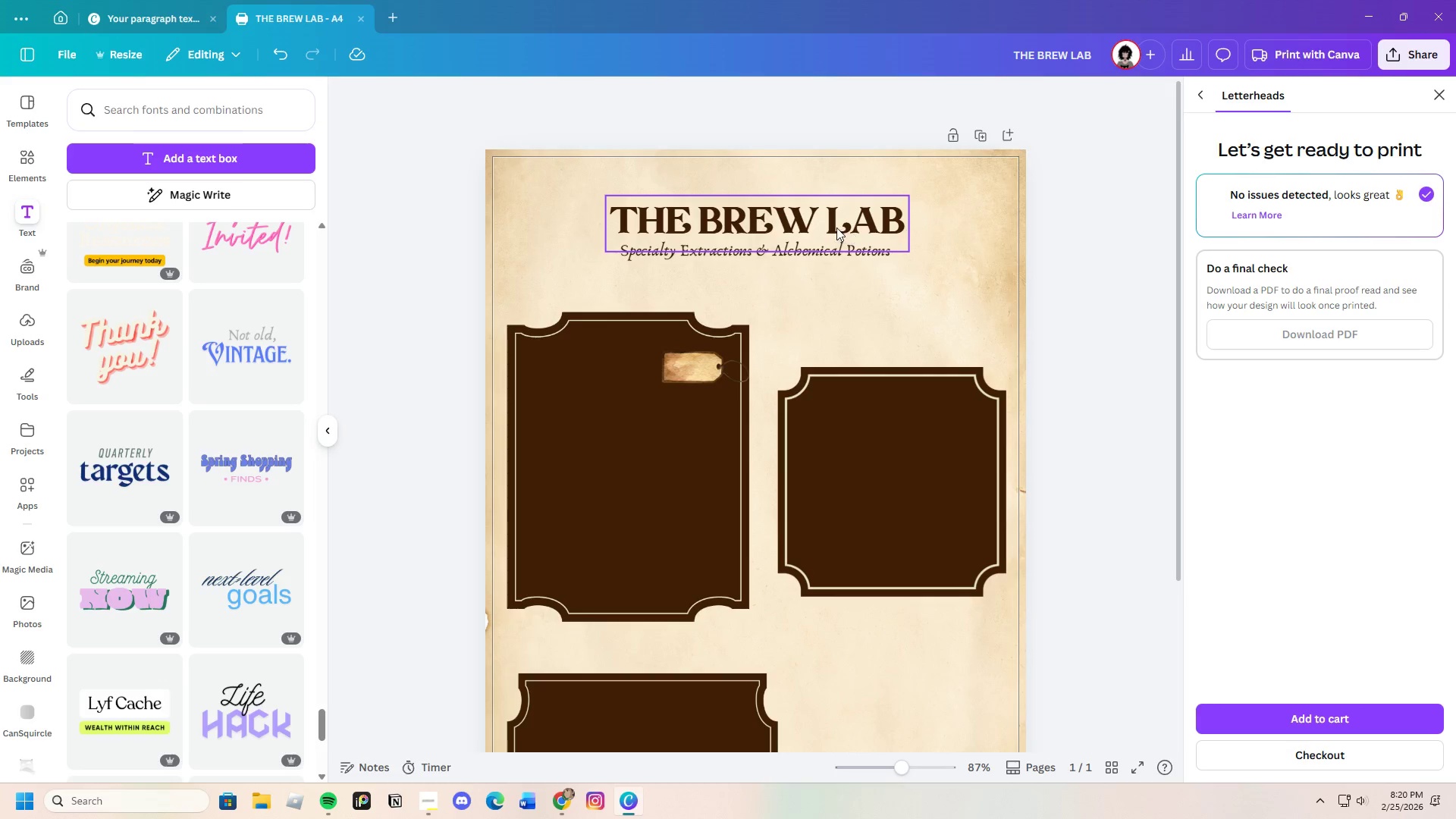 
left_click([836, 218])
 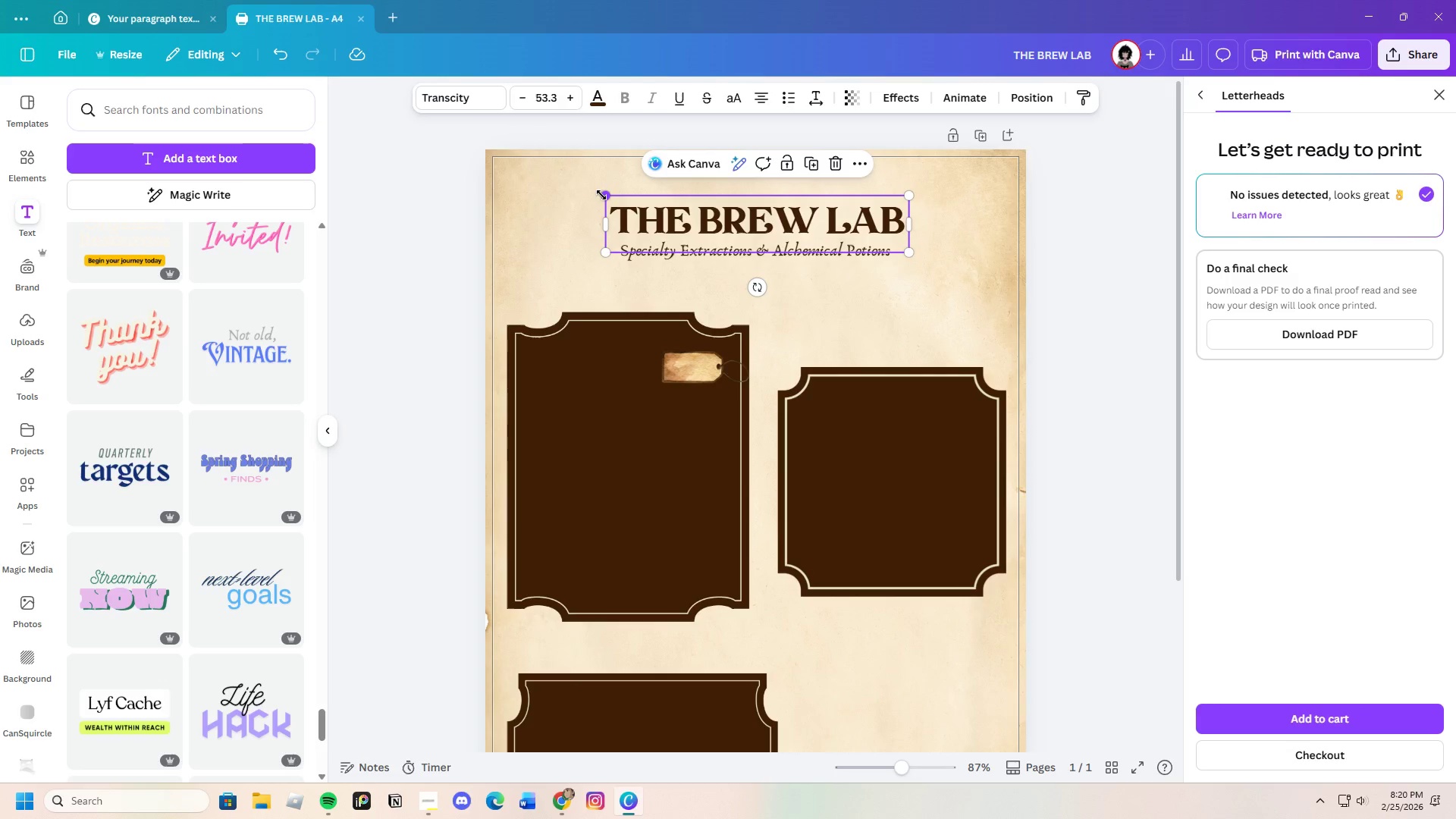 
left_click_drag(start_coordinate=[602, 195], to_coordinate=[570, 186])
 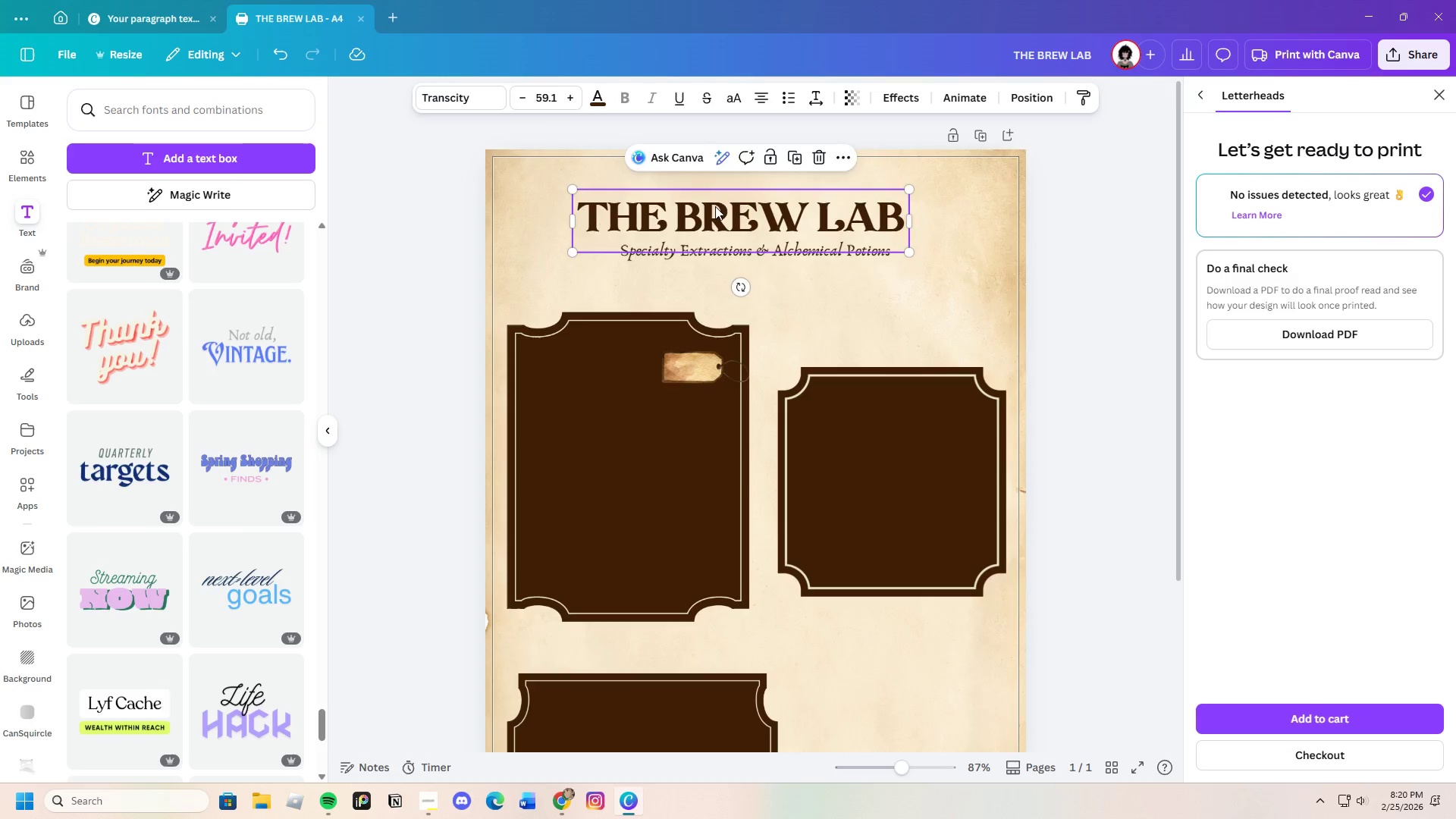 
left_click_drag(start_coordinate=[718, 206], to_coordinate=[733, 199])
 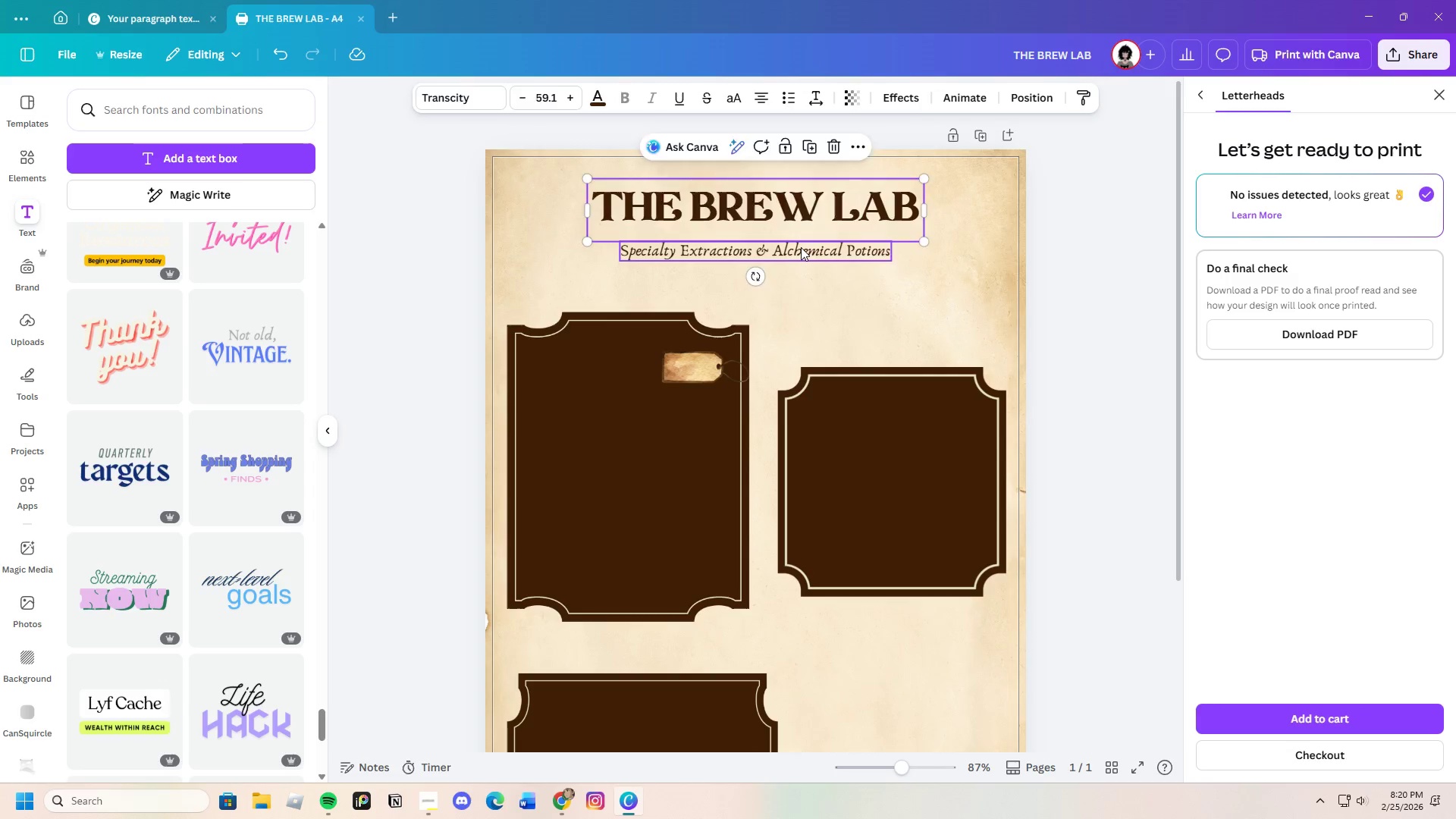 
left_click_drag(start_coordinate=[801, 247], to_coordinate=[800, 234])
 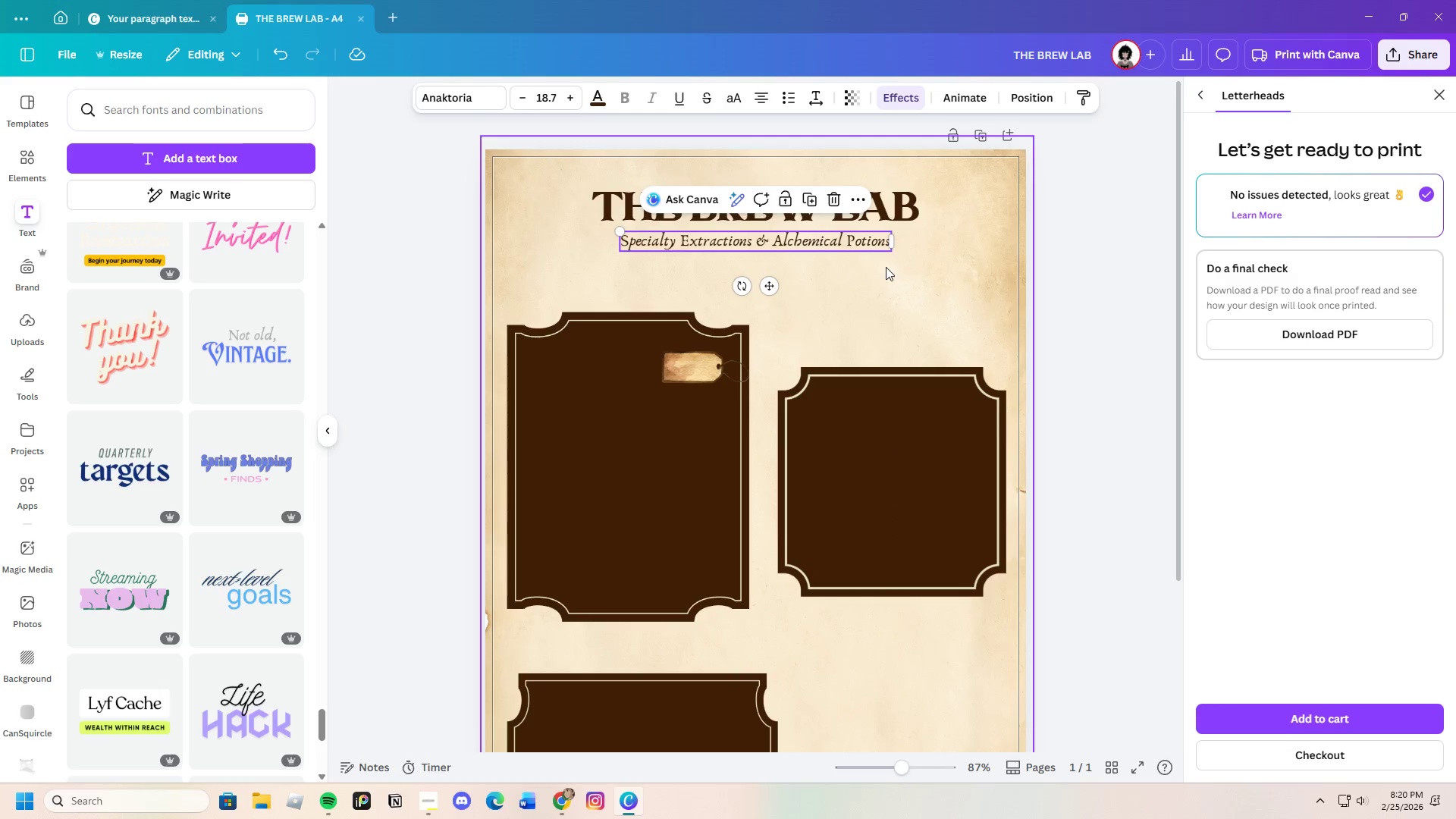 
left_click([886, 267])
 